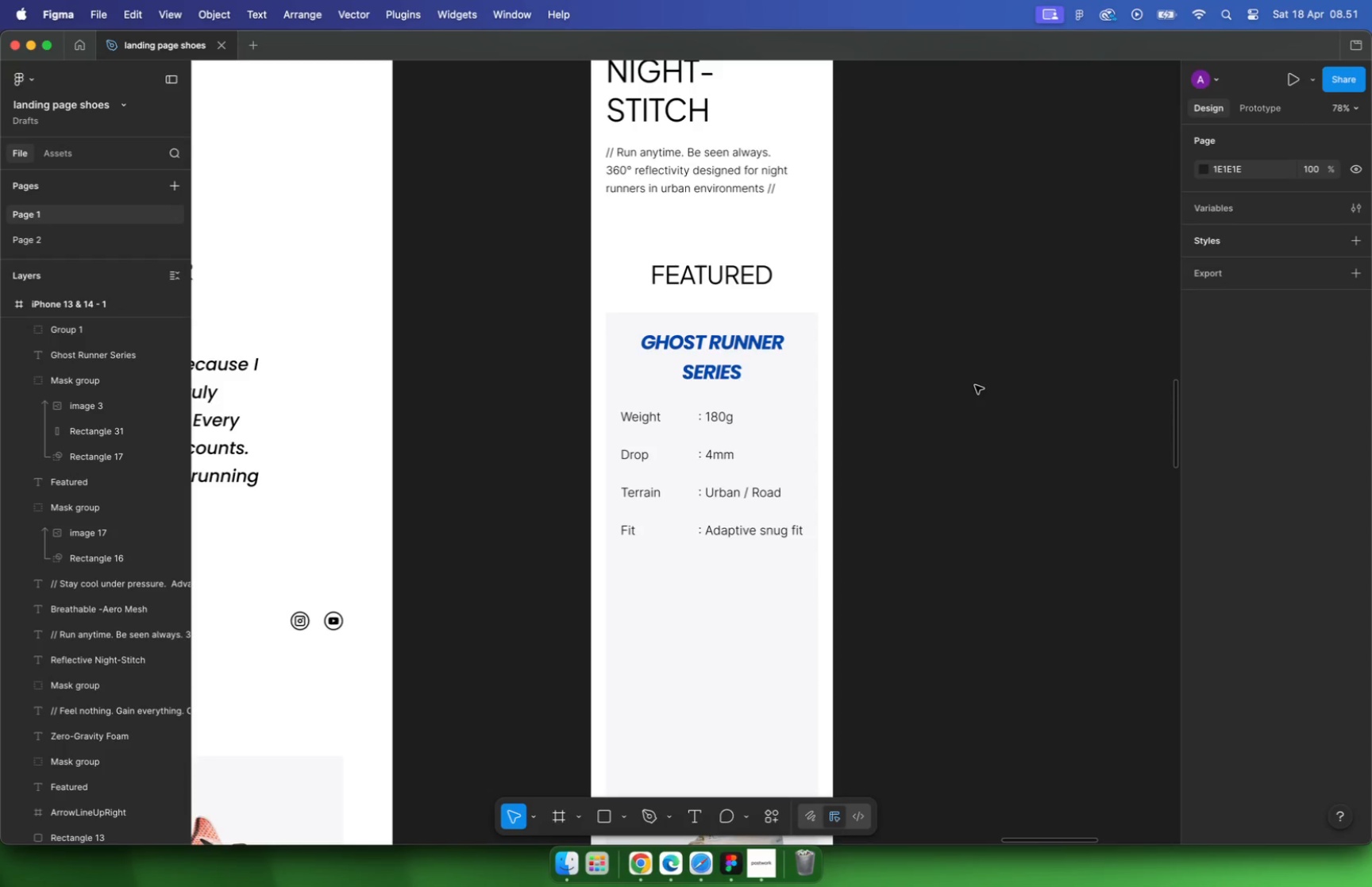 
hold_key(key=CommandLeft, duration=1.53)
scroll: coordinate [933, 394], scroll_direction: down, amount: 11.0
 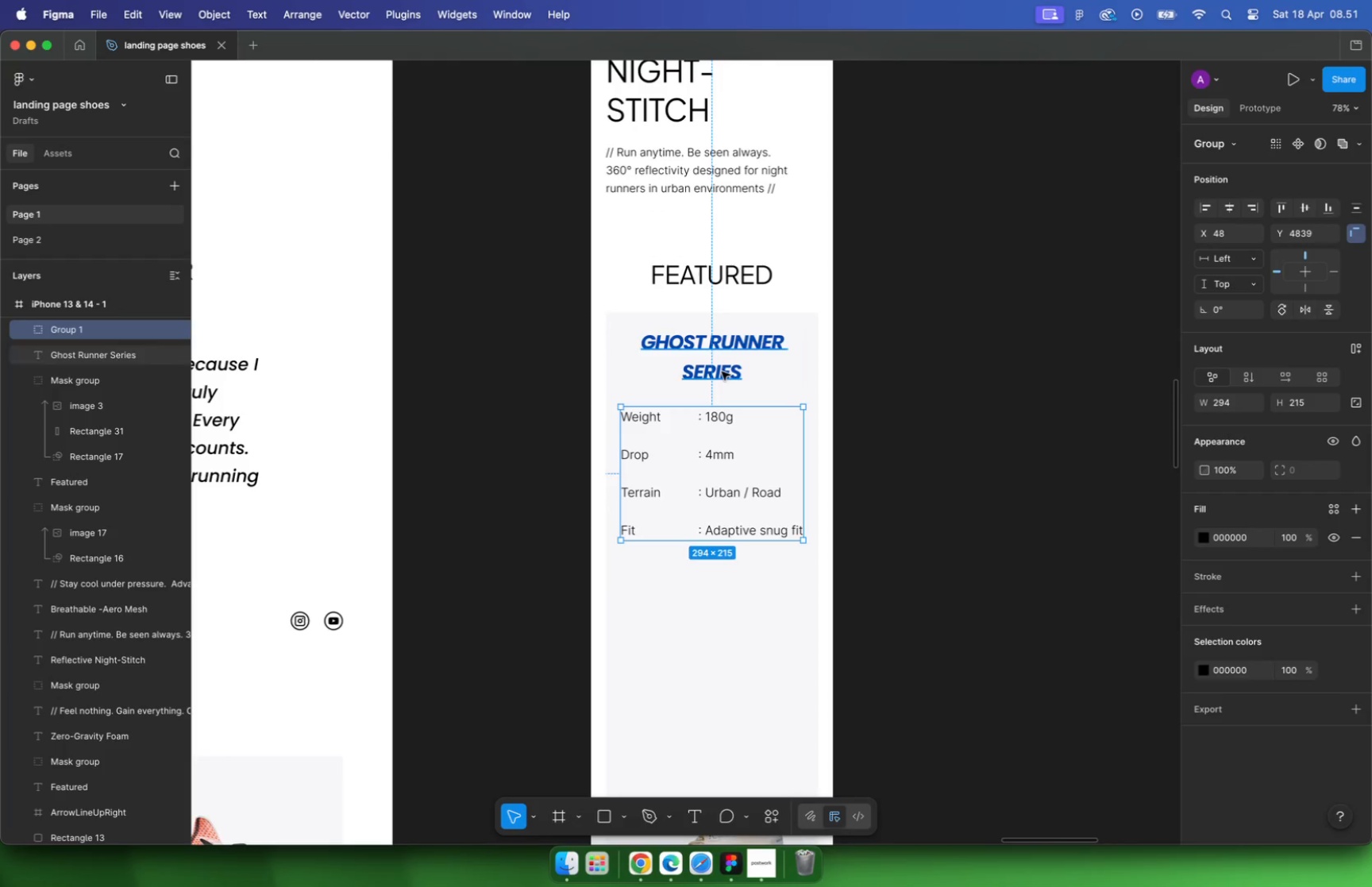 
left_click([847, 607])
 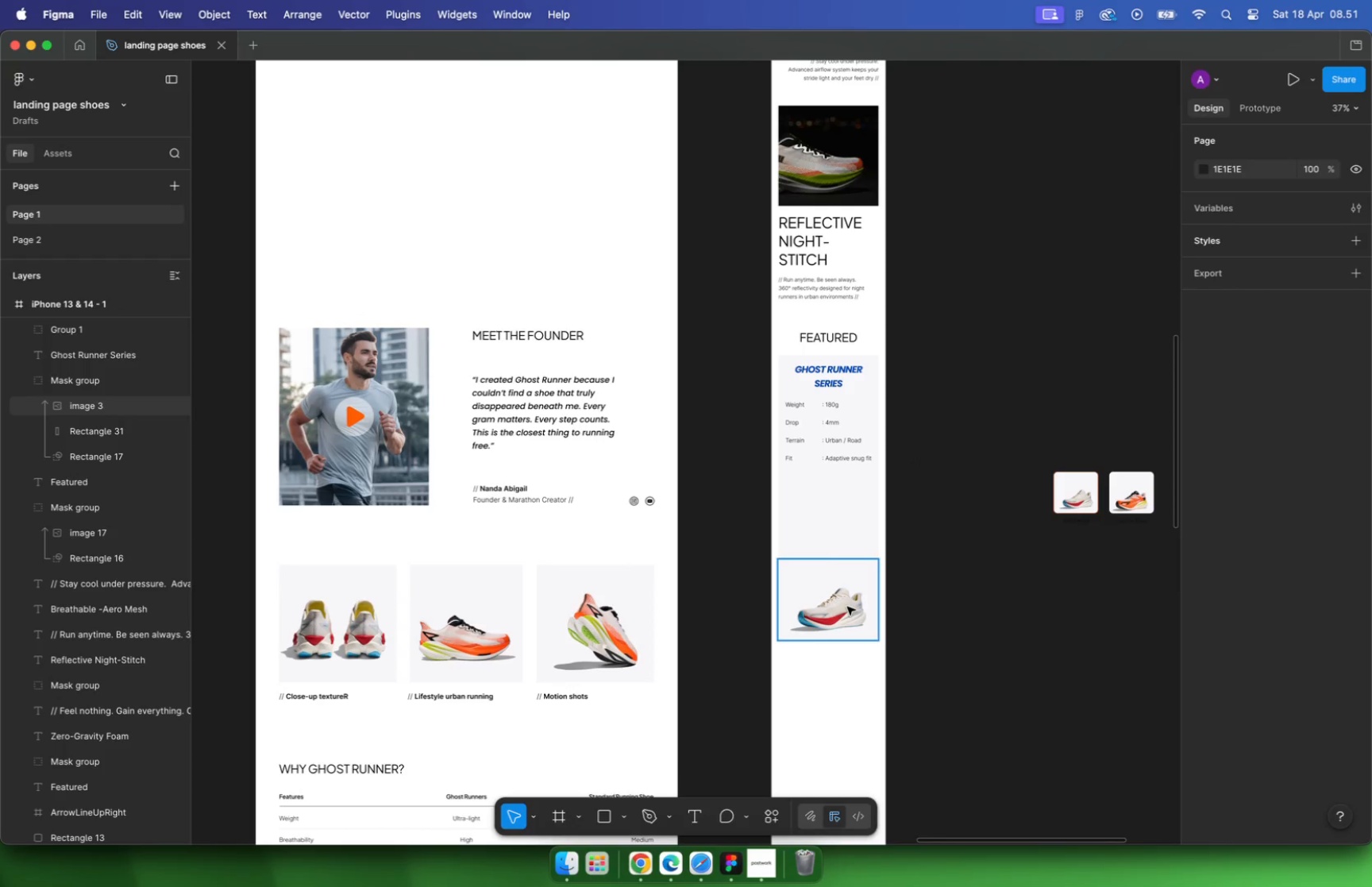 
hold_key(key=CommandLeft, duration=1.04)
scroll: coordinate [903, 437], scroll_direction: none, amount: 0.0
 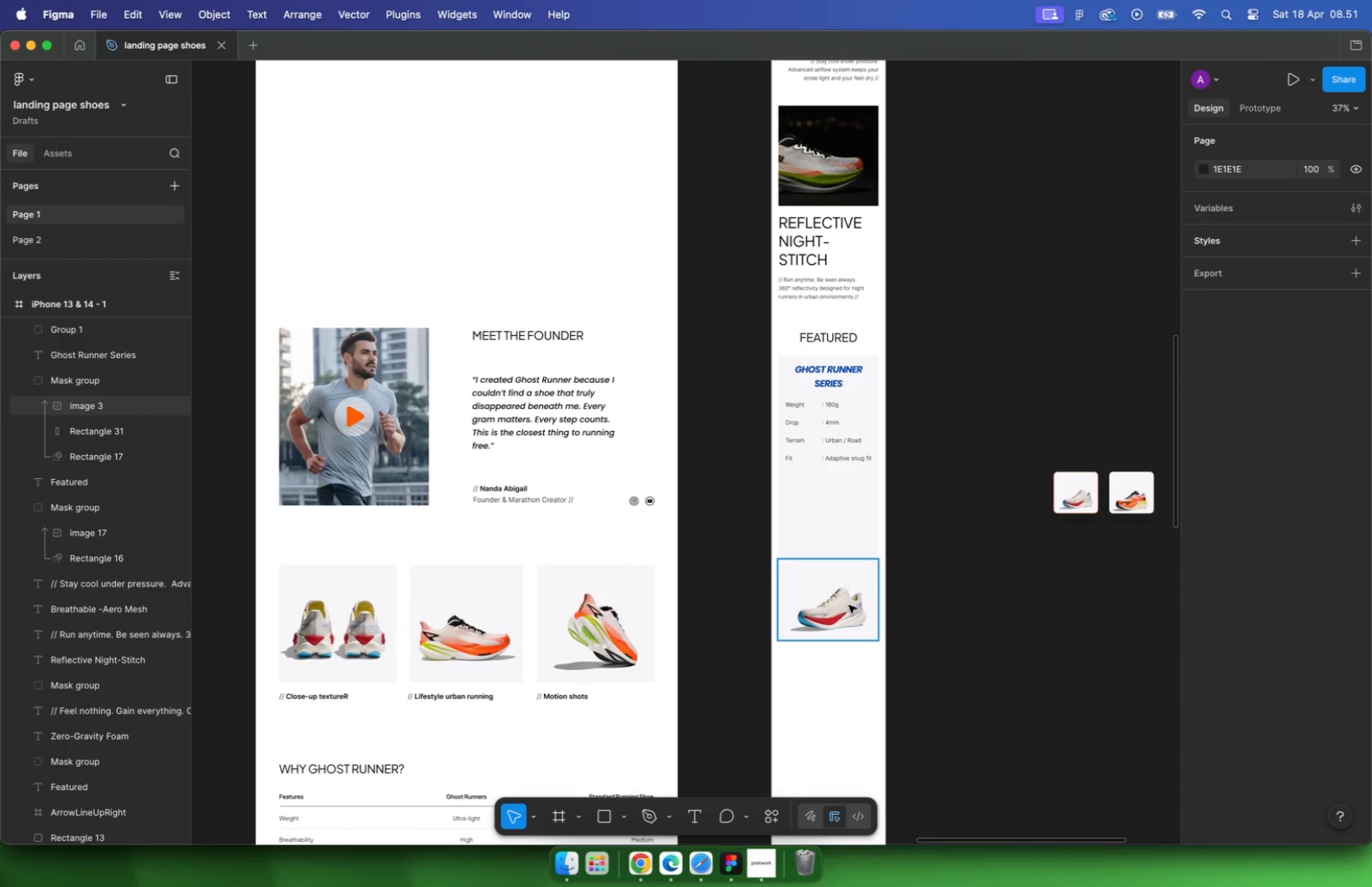 
left_click_drag(start_coordinate=[684, 583], to_coordinate=[682, 491])
 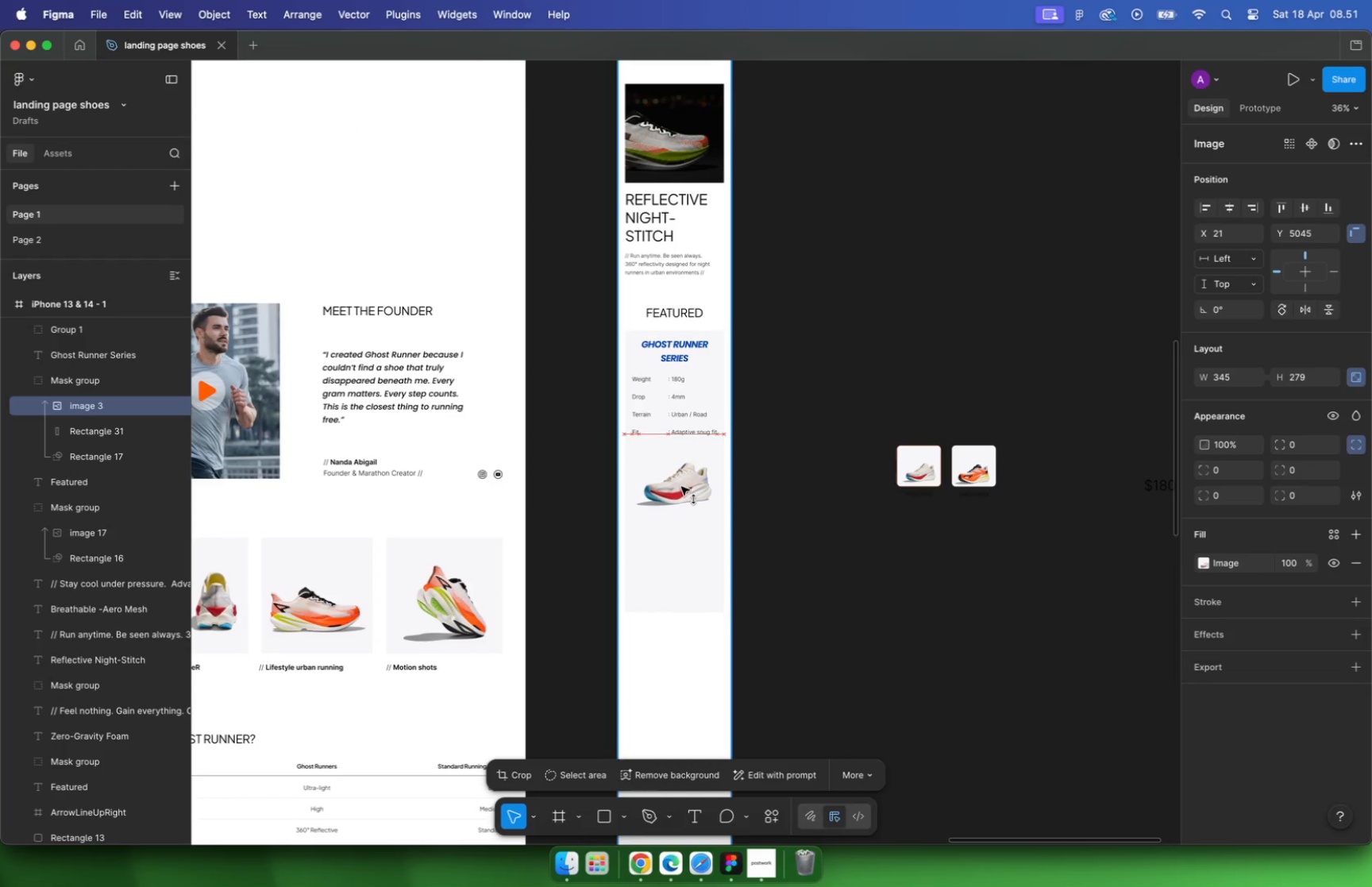 
hold_key(key=ShiftLeft, duration=2.78)
 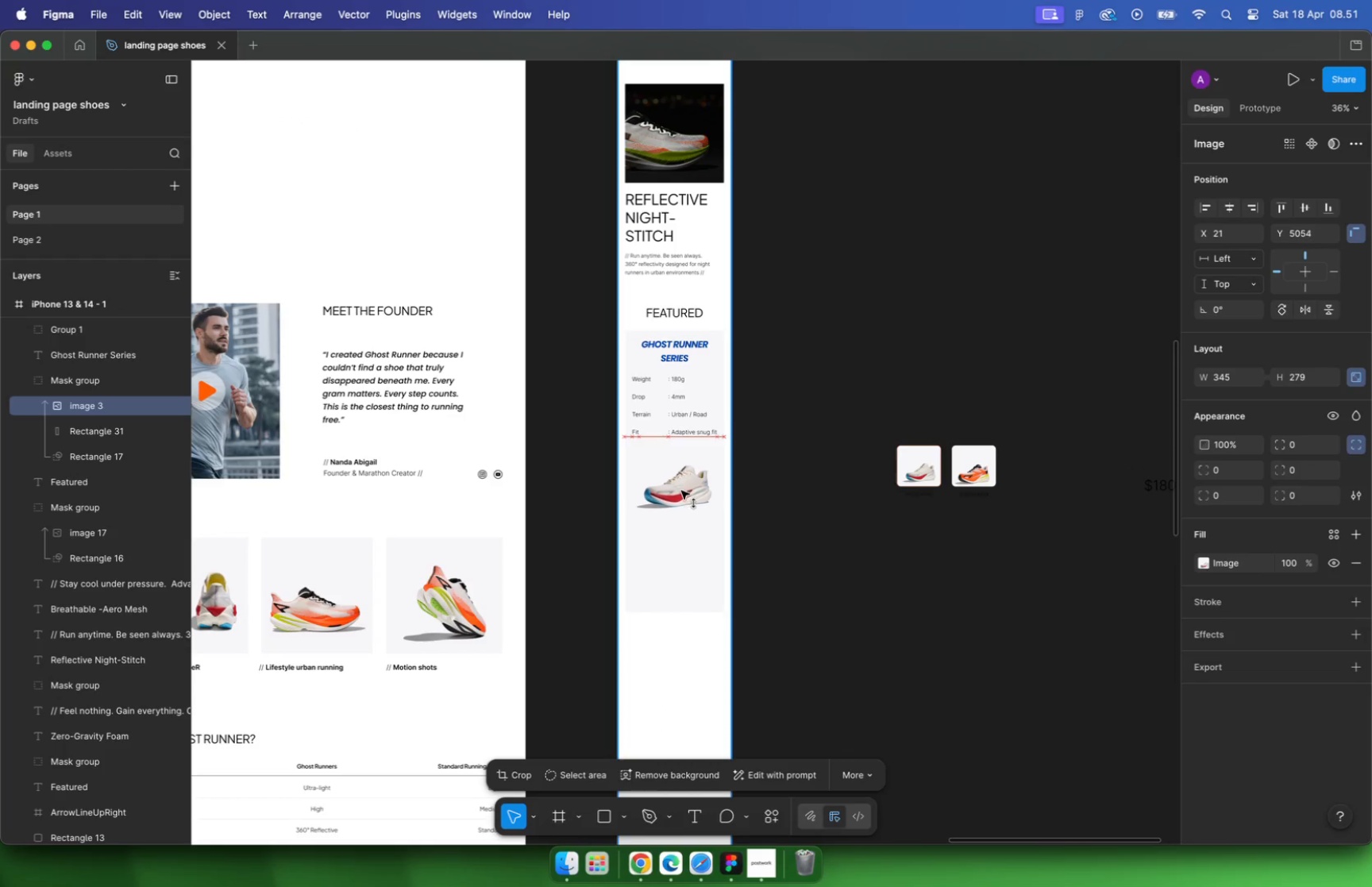 
hold_key(key=CommandLeft, duration=0.99)
scroll: coordinate [770, 428], scroll_direction: down, amount: 2.0
 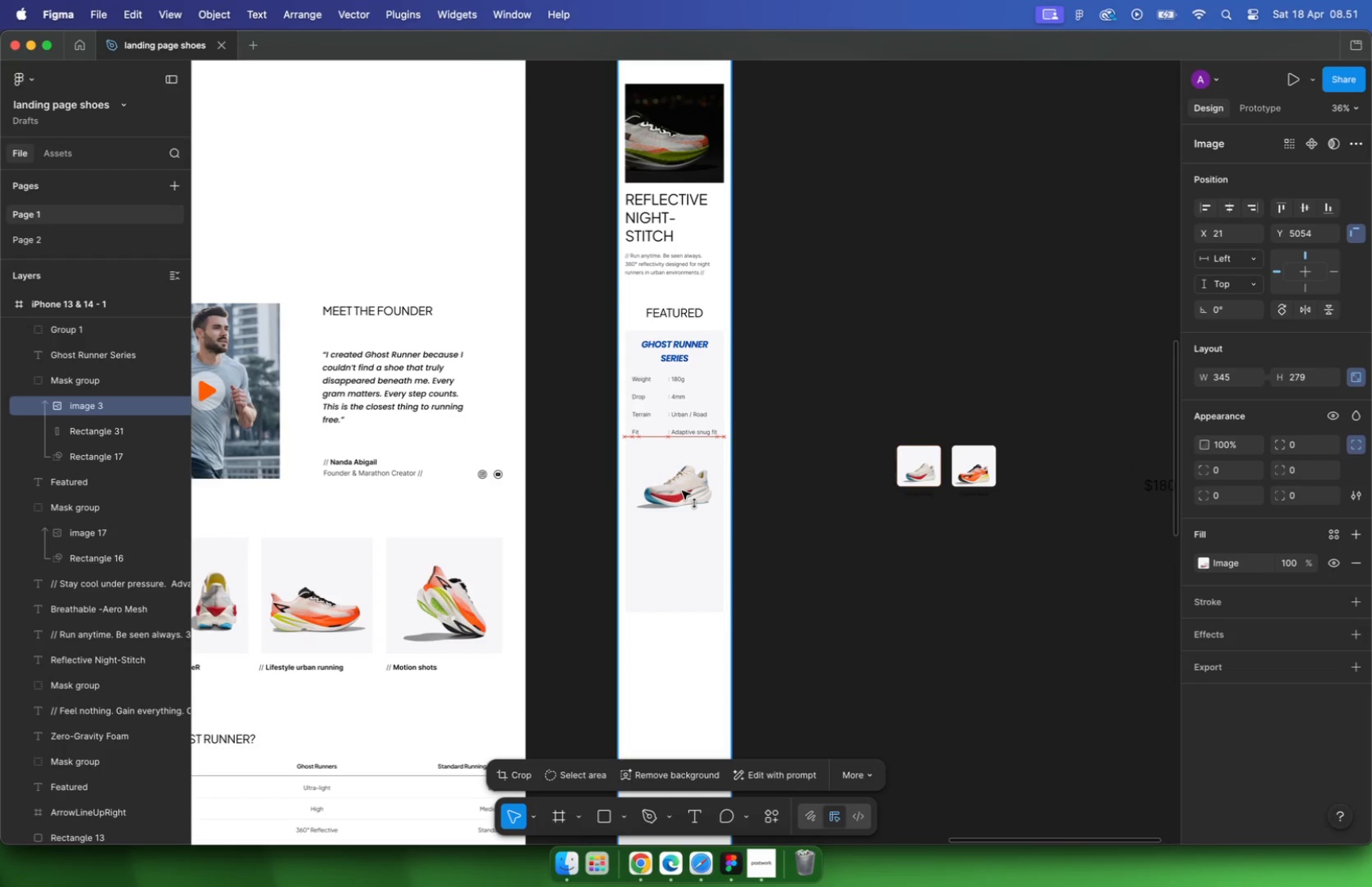 
left_click_drag(start_coordinate=[910, 418], to_coordinate=[715, 546])
 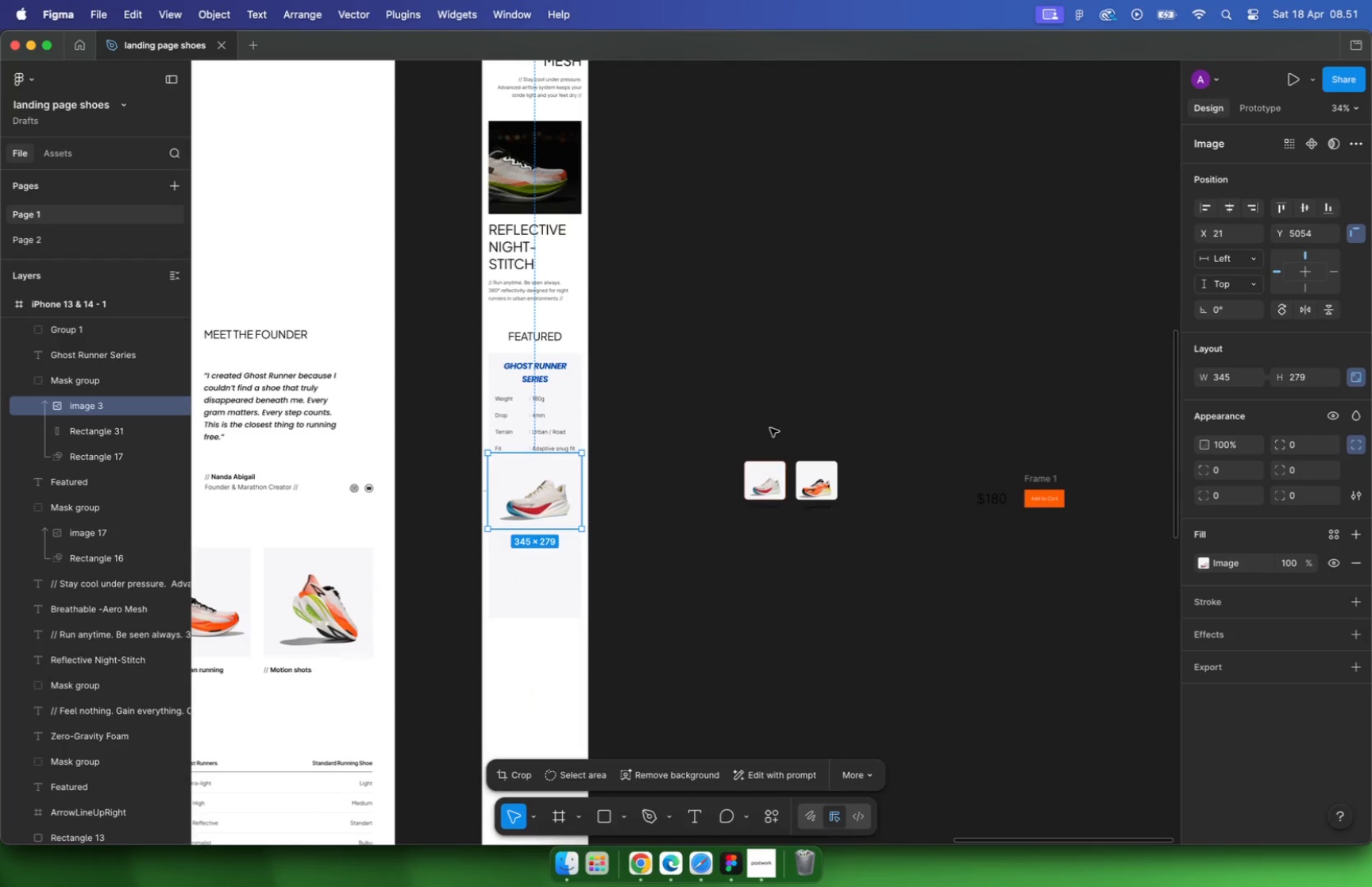 
left_click_drag(start_coordinate=[773, 482], to_coordinate=[521, 565])
 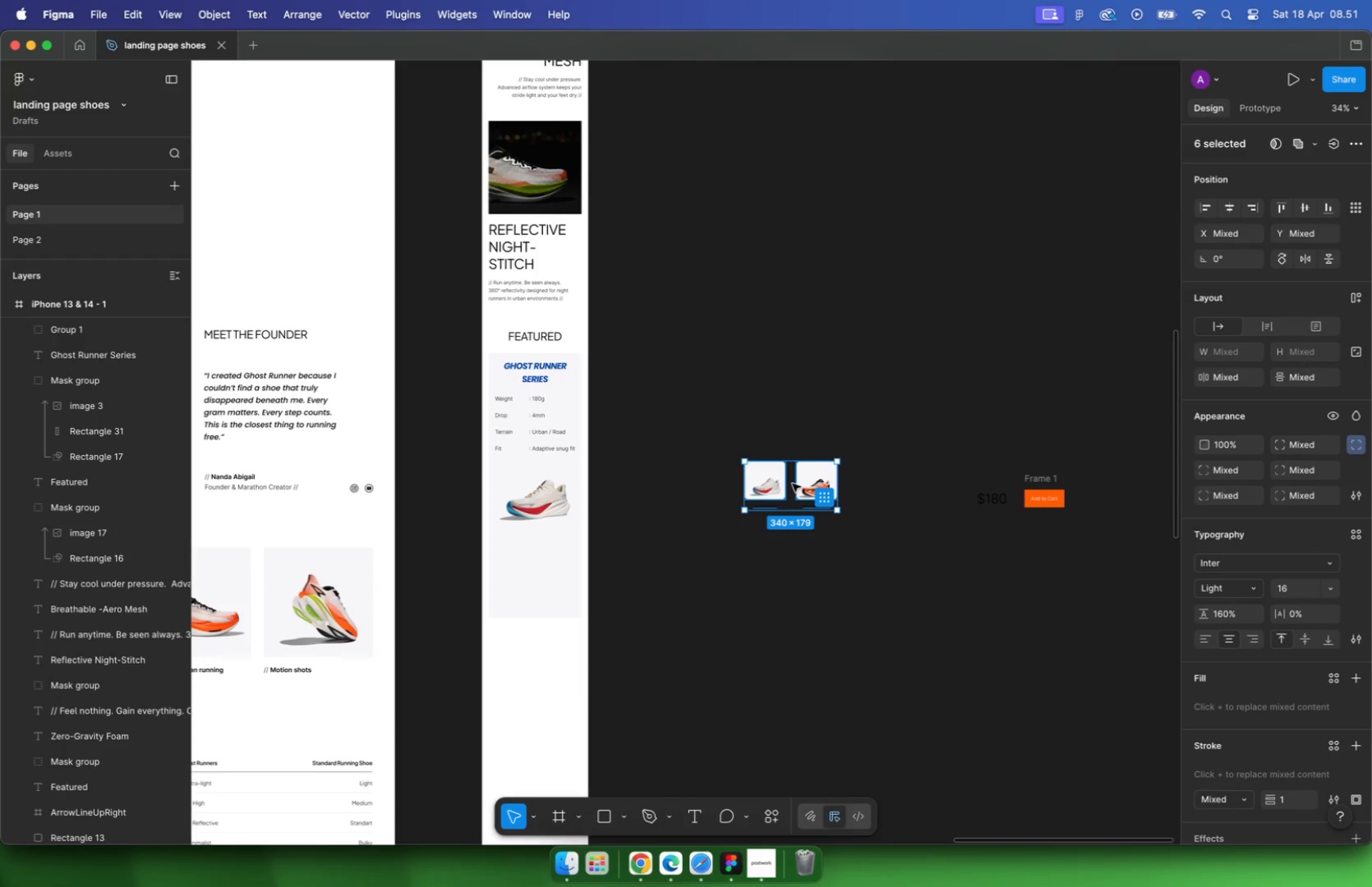 
hold_key(key=CommandLeft, duration=1.38)
scroll: coordinate [513, 553], scroll_direction: up, amount: 16.0
 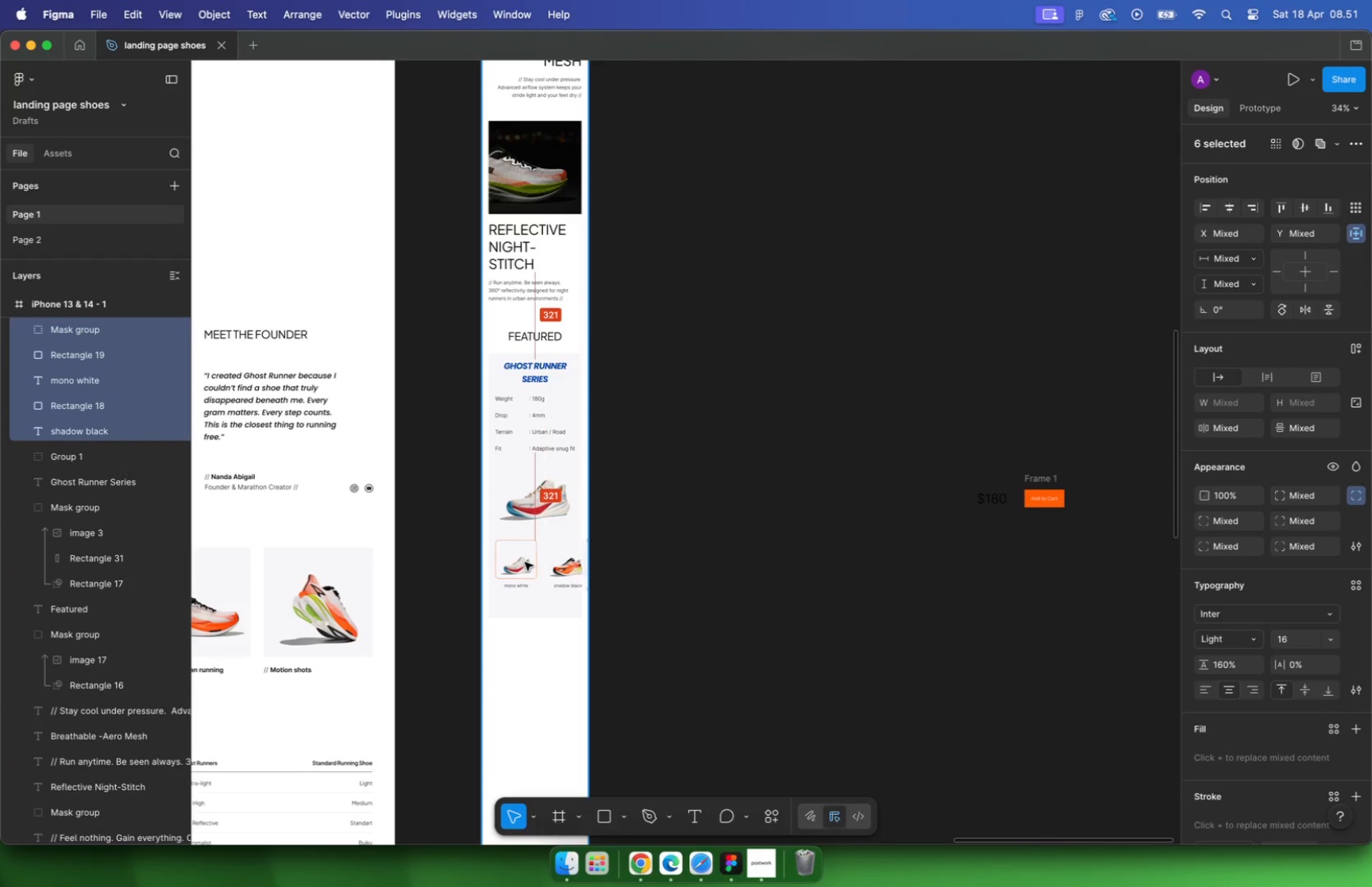 
left_click_drag(start_coordinate=[521, 569], to_coordinate=[518, 547])
 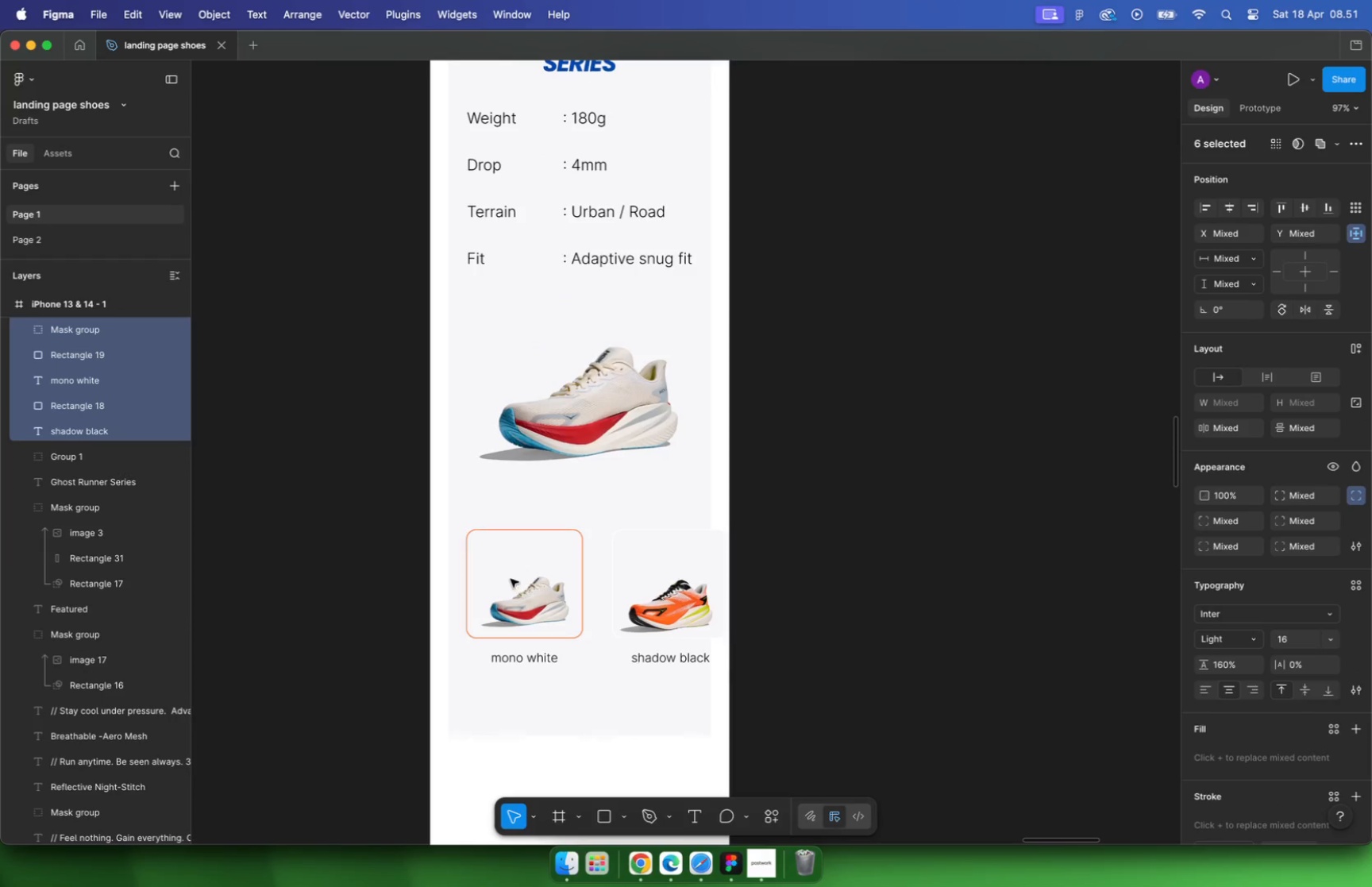 
hold_key(key=ShiftLeft, duration=0.51)
 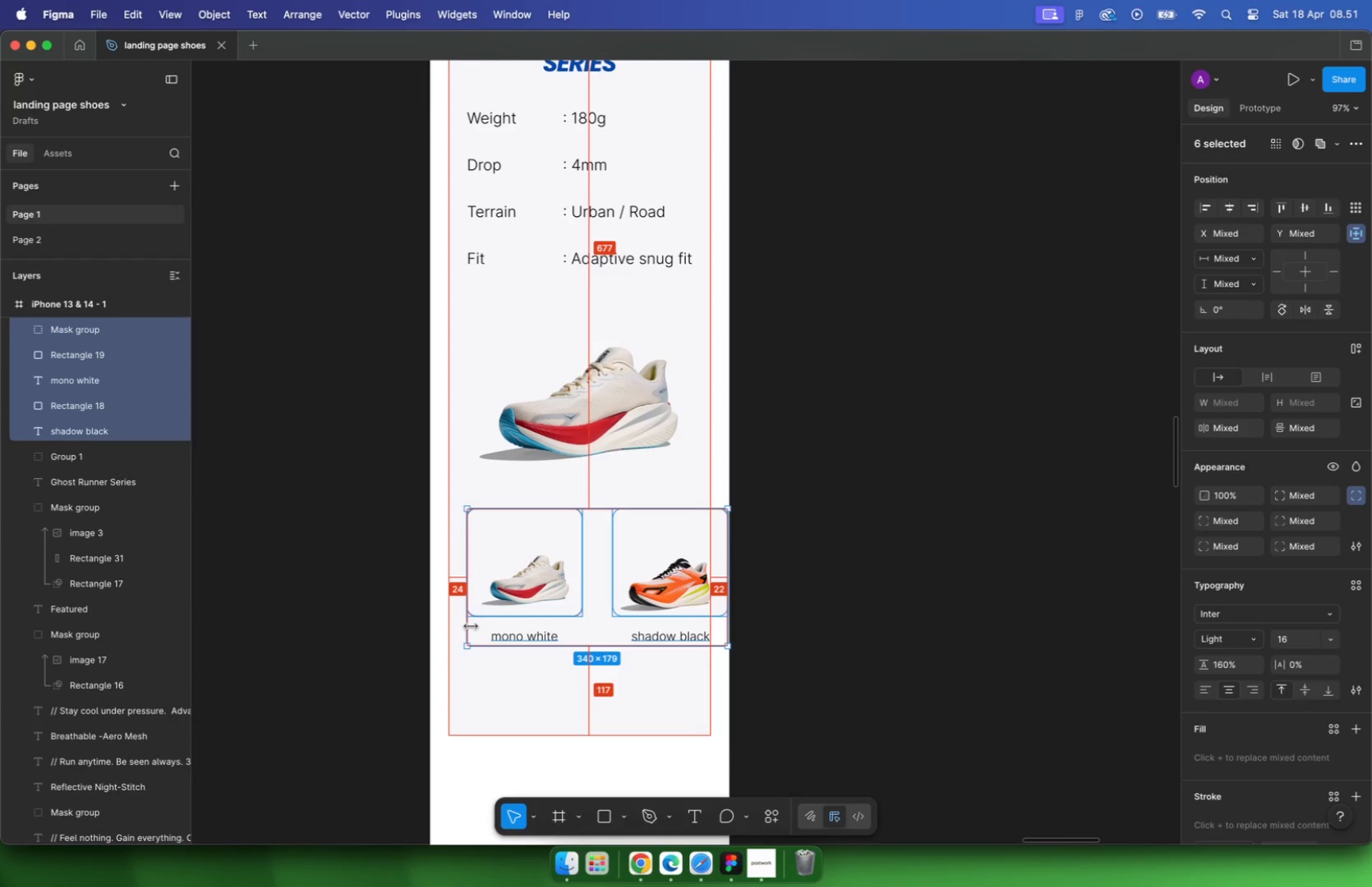 
key(Alt+ArrowLeft)
 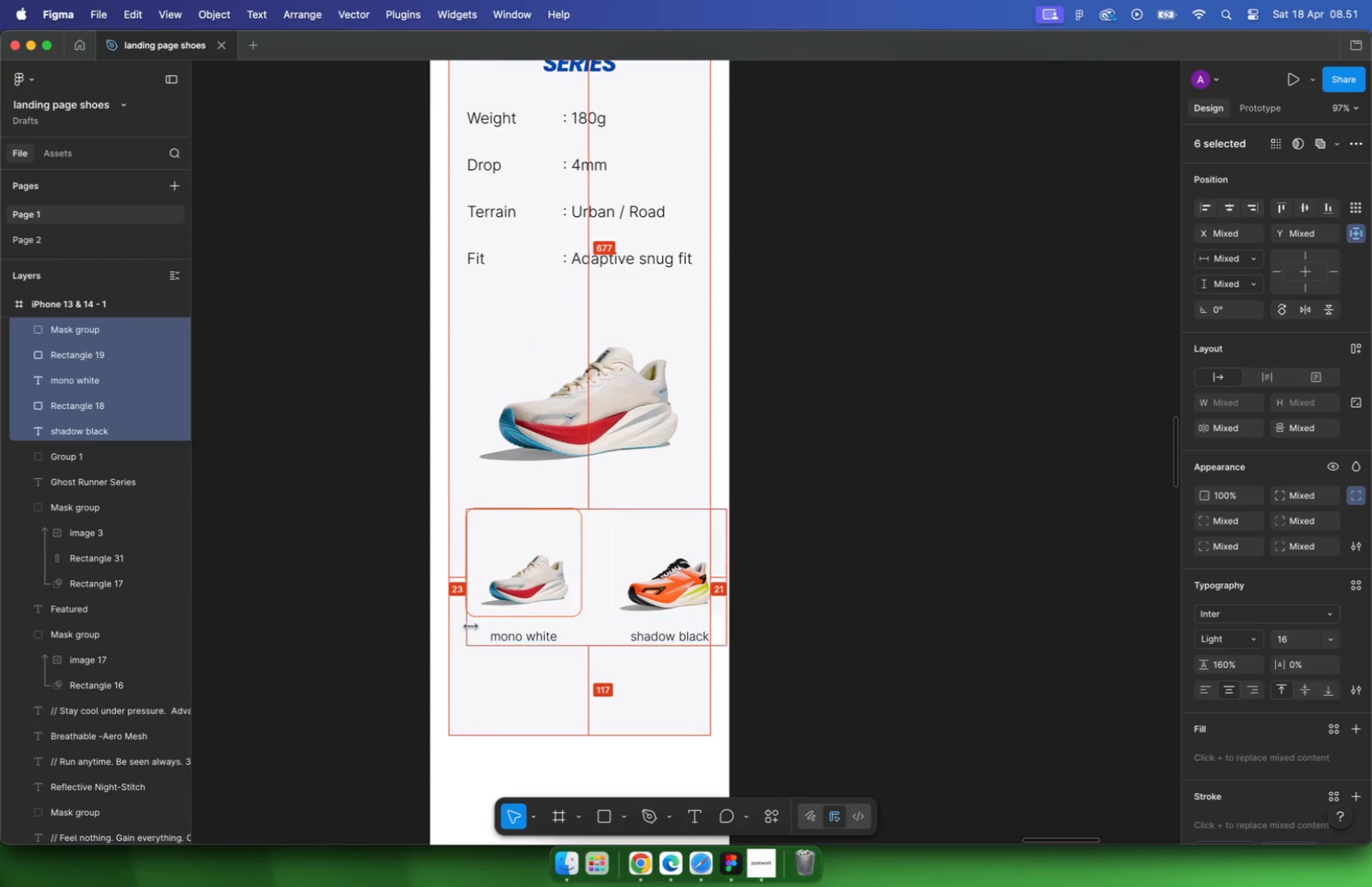 
key(Alt+ArrowLeft)
 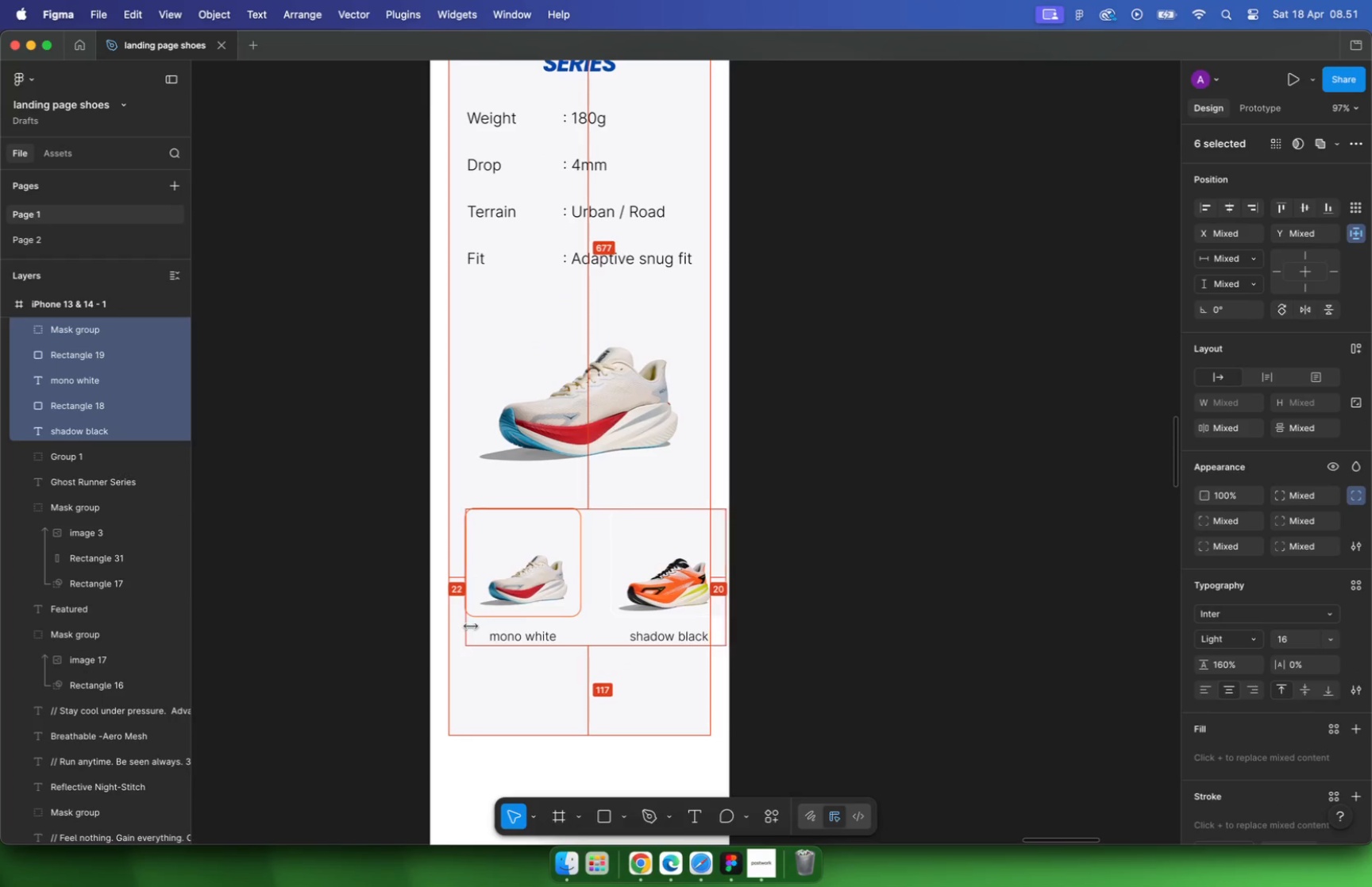 
key(Alt+ArrowLeft)
 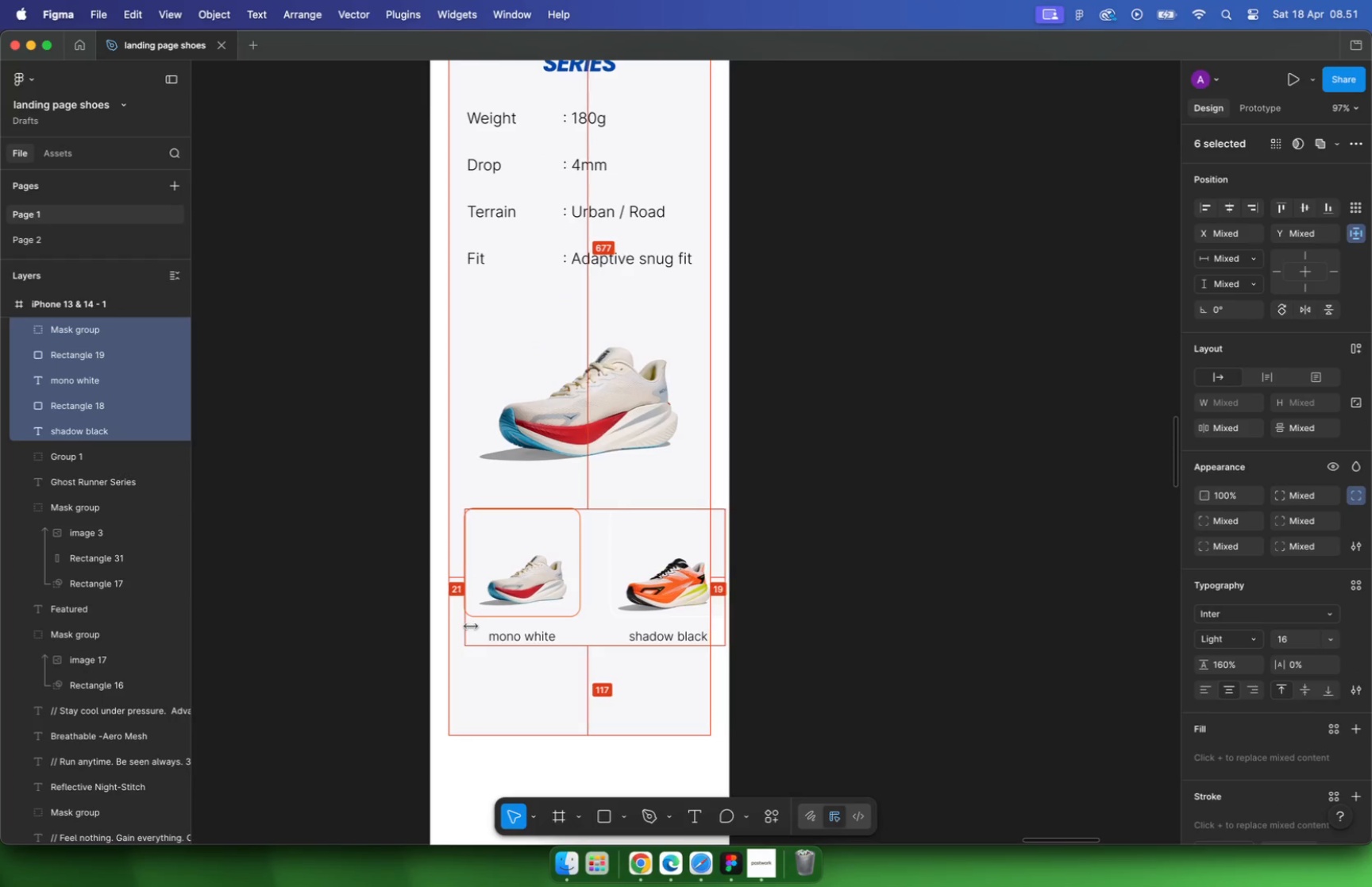 
key(Alt+ArrowLeft)
 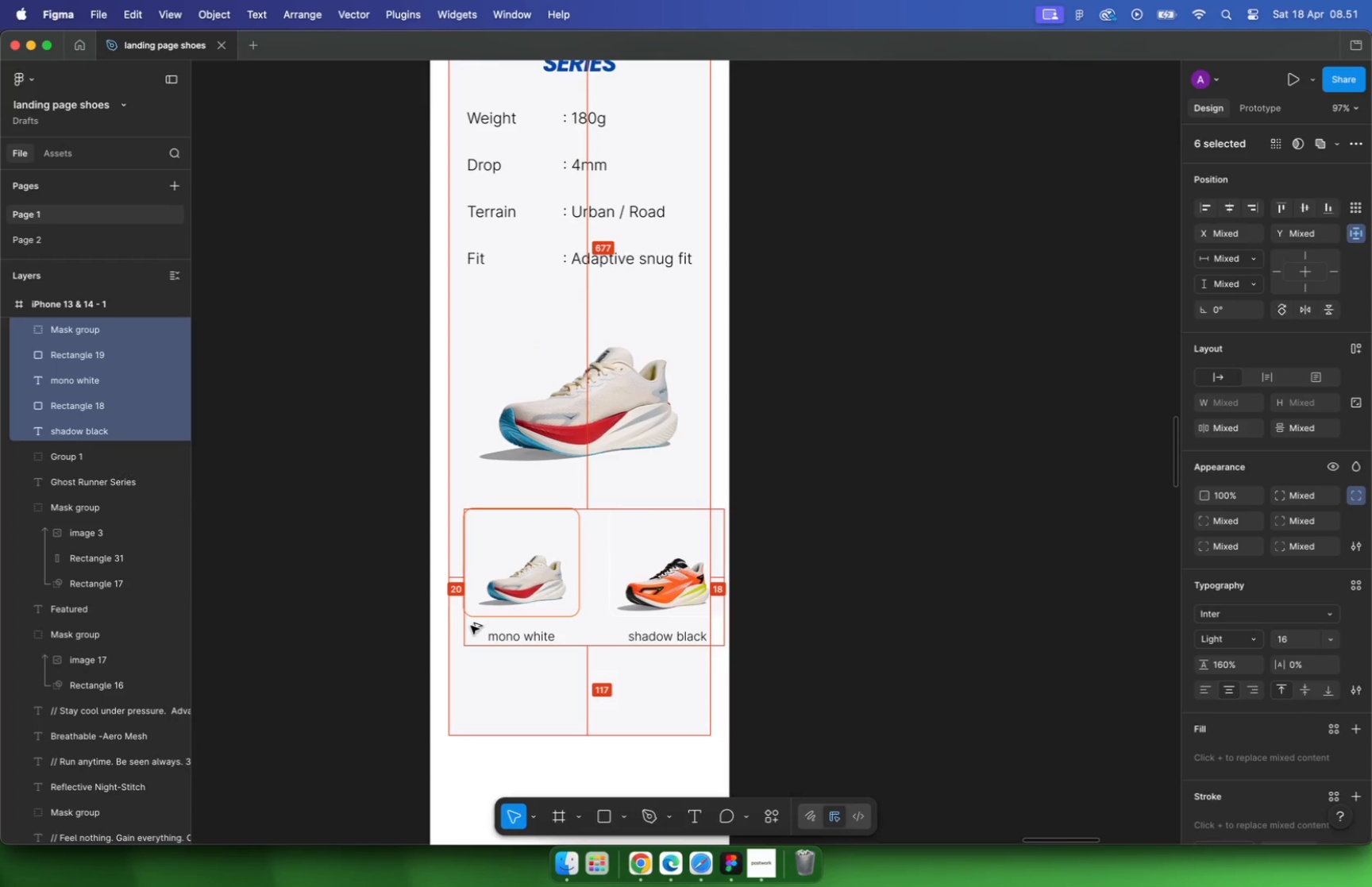 
double_click([698, 570])
 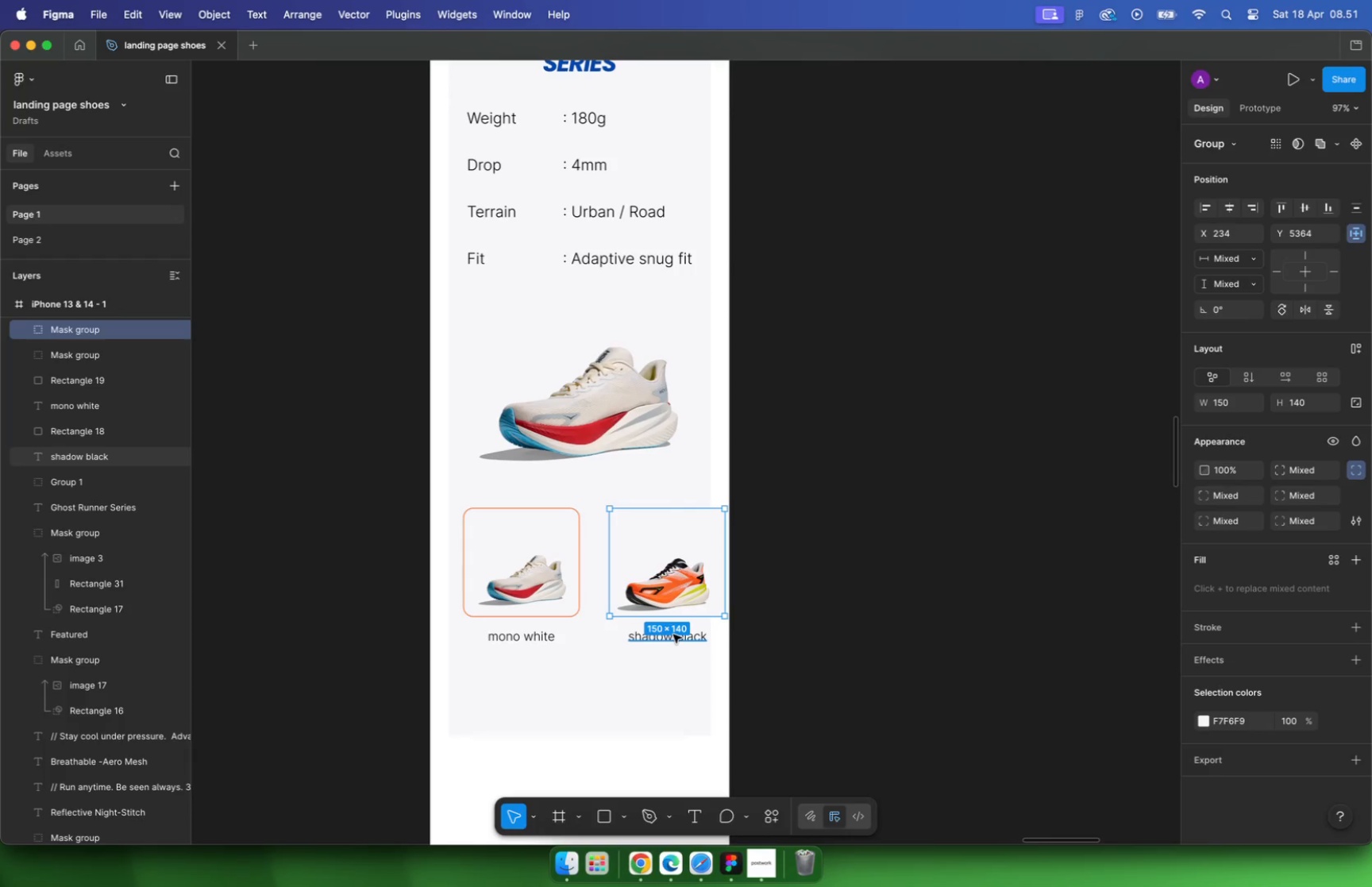 
hold_key(key=ShiftLeft, duration=0.72)
left_click([673, 634])
 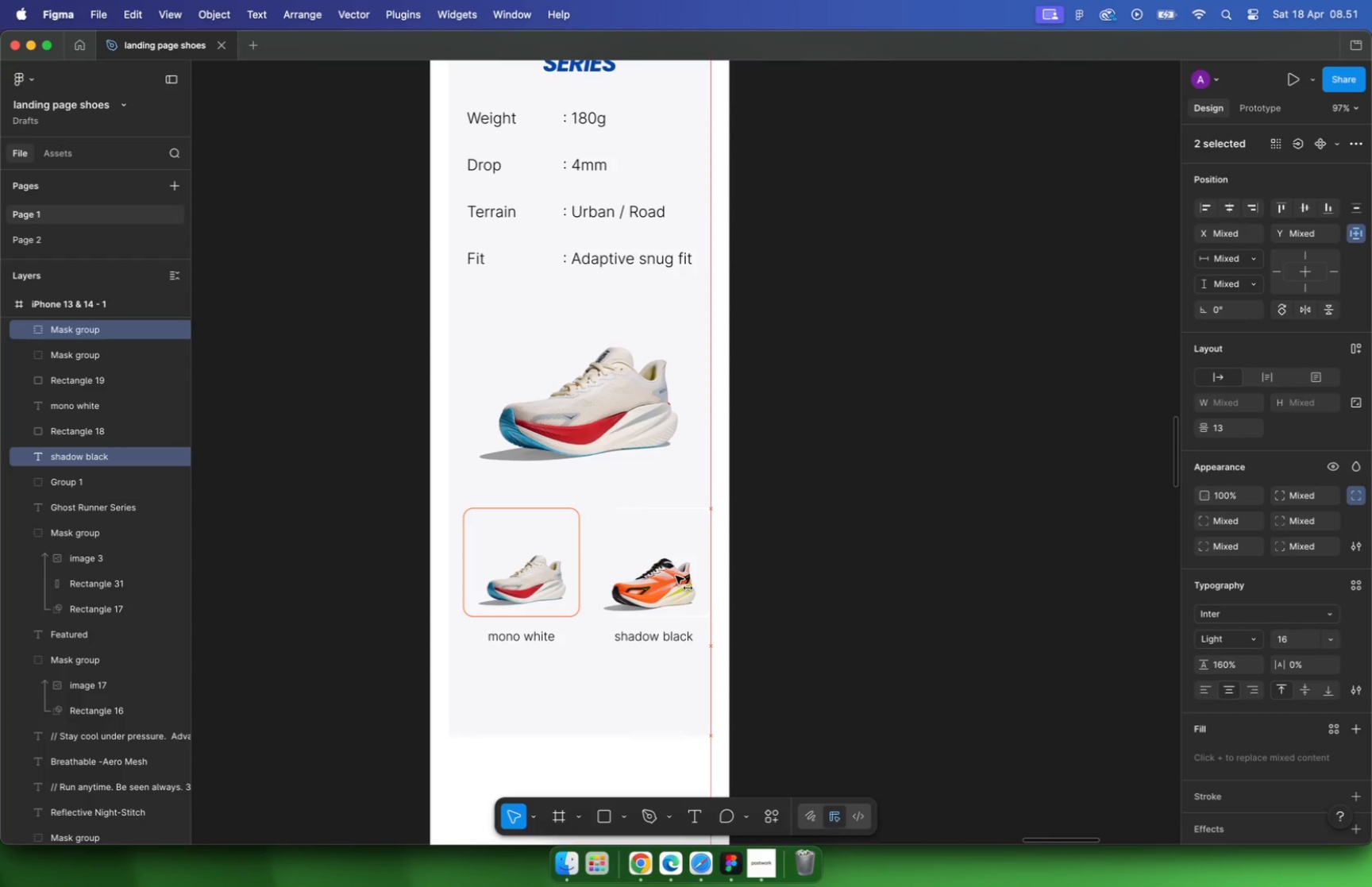 
left_click_drag(start_coordinate=[690, 577], to_coordinate=[662, 569])
 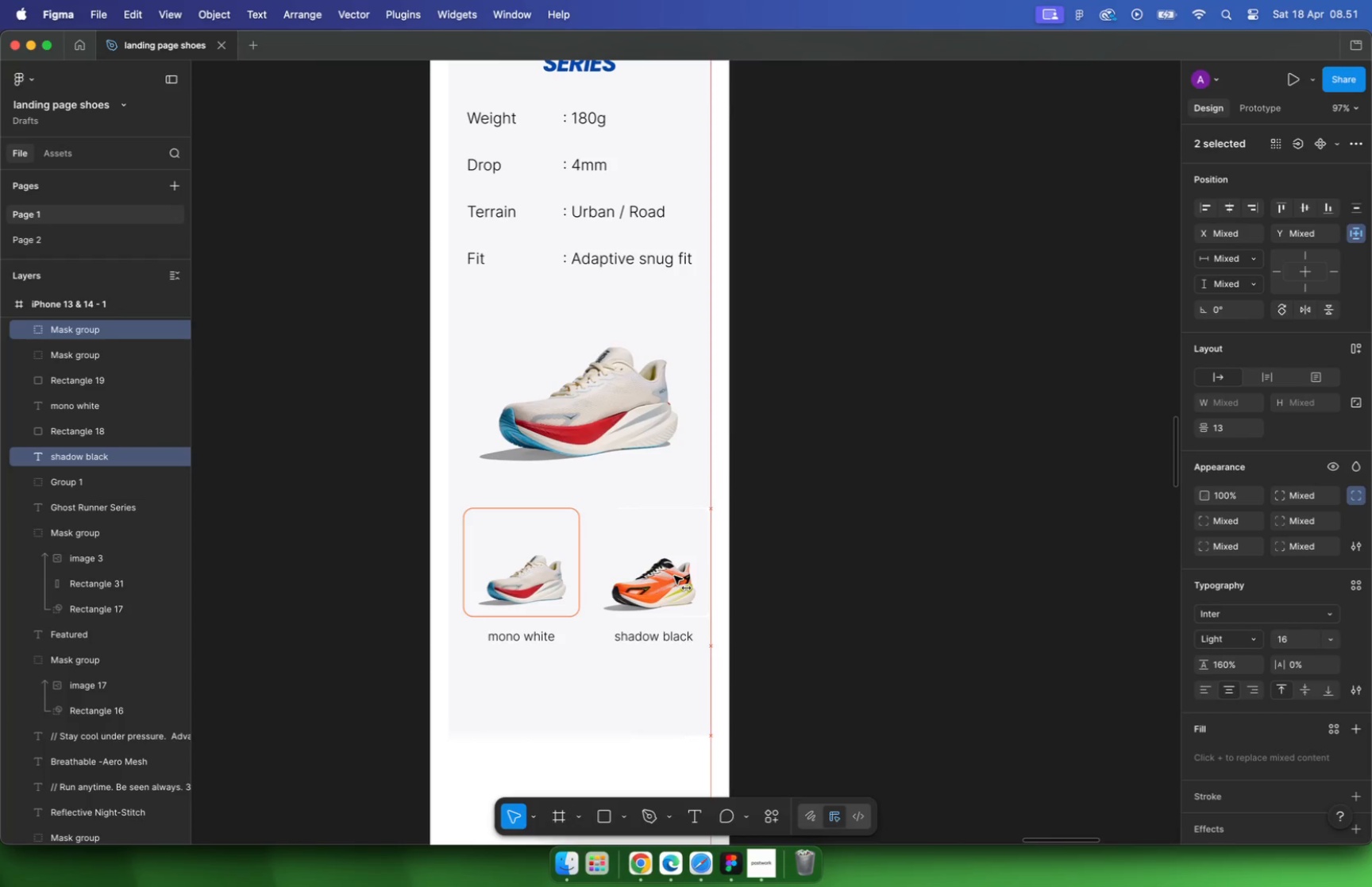 
hold_key(key=ShiftLeft, duration=2.59)
 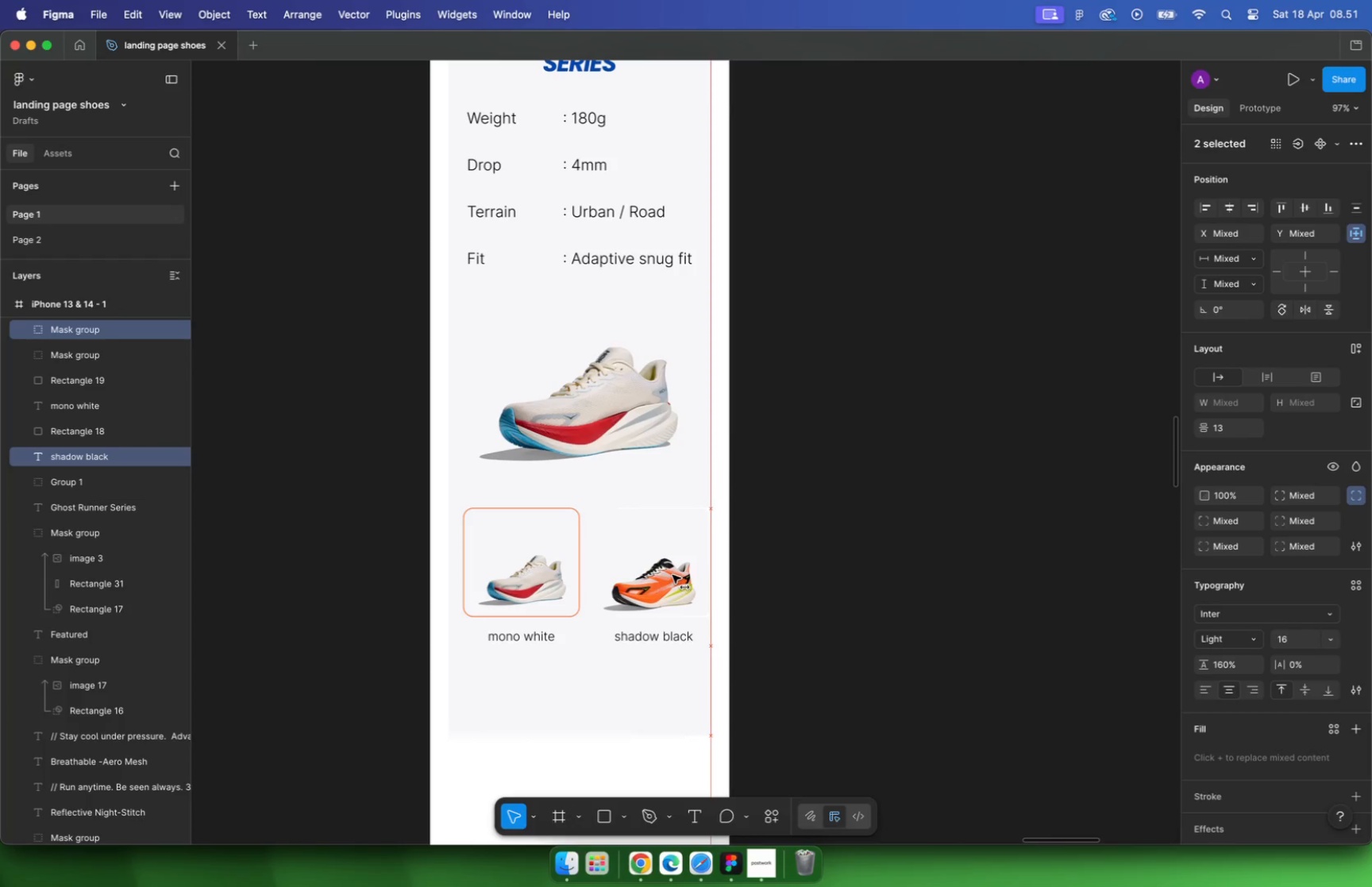 
left_click_drag(start_coordinate=[661, 569], to_coordinate=[702, 621])
 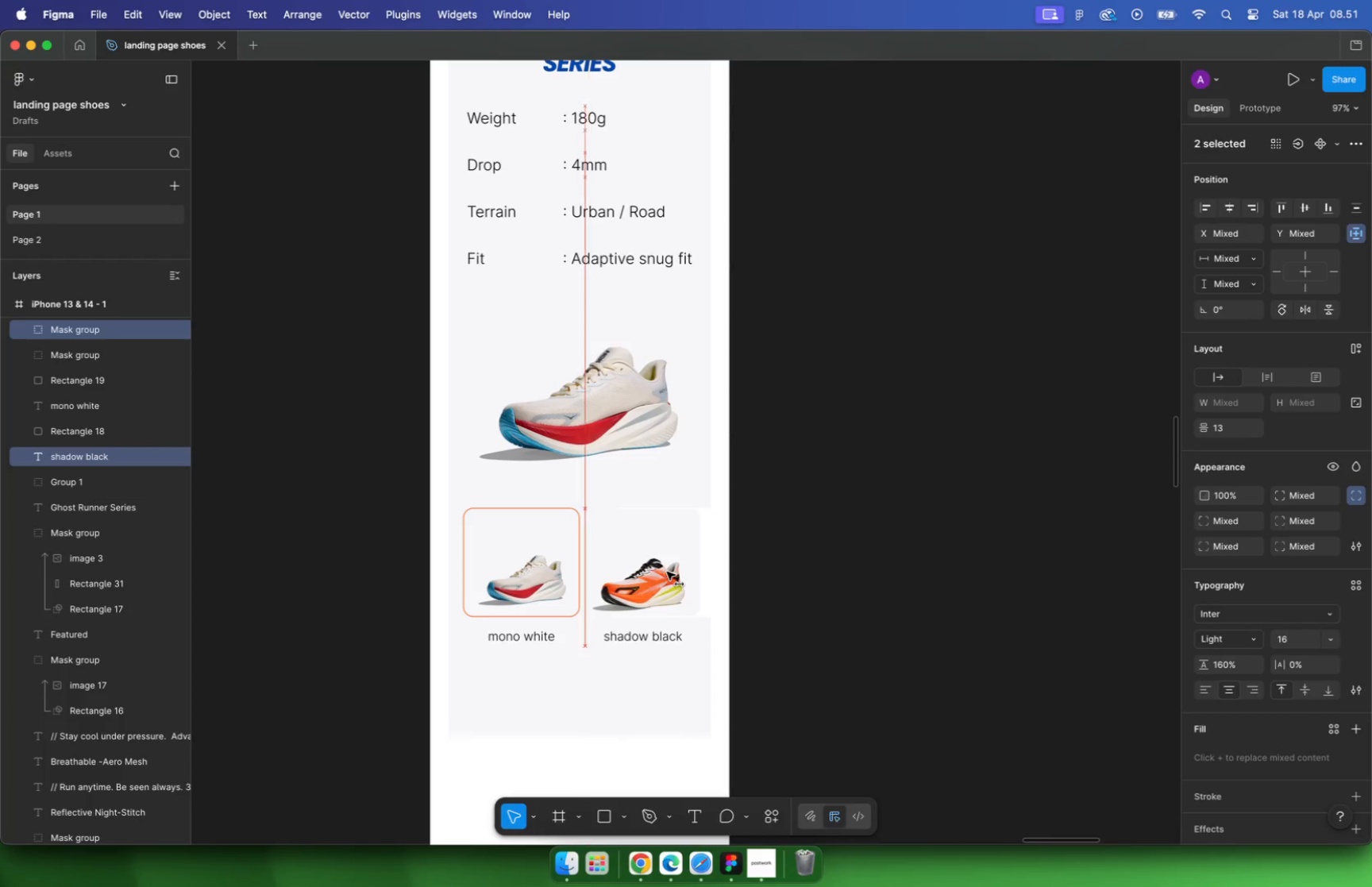 
key(Meta+Z)
 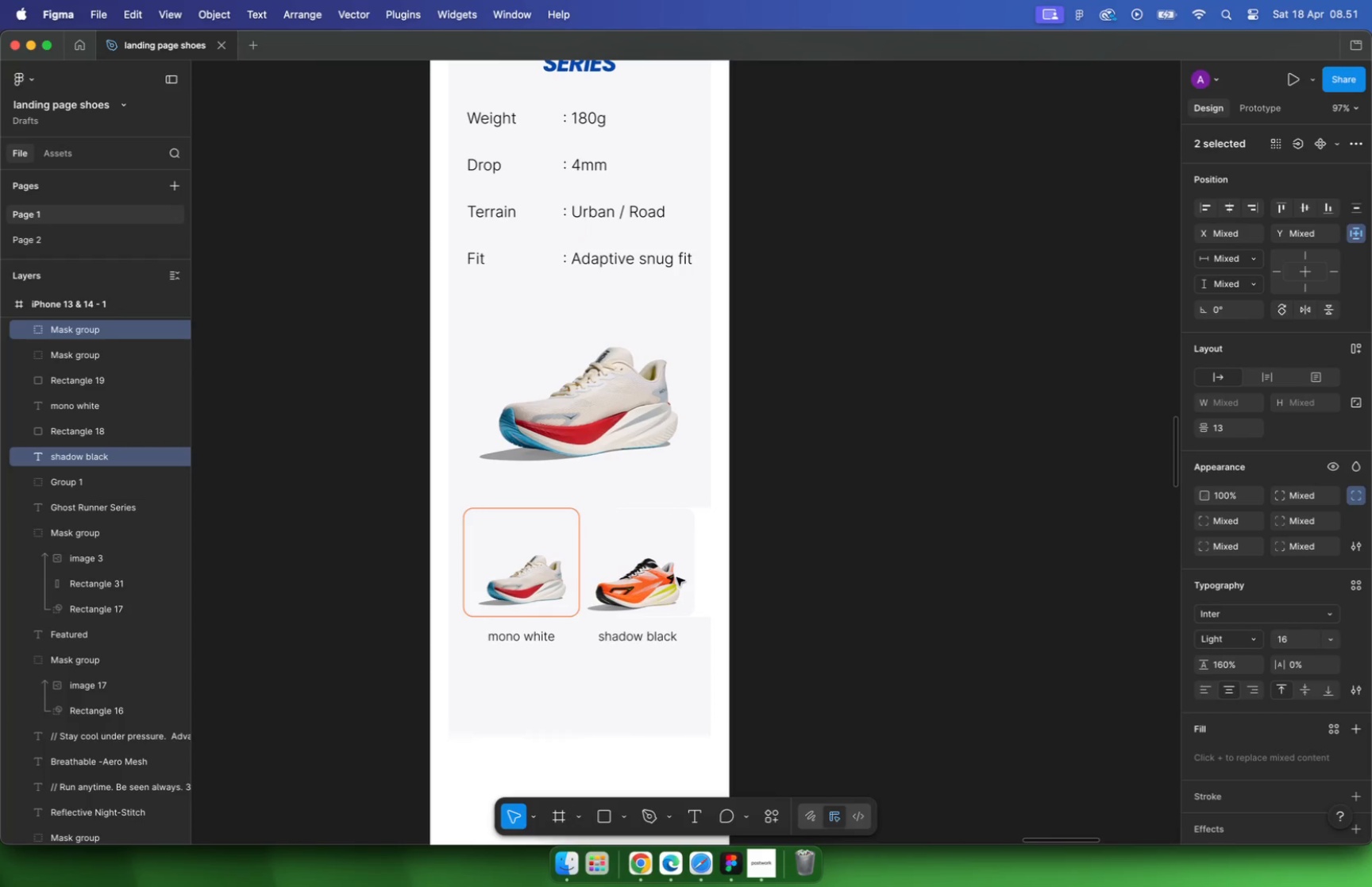 
key(Meta+Z)
 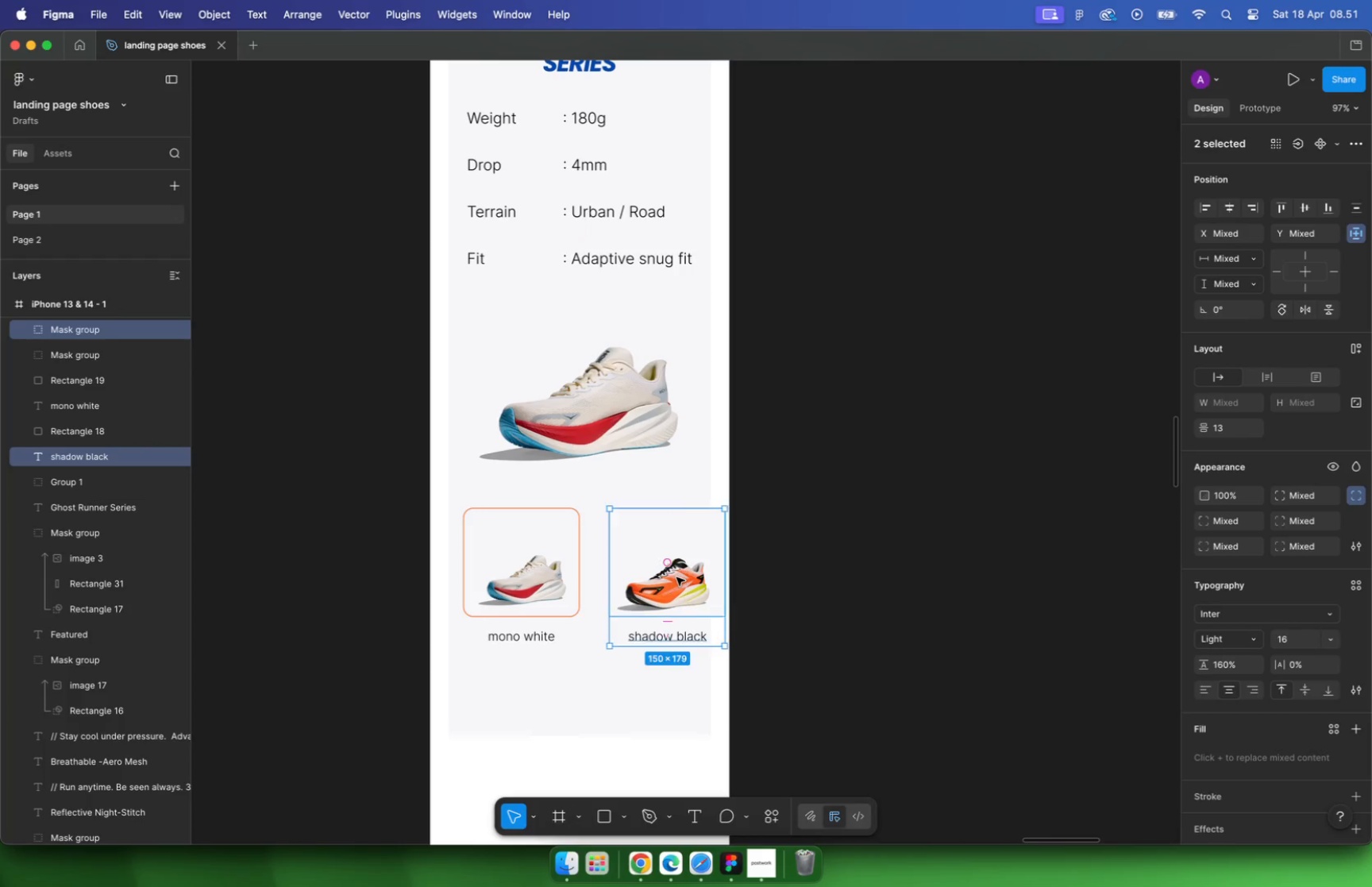 
hold_key(key=CommandLeft, duration=0.47)
scroll: coordinate [665, 526], scroll_direction: up, amount: 5.0
 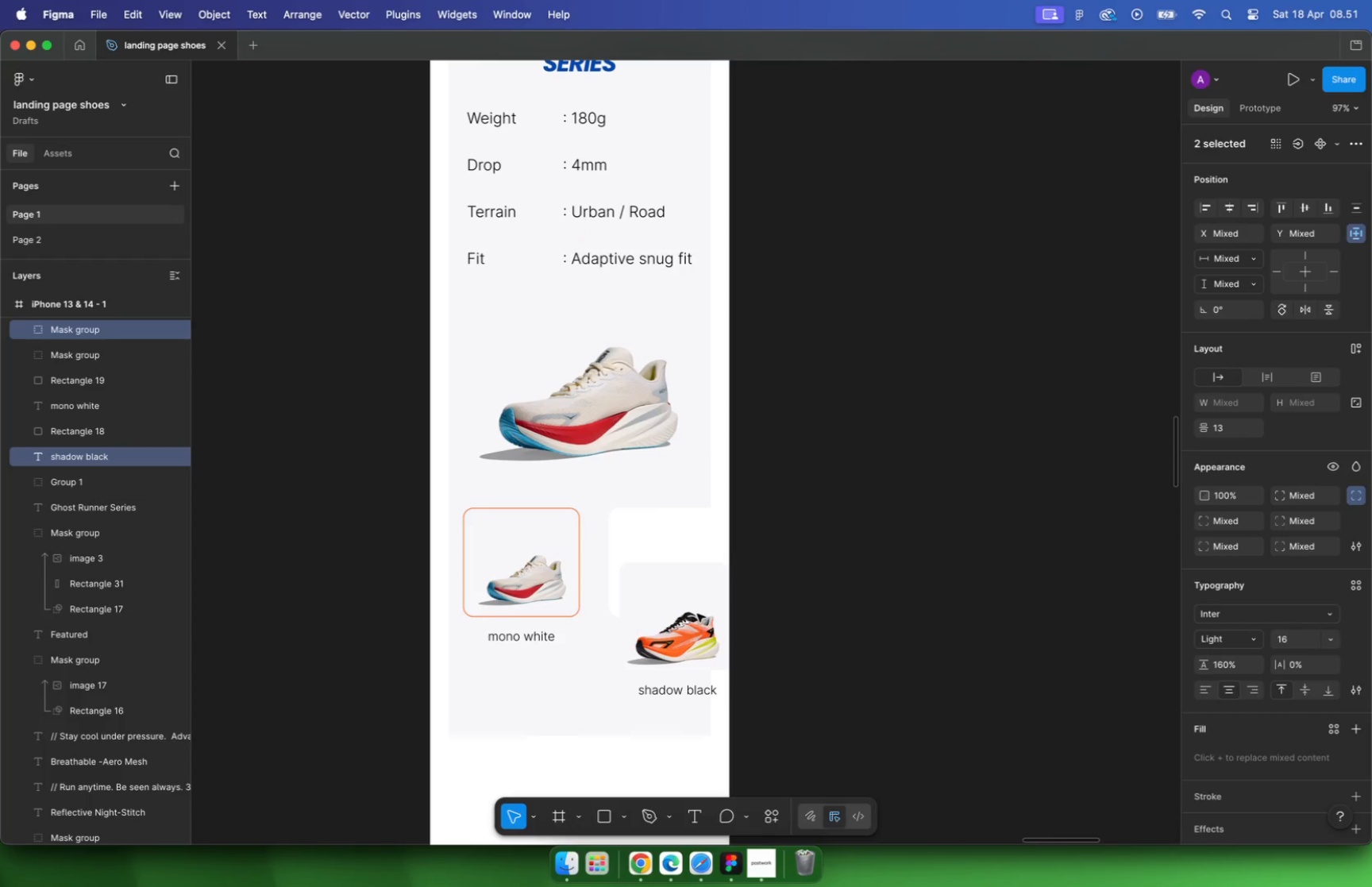 
left_click_drag(start_coordinate=[844, 499], to_coordinate=[613, 728])
 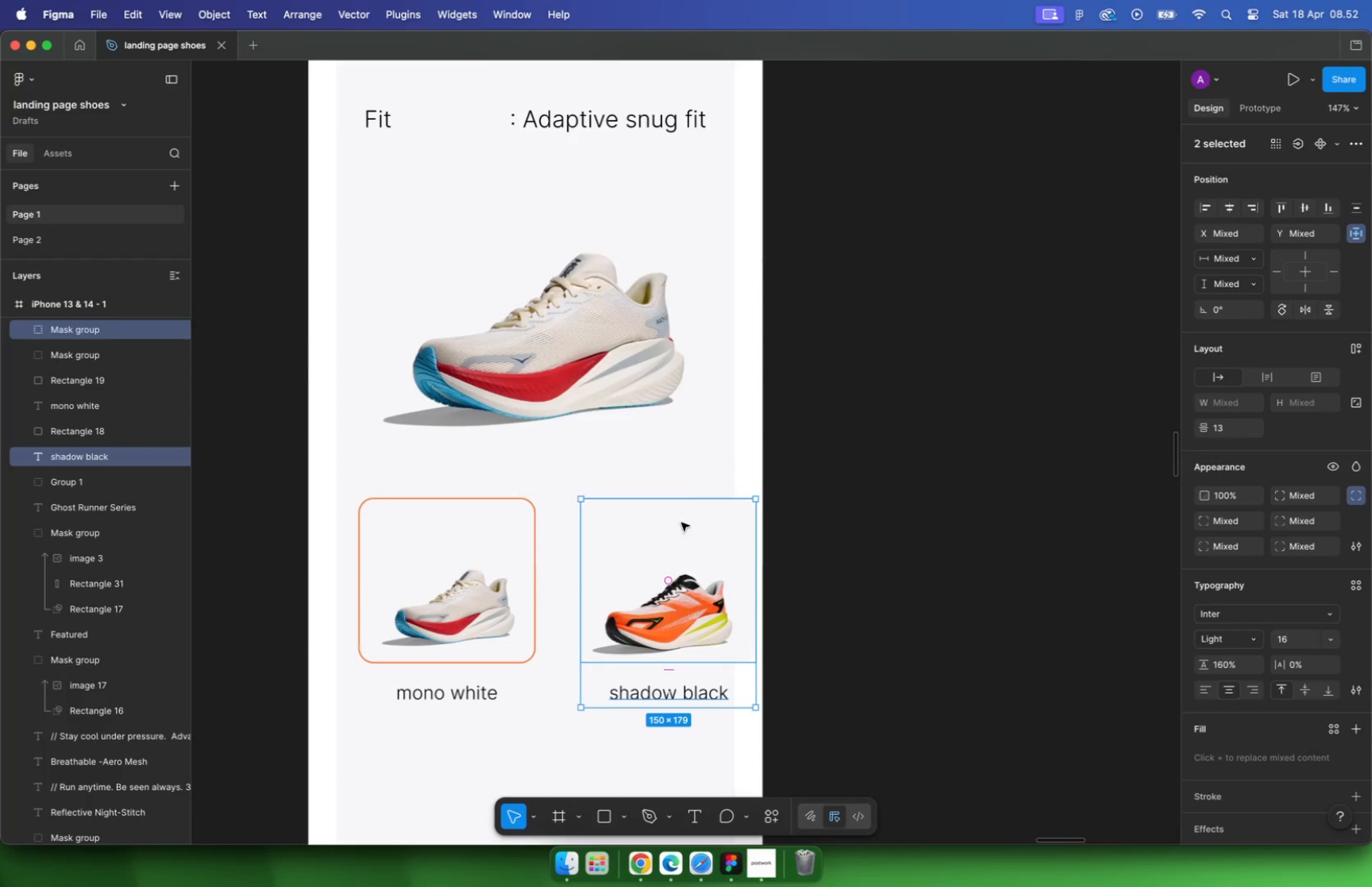 
hold_key(key=ShiftLeft, duration=0.4)
left_click([606, 740])
 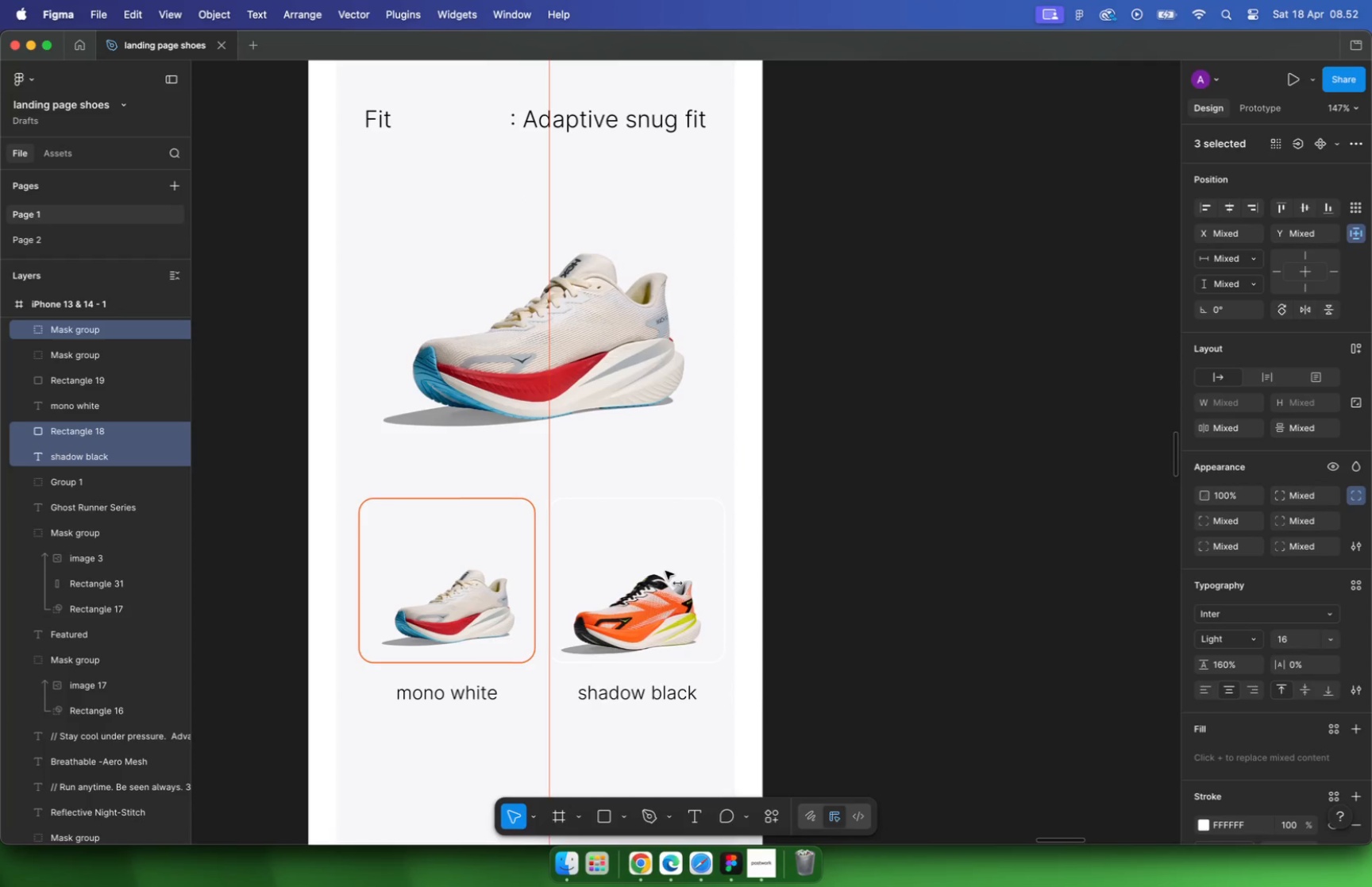 
left_click_drag(start_coordinate=[694, 572], to_coordinate=[657, 566])
 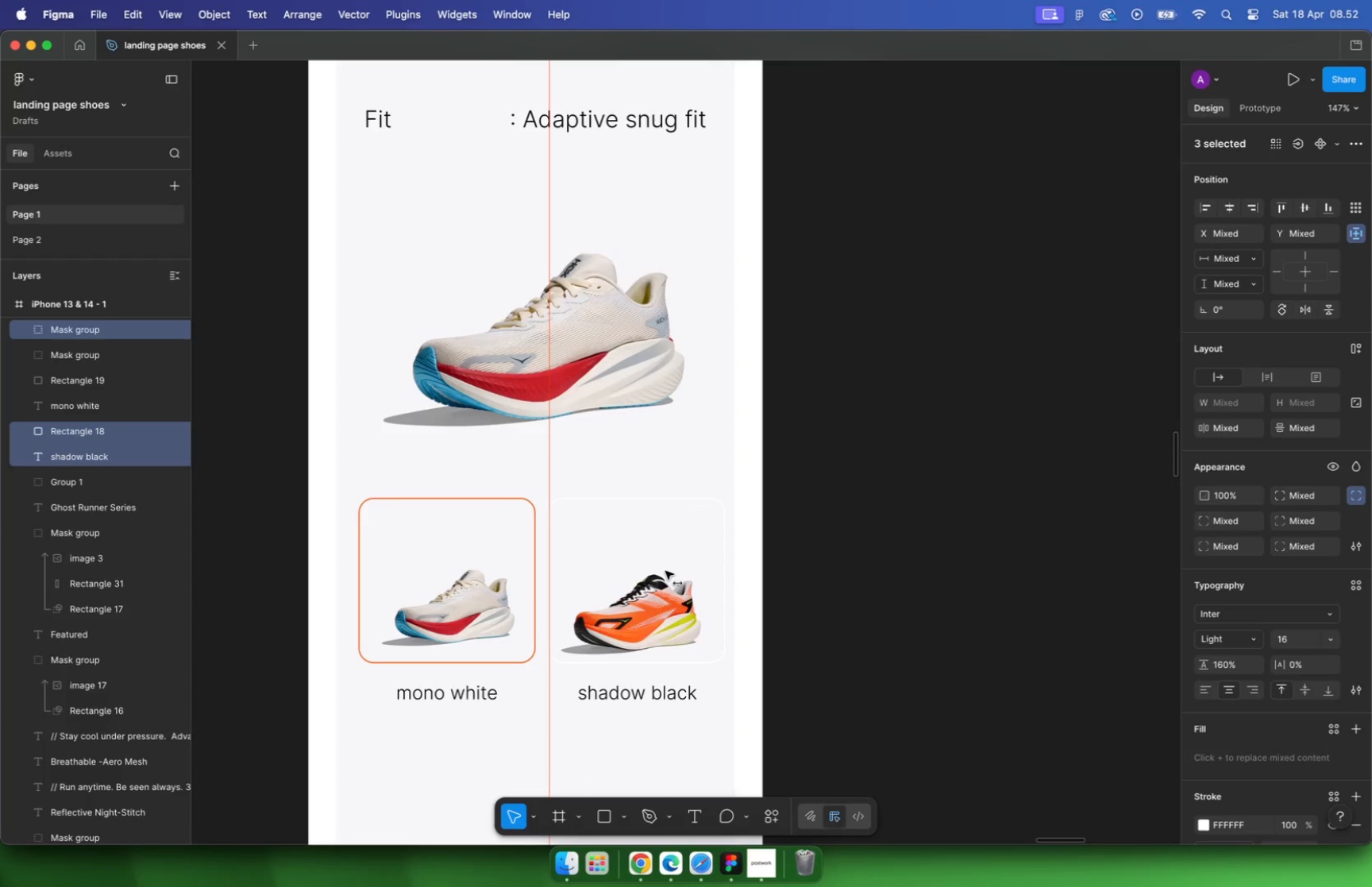 
hold_key(key=ShiftLeft, duration=2.67)
 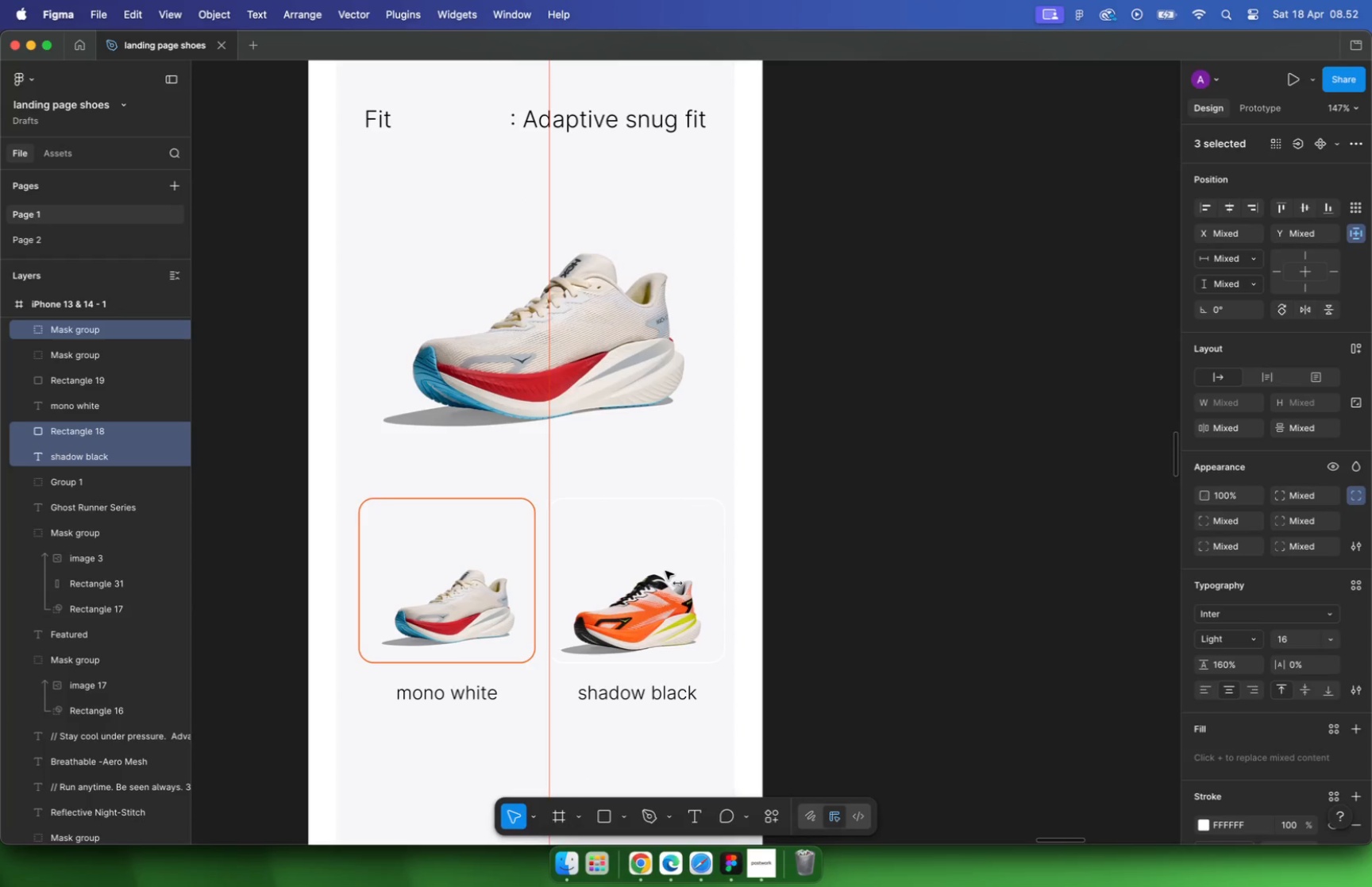 
key(Alt+ArrowLeft)
 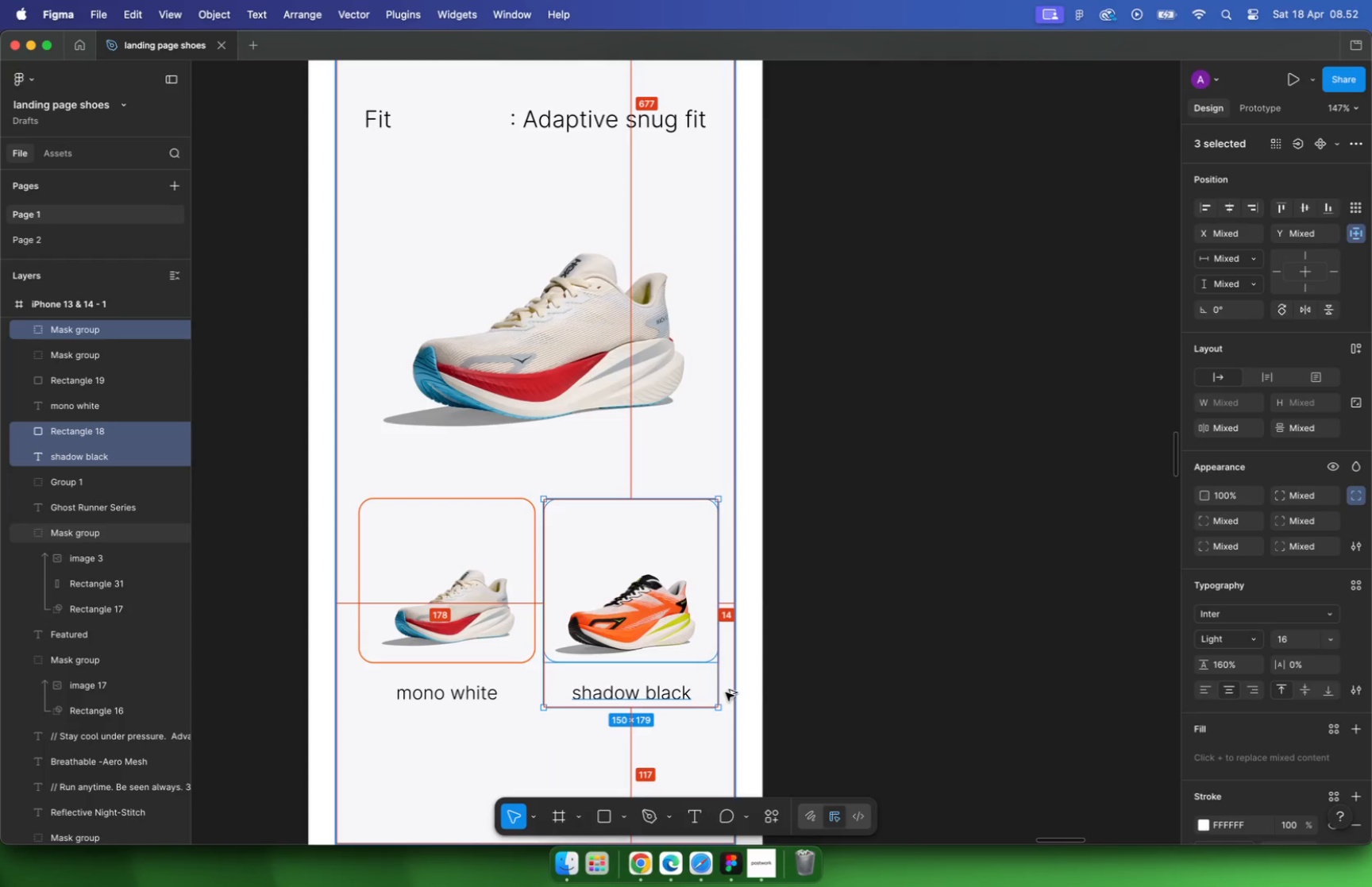 
key(Alt+ArrowLeft)
 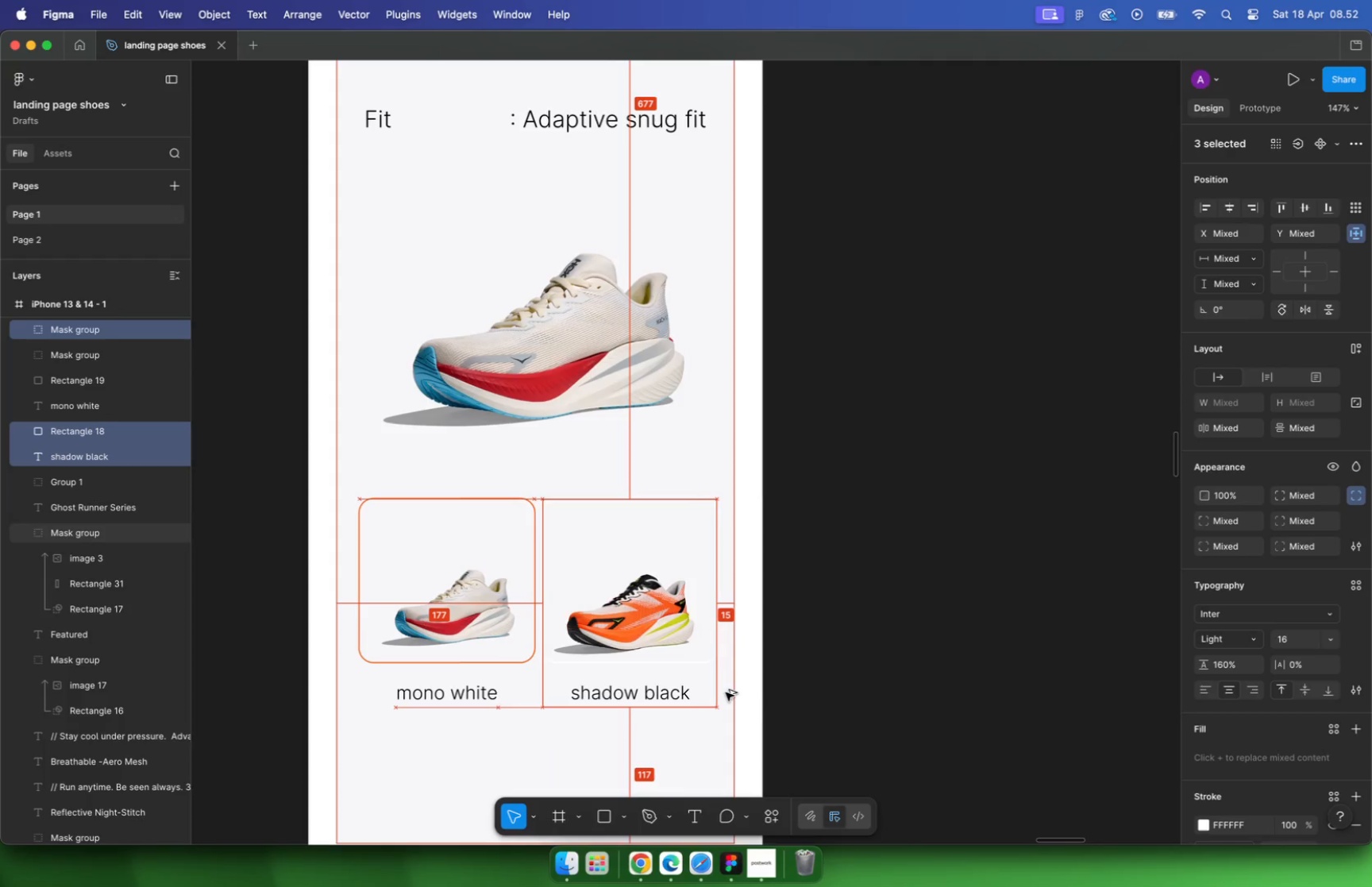 
key(Alt+ArrowLeft)
 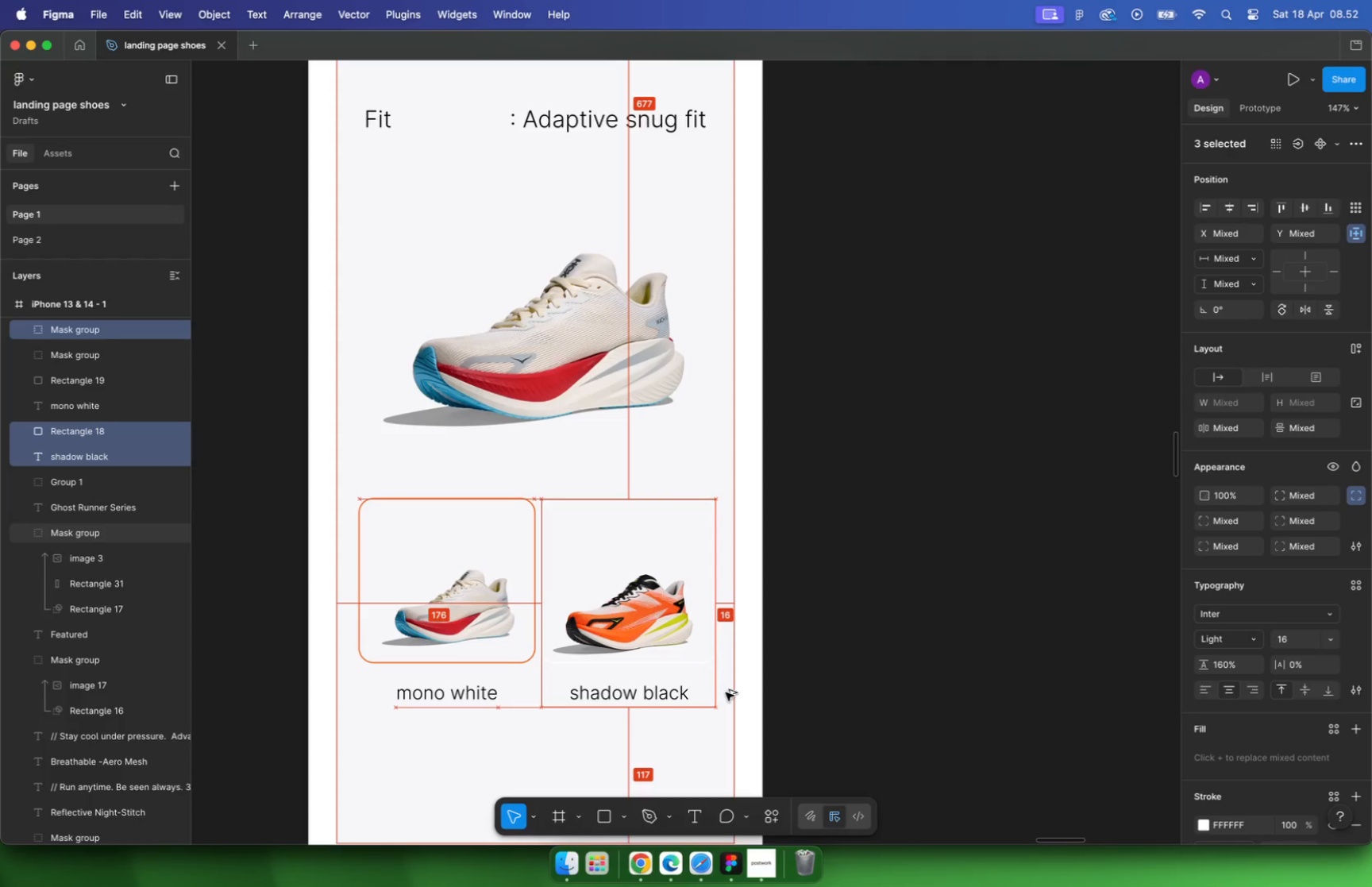 
hold_key(key=ShiftLeft, duration=0.55)
left_click([449, 695])
 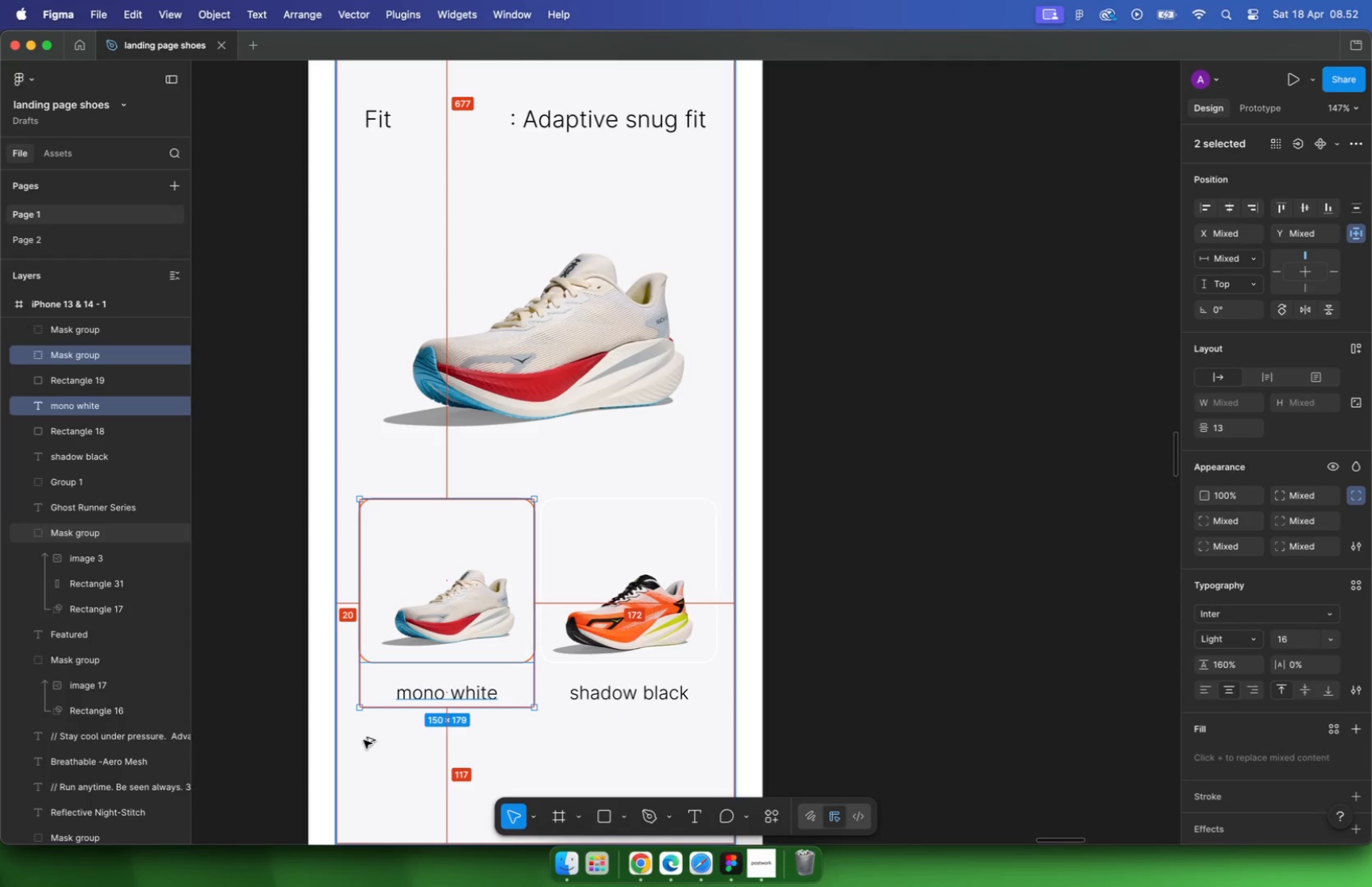 
key(Alt+ArrowLeft)
 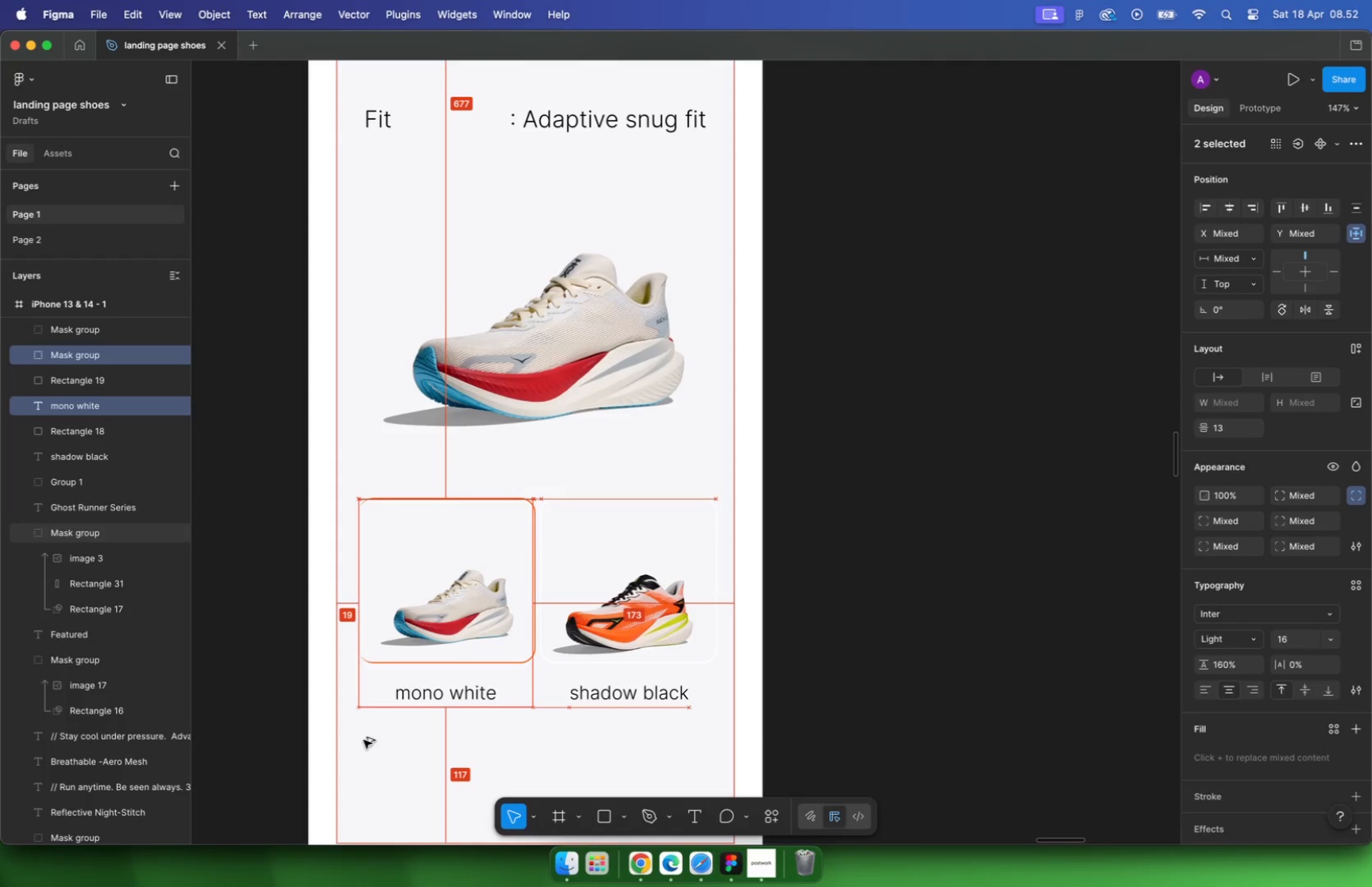 
key(Alt+ArrowLeft)
 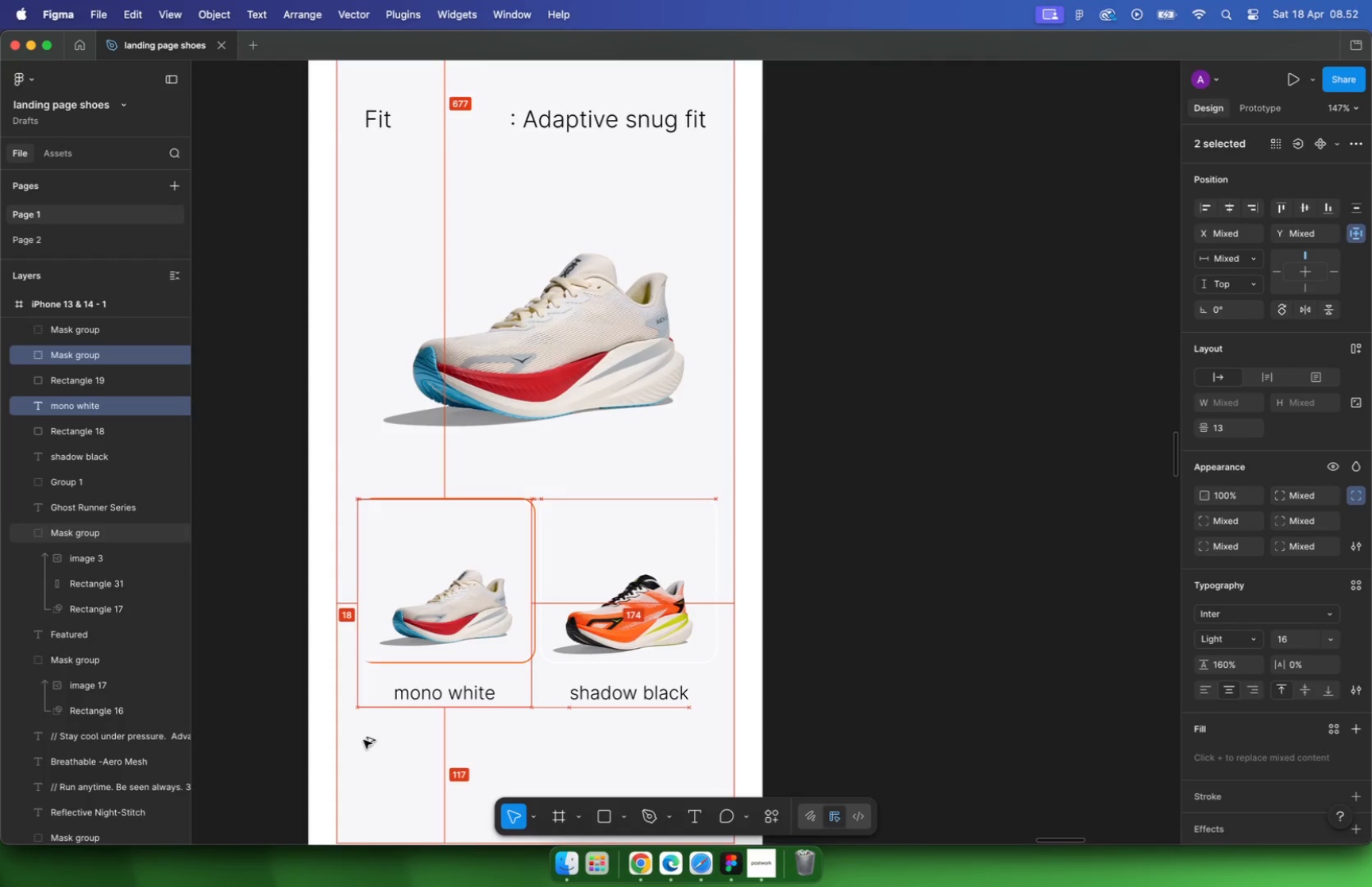 
key(Alt+ArrowLeft)
 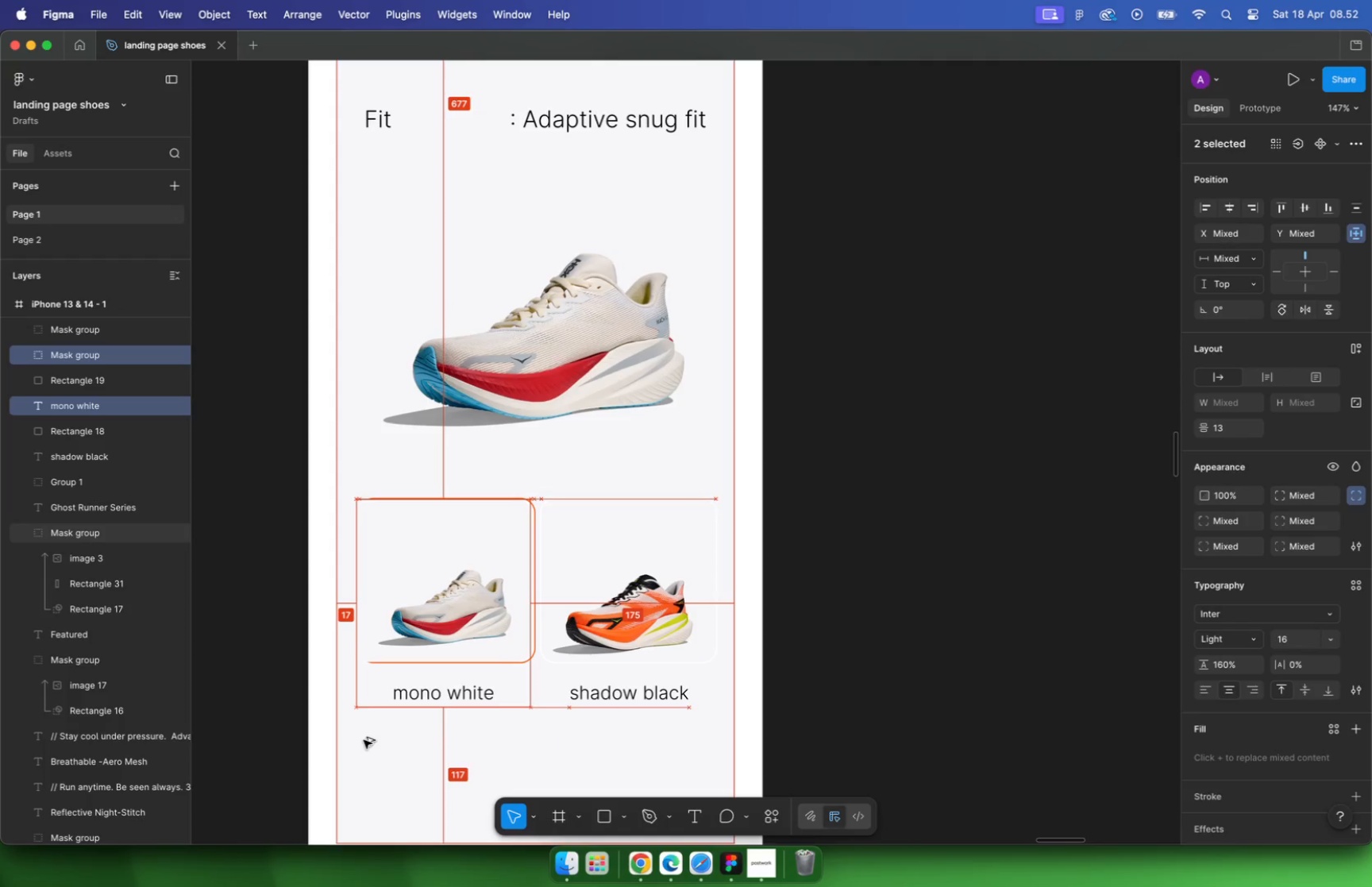 
key(Alt+ArrowLeft)
 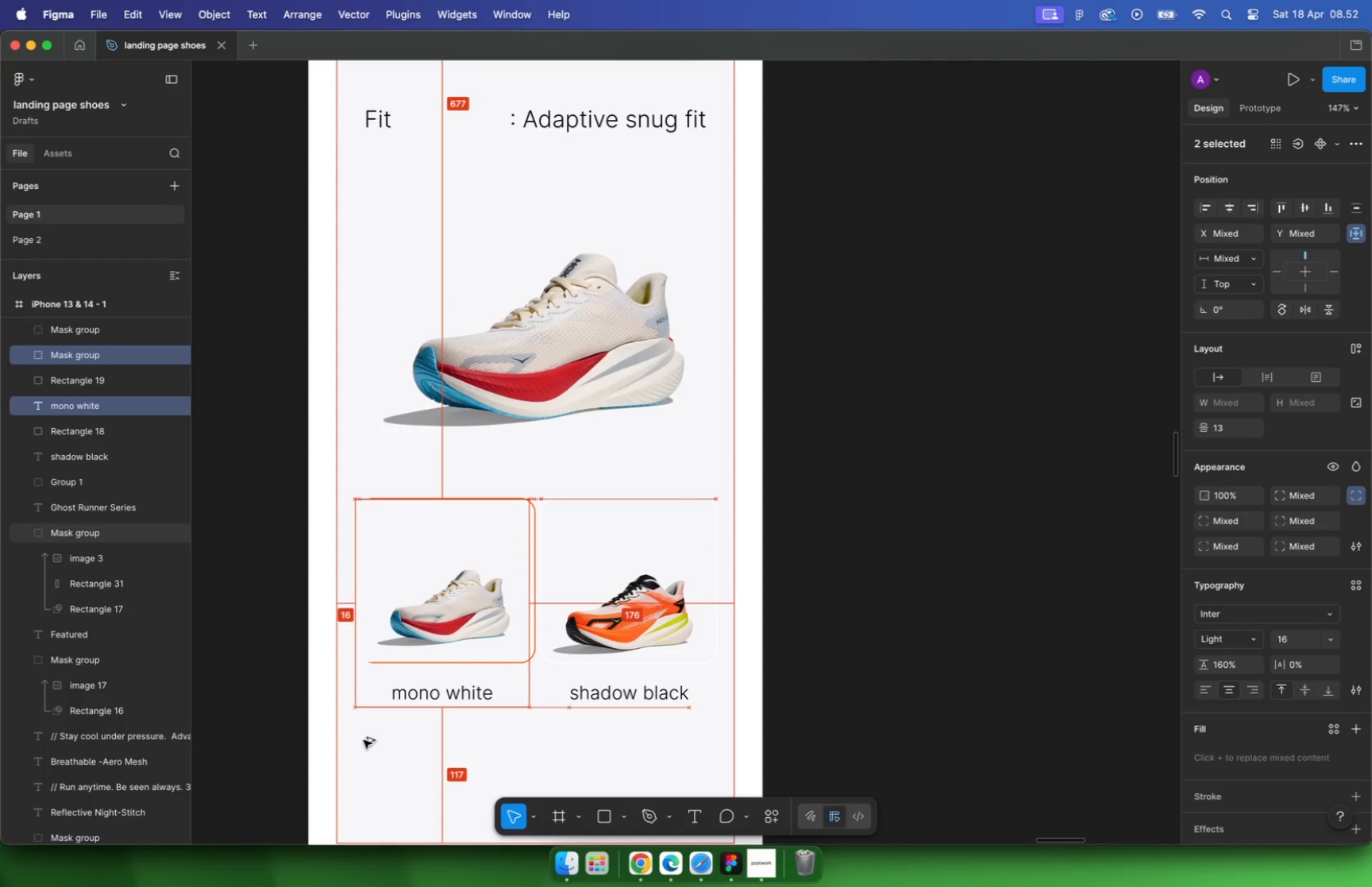 
hold_key(key=CommandLeft, duration=0.45)
scroll: coordinate [481, 550], scroll_direction: up, amount: 10.0
 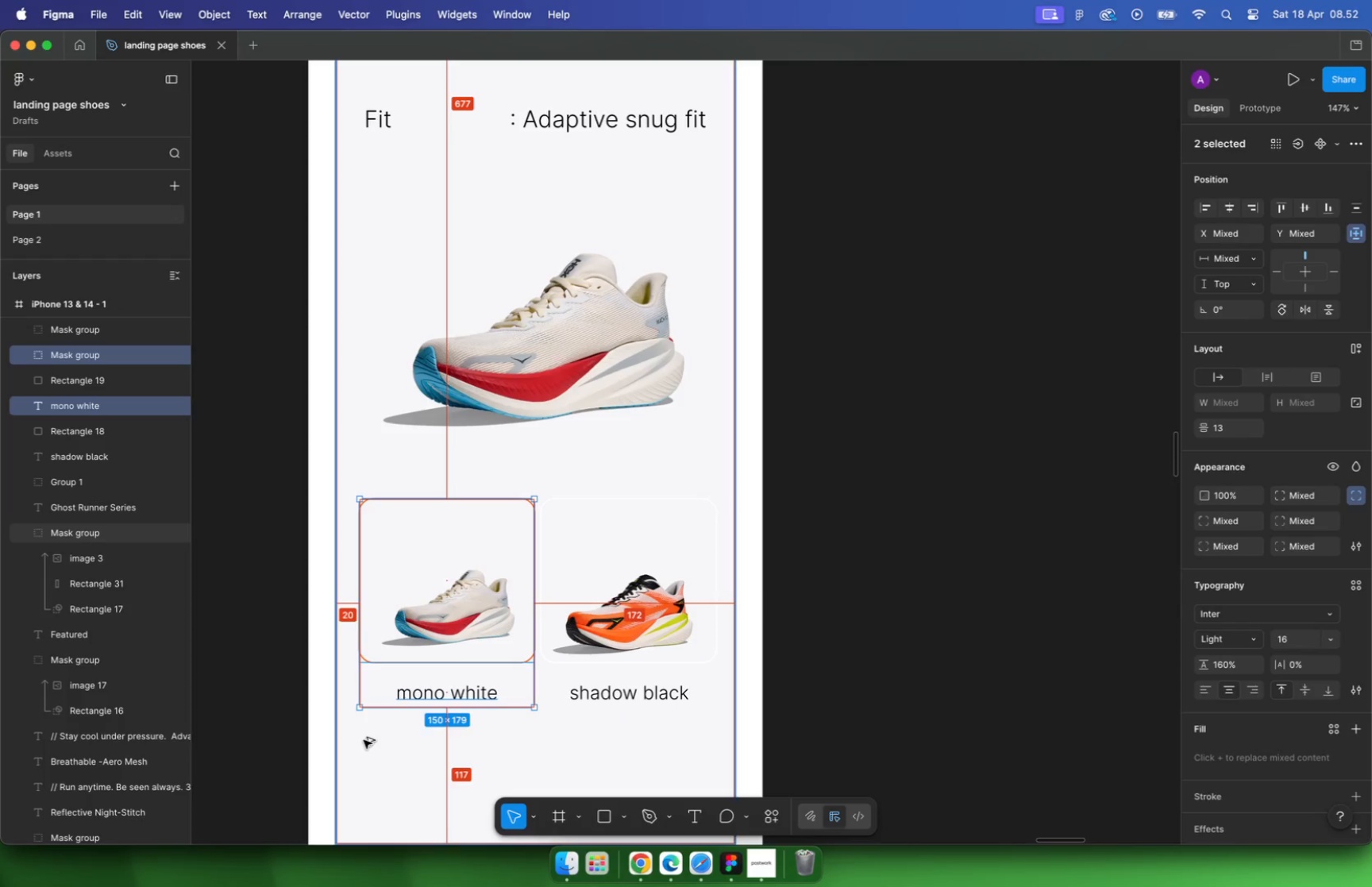 
hold_key(key=ShiftLeft, duration=0.39)
left_click([533, 526])
 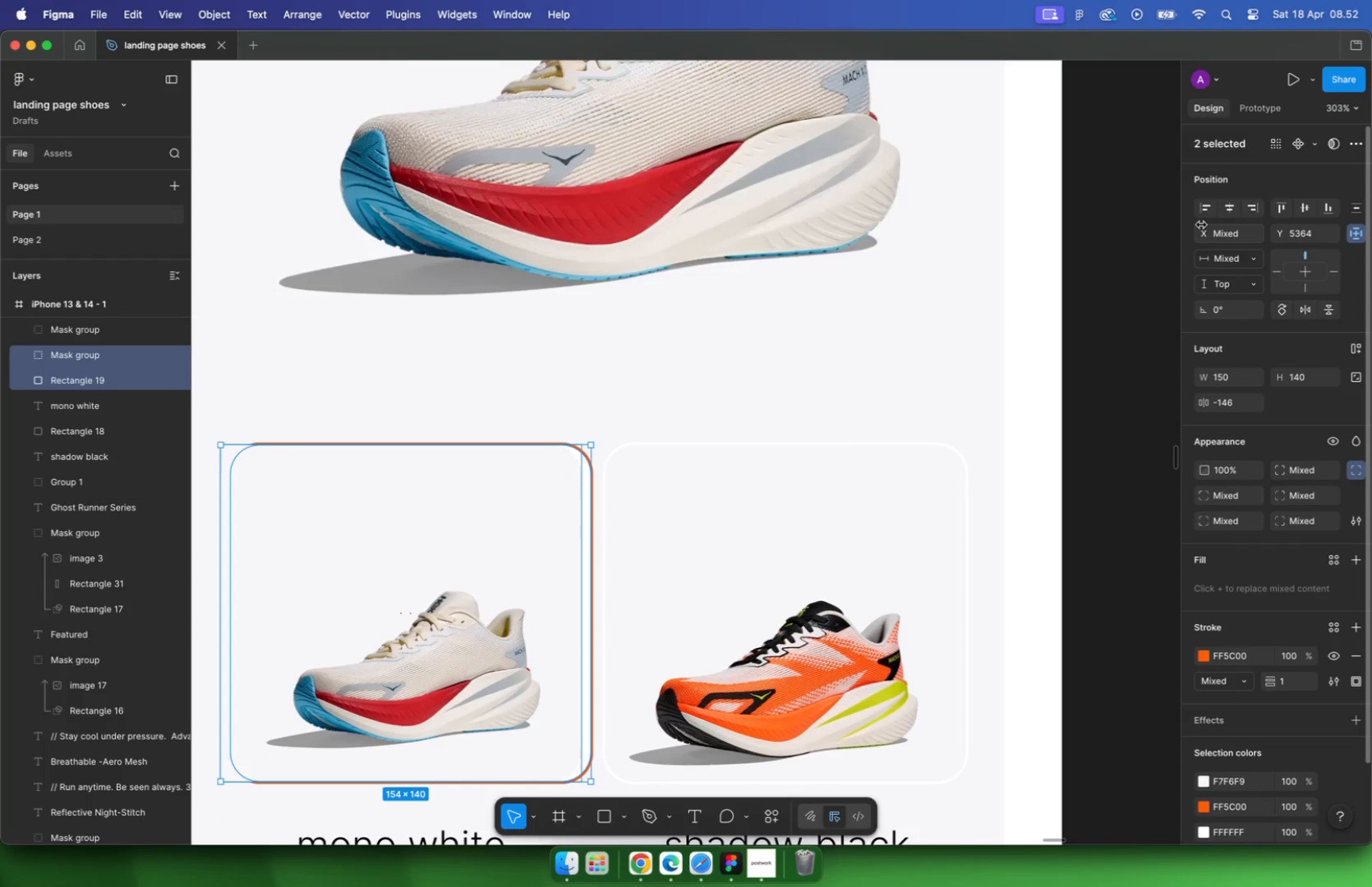 
left_click([1208, 210])
 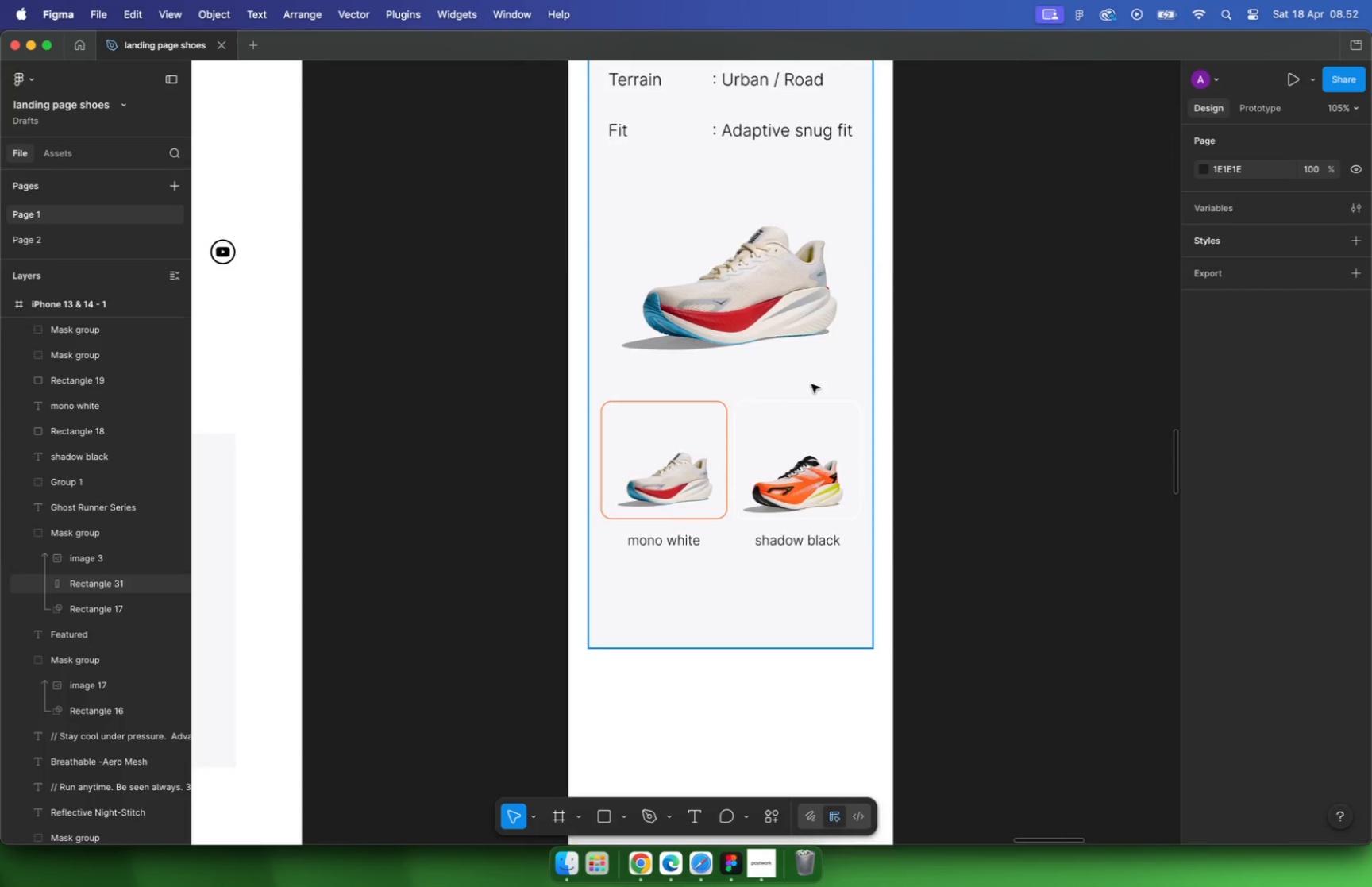 
hold_key(key=CommandLeft, duration=1.31)
scroll: coordinate [815, 387], scroll_direction: down, amount: 12.0
 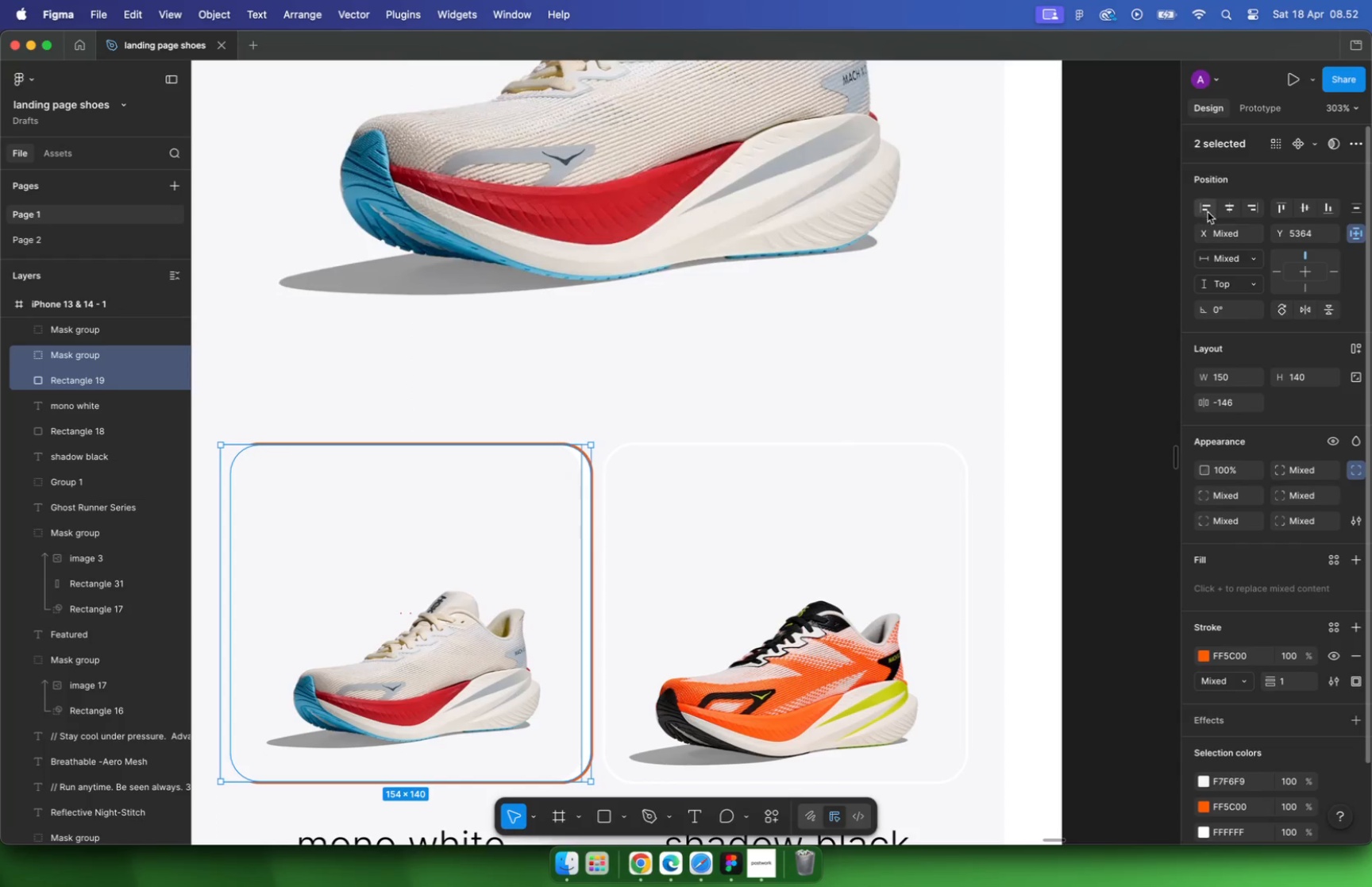 
left_click([1008, 372])
 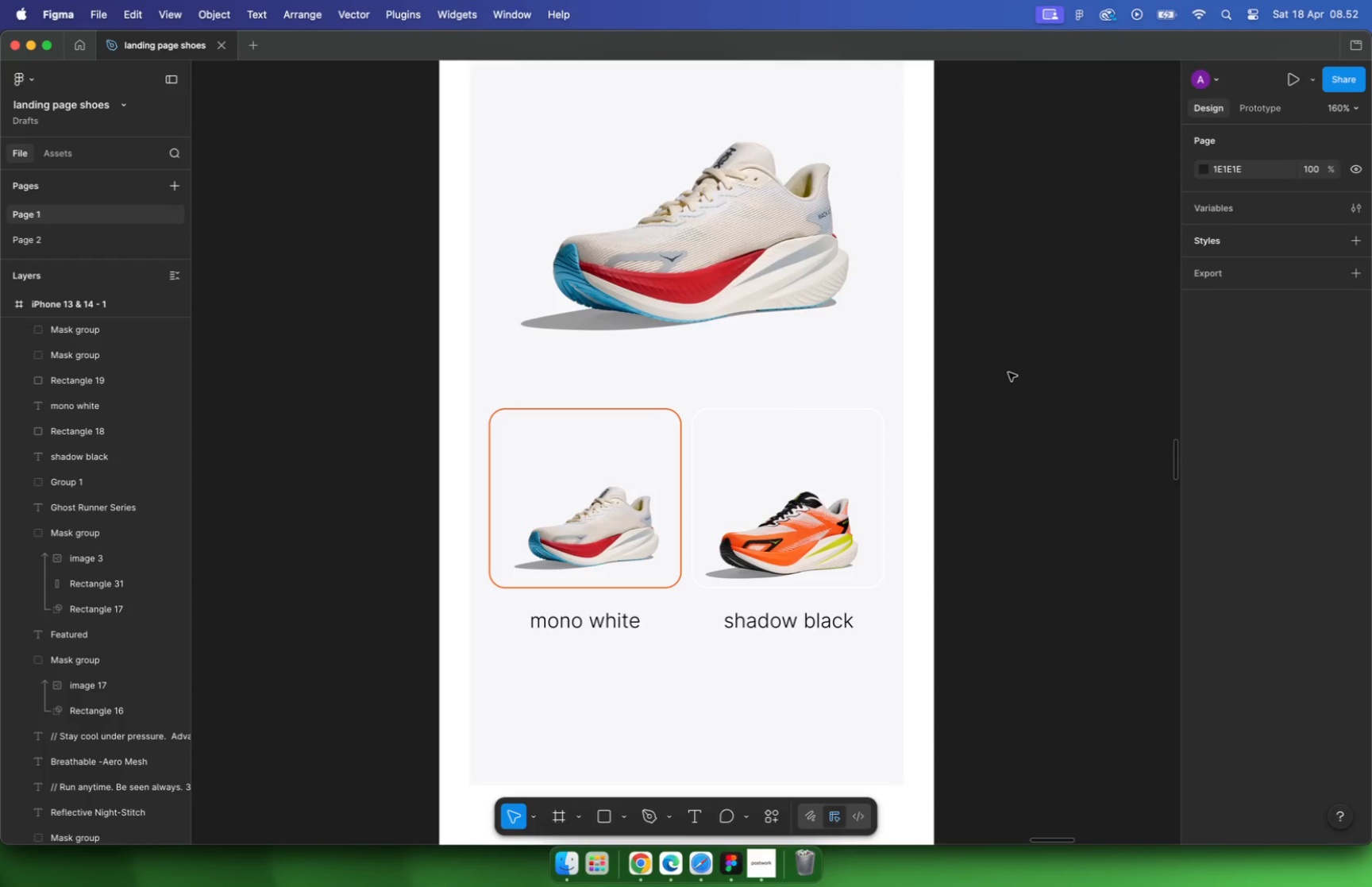 
hold_key(key=CommandLeft, duration=3.08)
scroll: coordinate [838, 454], scroll_direction: down, amount: 36.0
 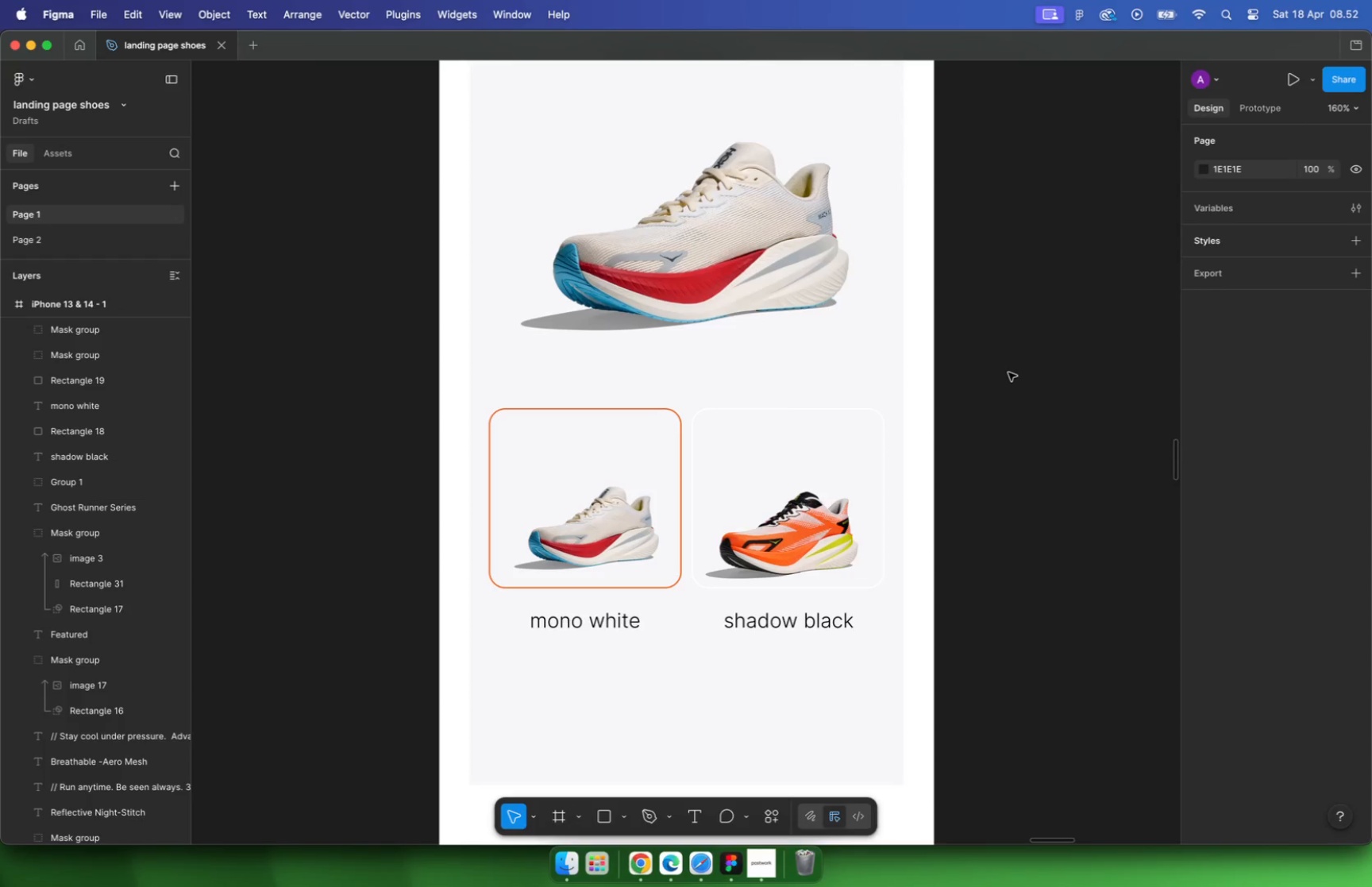 
scroll: coordinate [939, 461], scroll_direction: up, amount: 30.0
 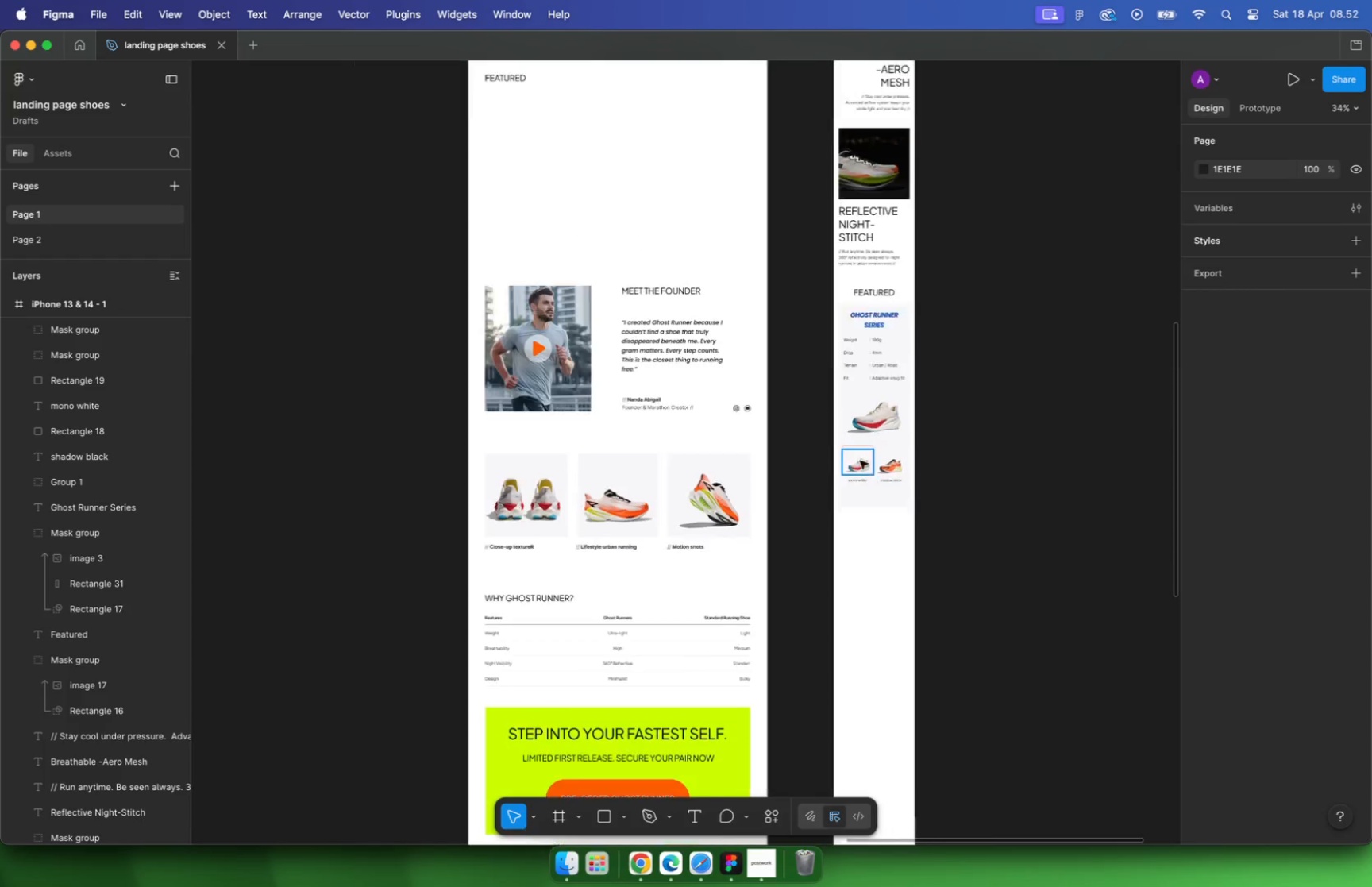 
hold_key(key=CommandLeft, duration=0.44)
double_click([503, 553])
 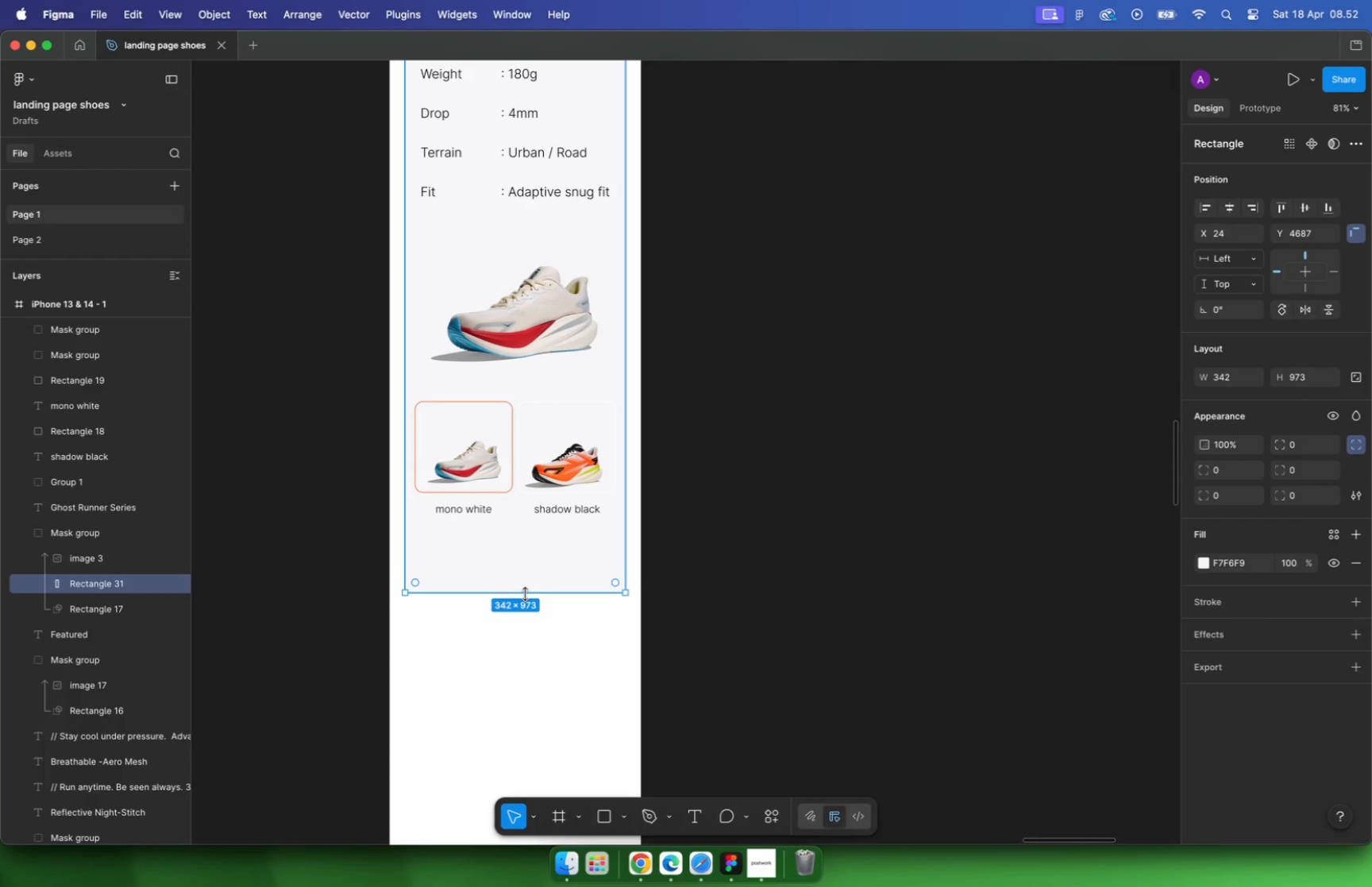 
left_click_drag(start_coordinate=[524, 597], to_coordinate=[511, 685])
 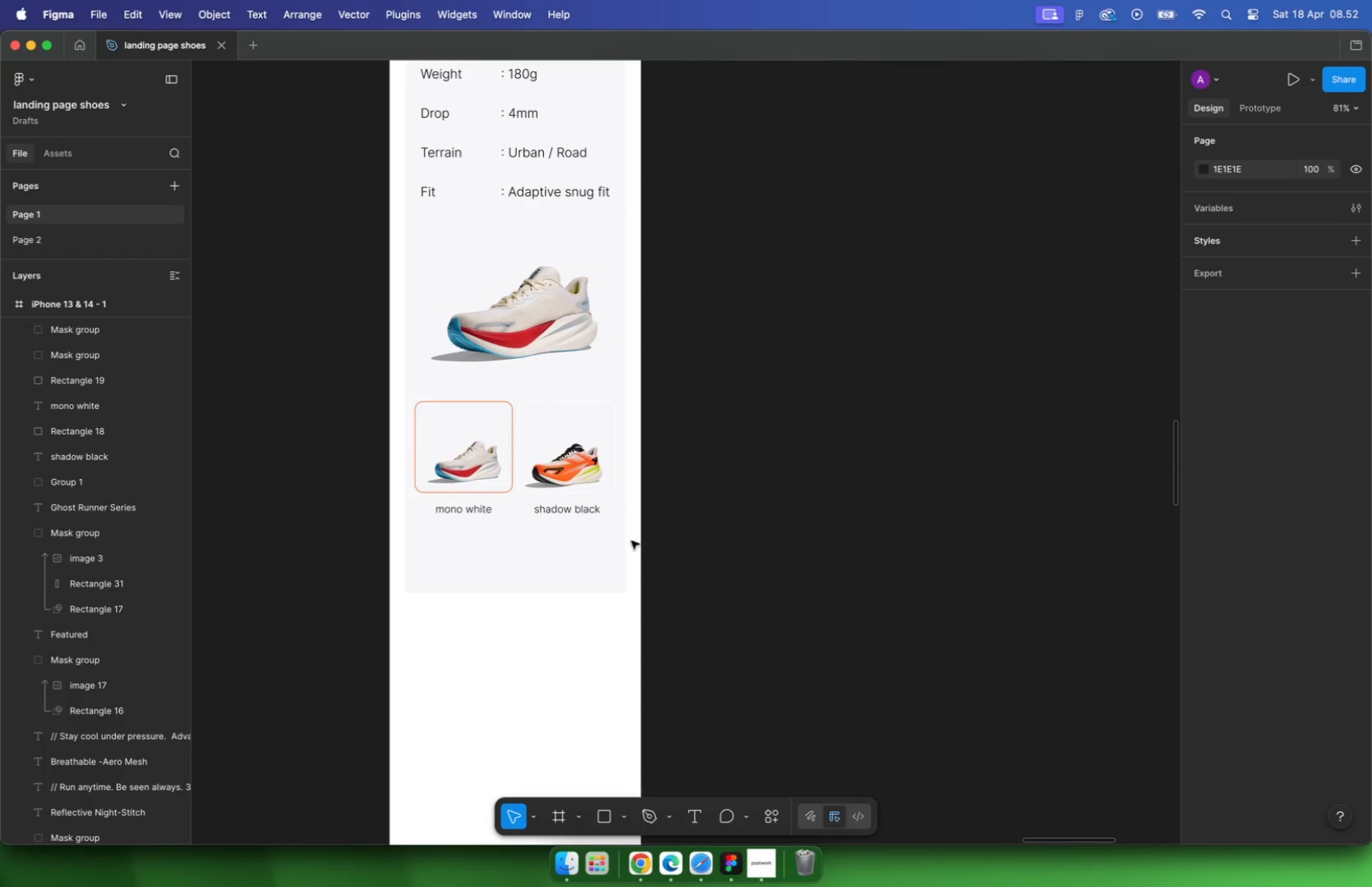 
hold_key(key=CommandLeft, duration=0.76)
 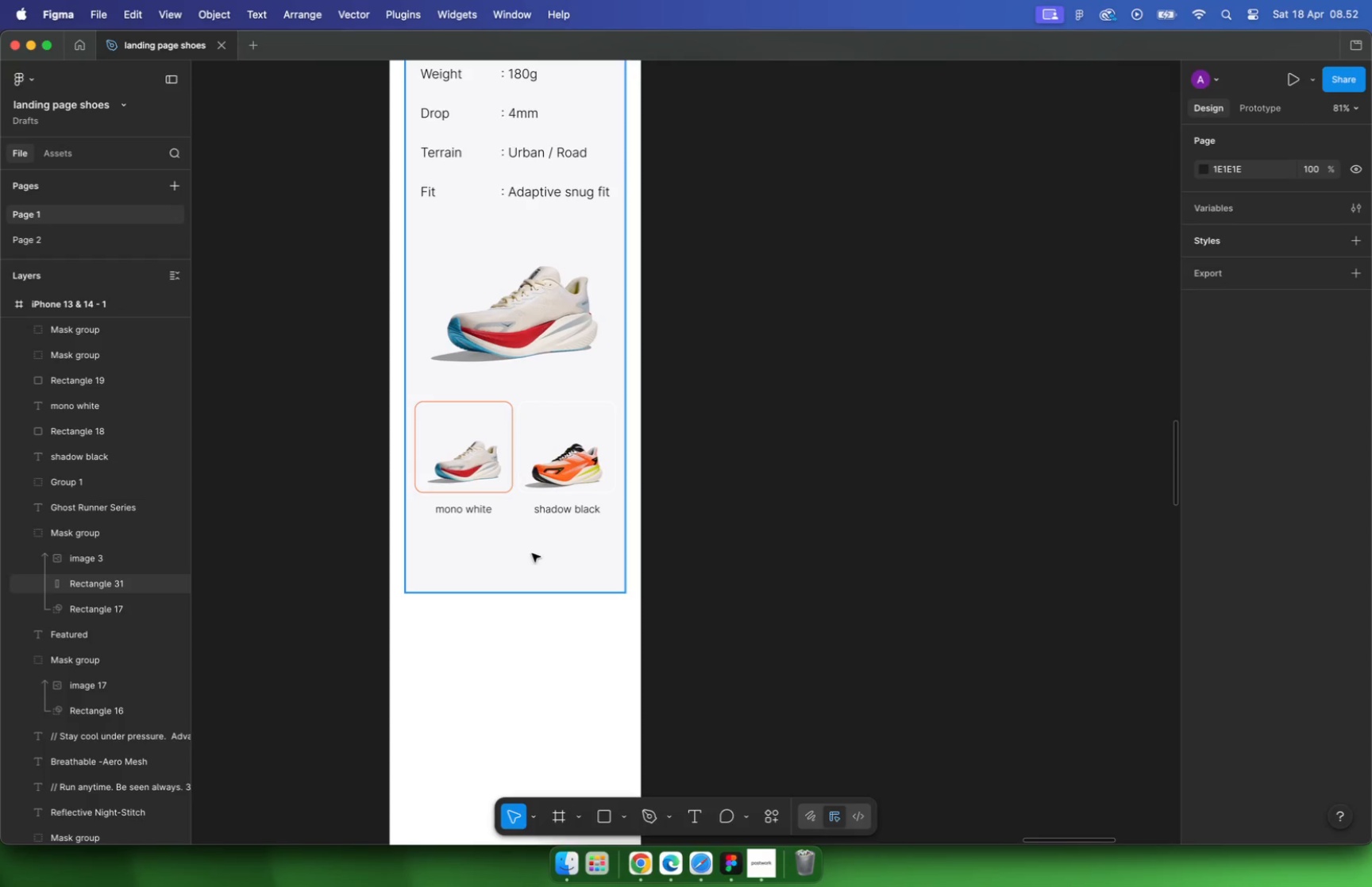 
key(Meta+CommandLeft)
 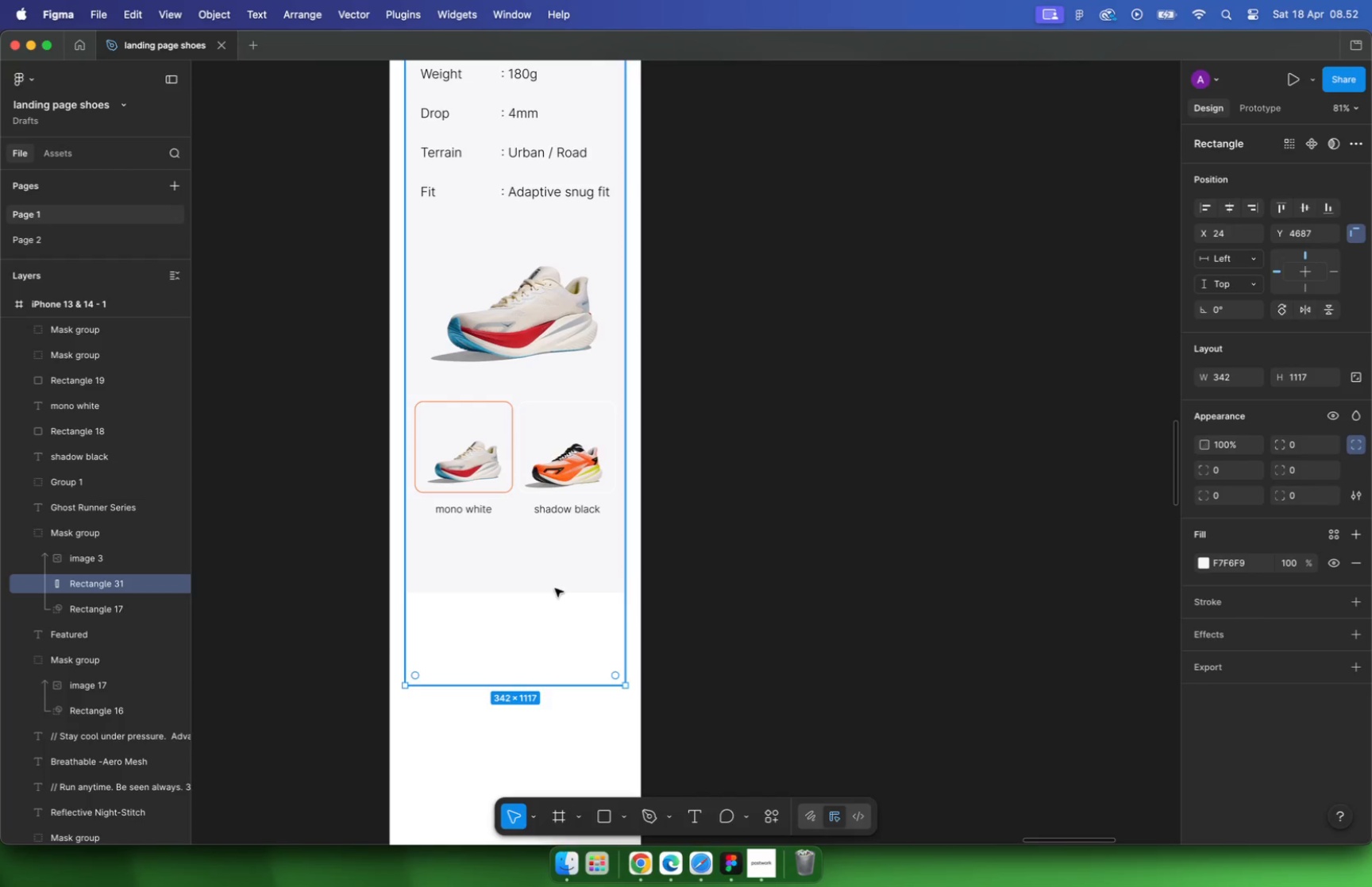 
key(Meta+Z)
 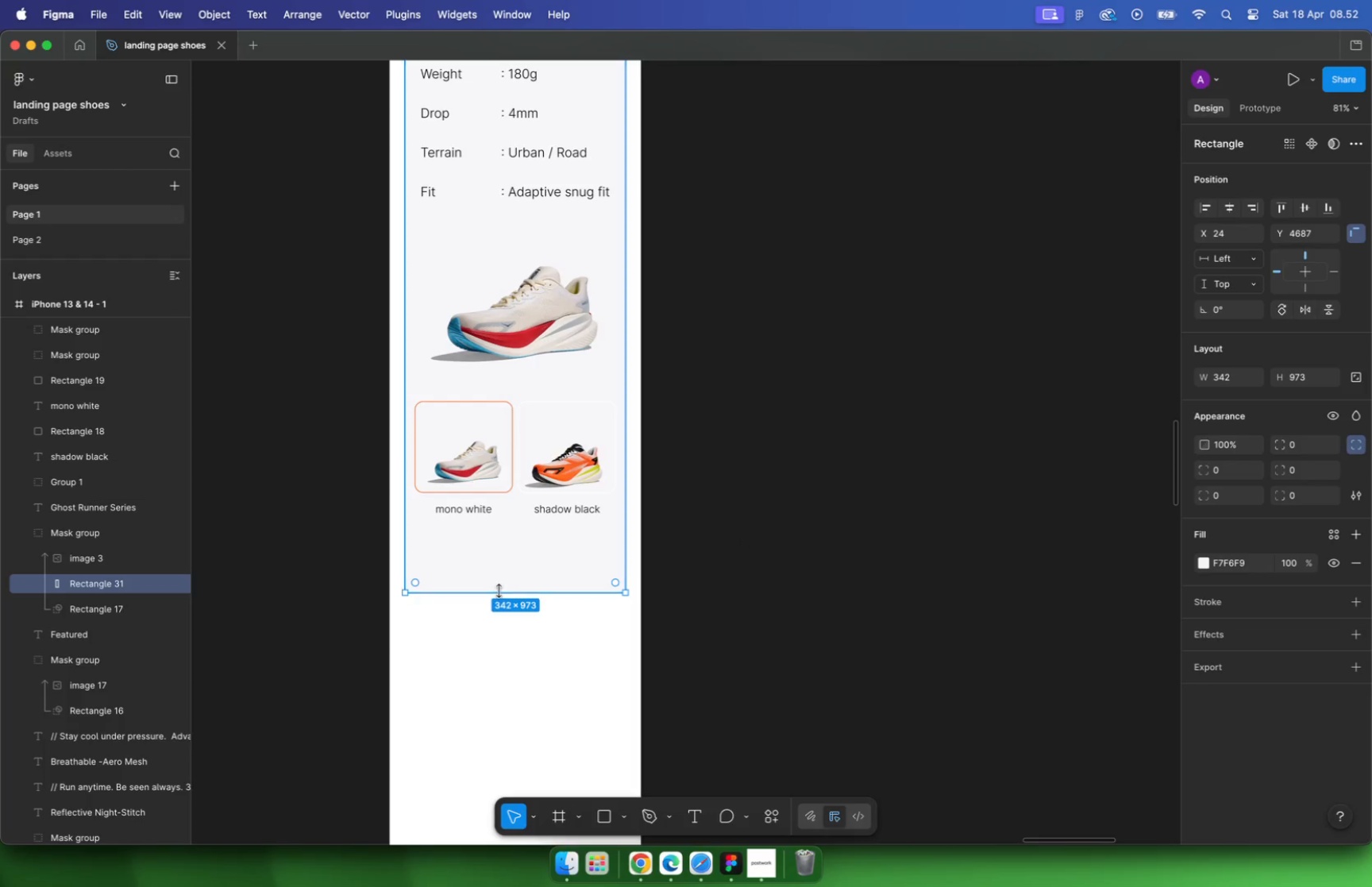 
hold_key(key=CommandLeft, duration=0.59)
 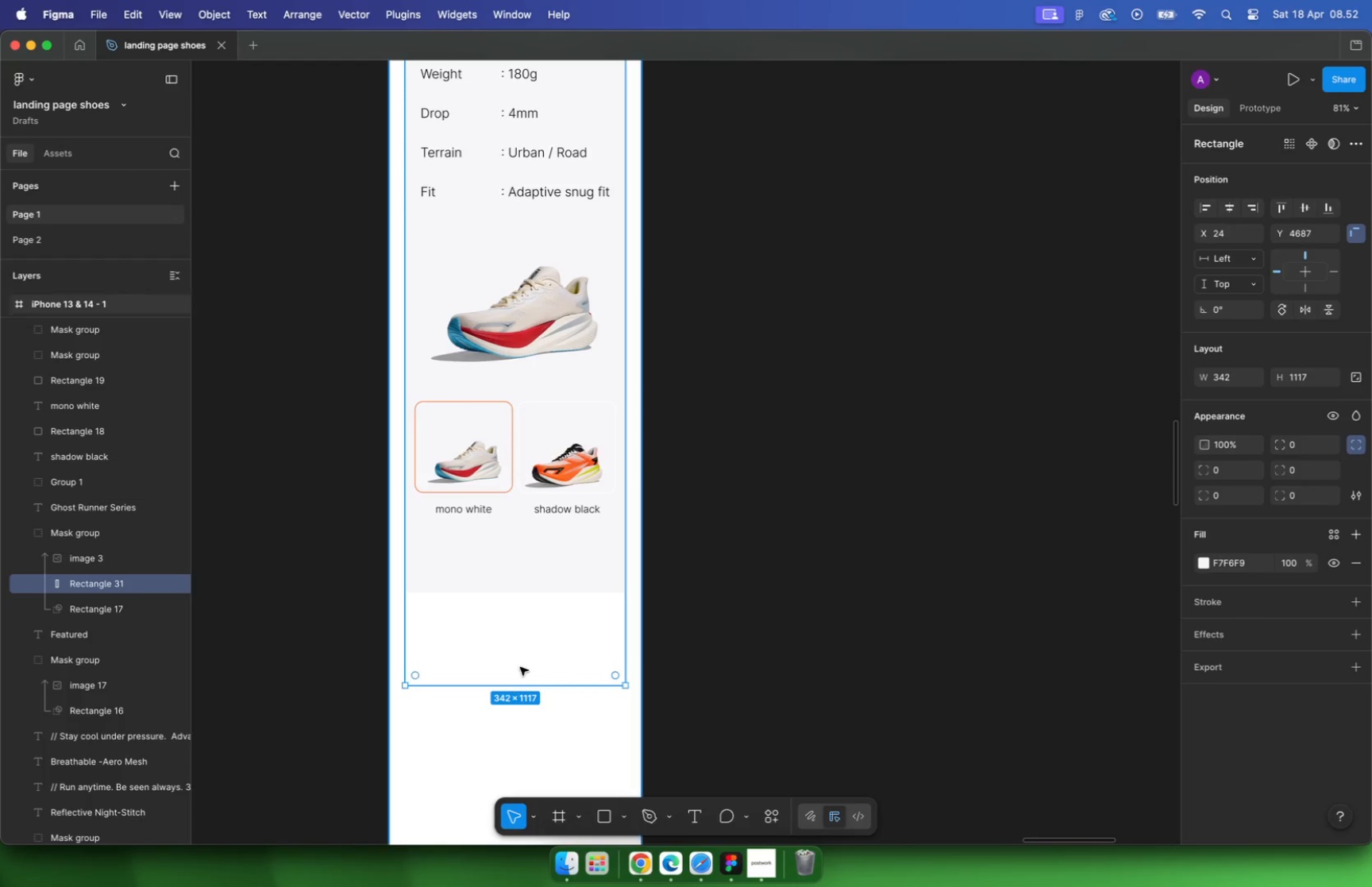 
left_click_drag(start_coordinate=[499, 594], to_coordinate=[488, 685])
 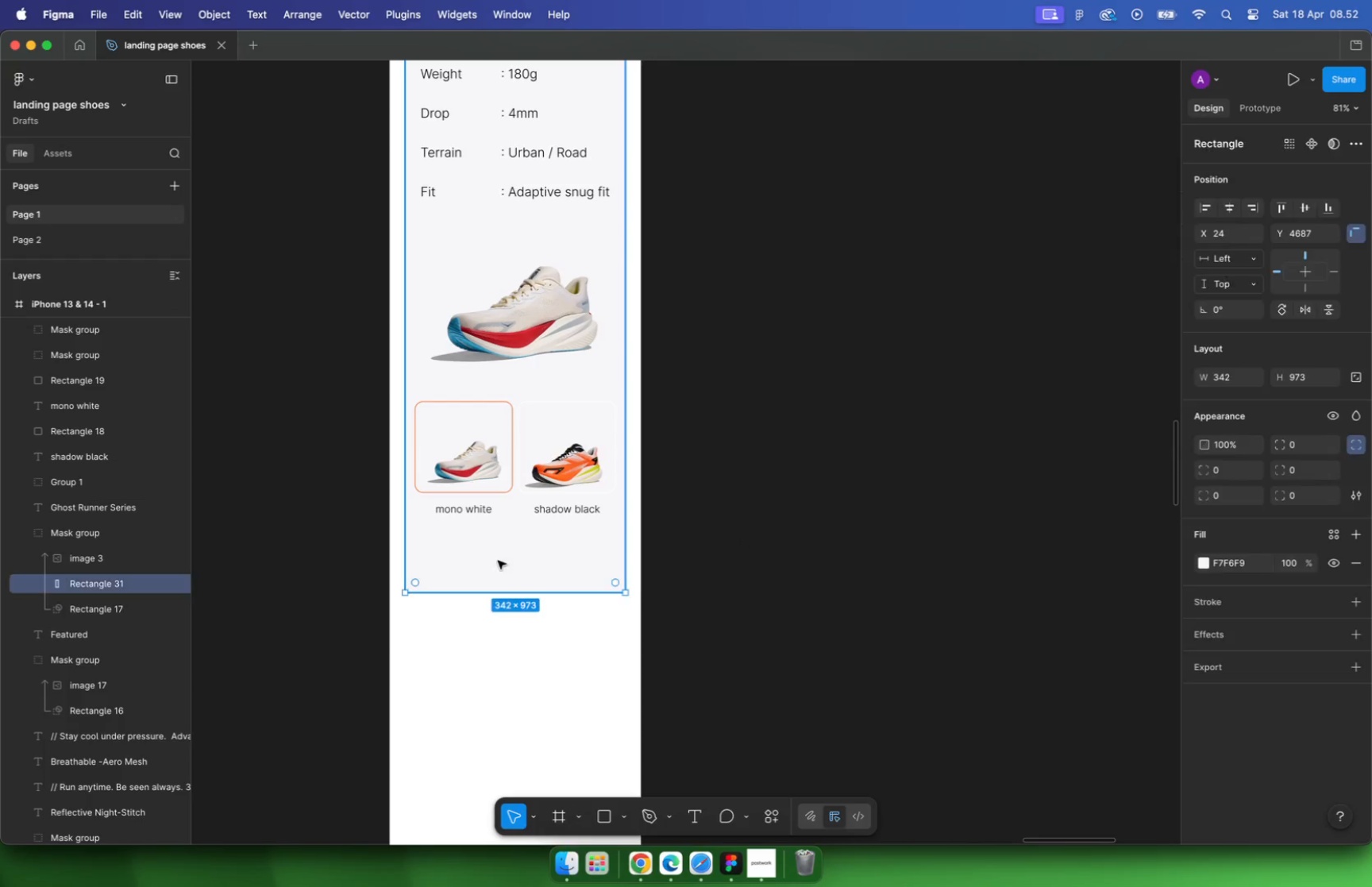 
hold_key(key=CommandLeft, duration=1.76)
left_click([509, 581])
 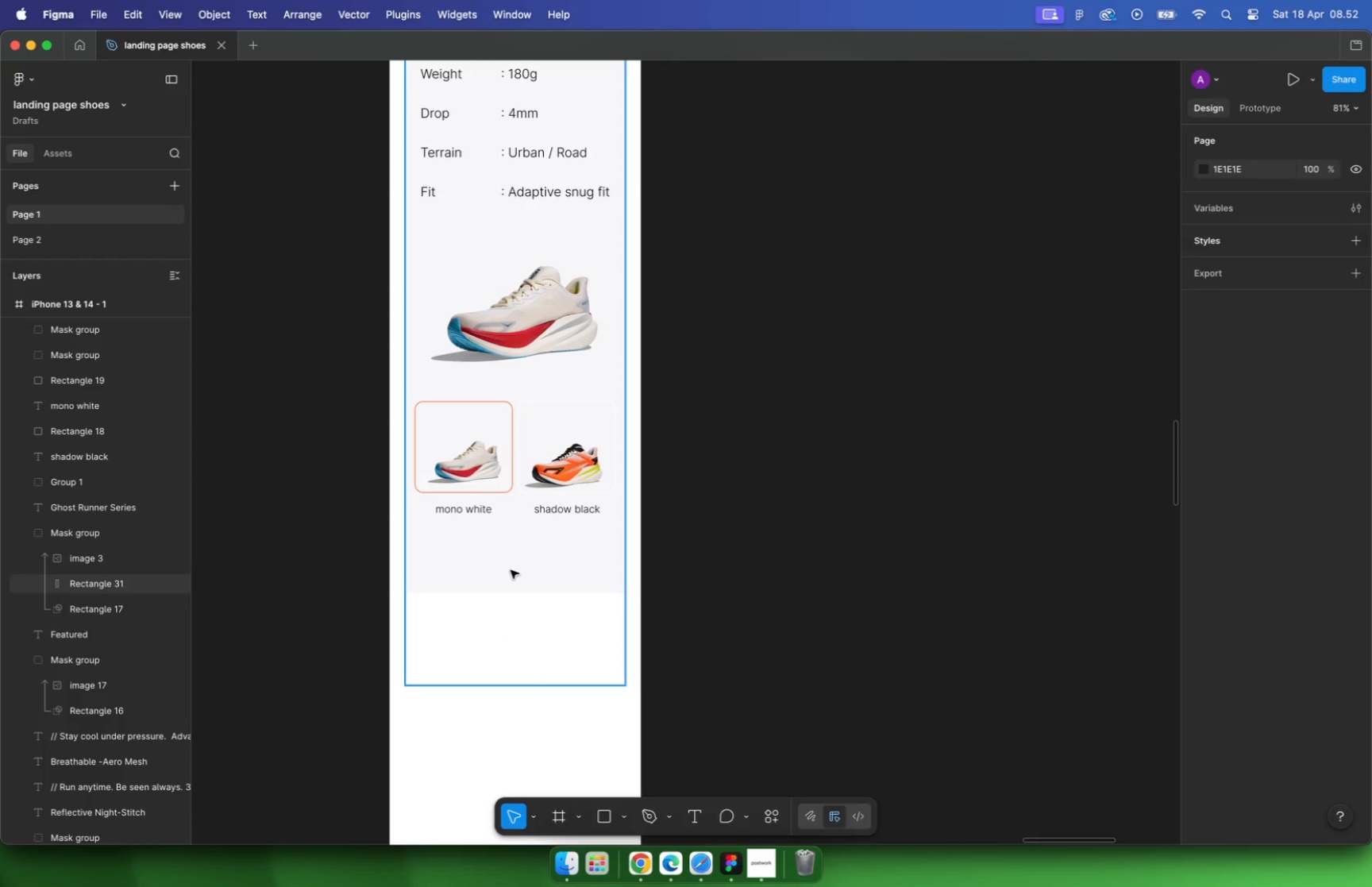 
hold_key(key=CommandLeft, duration=1.02)
 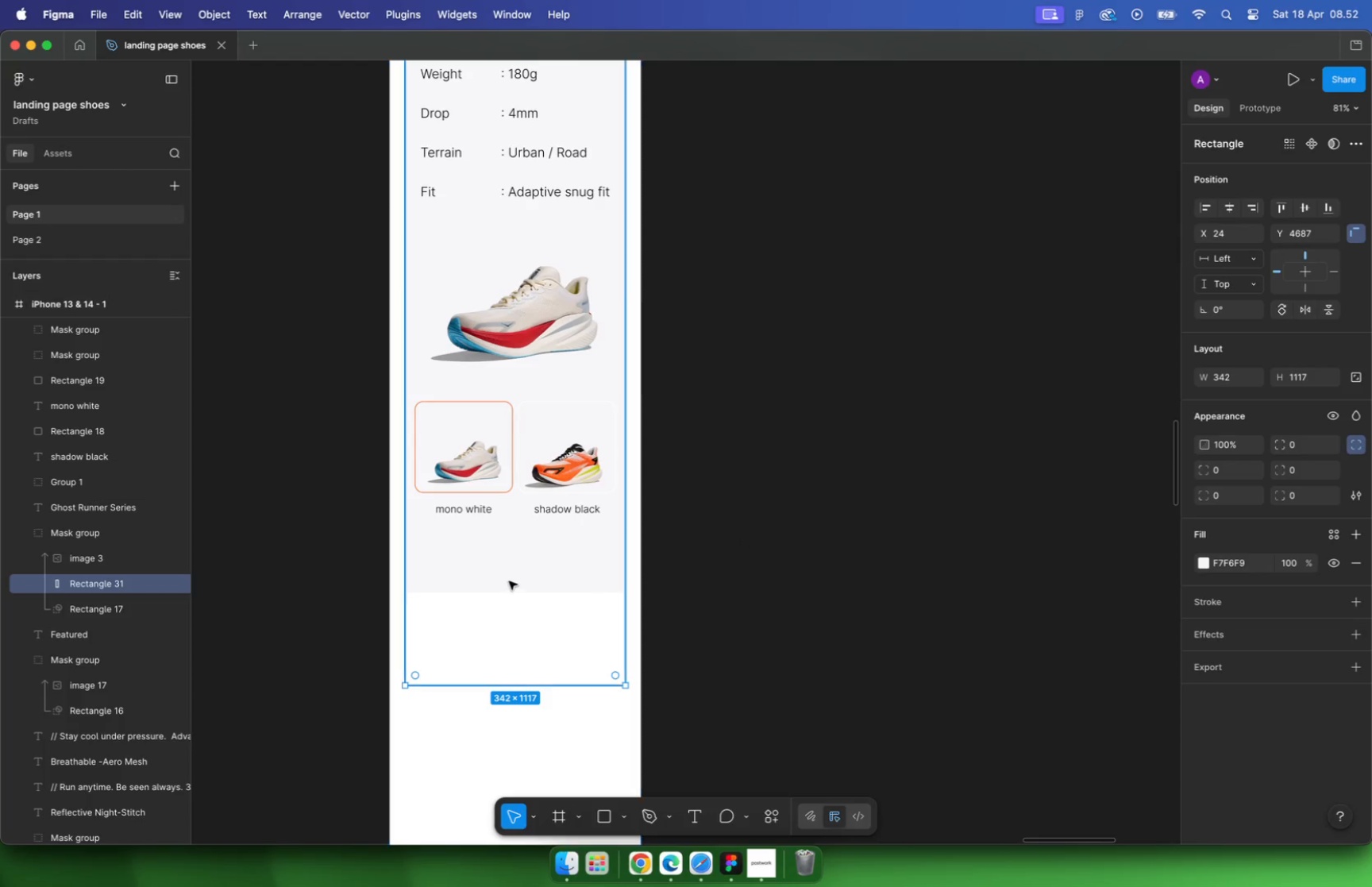 
hold_key(key=CommandLeft, duration=0.41)
 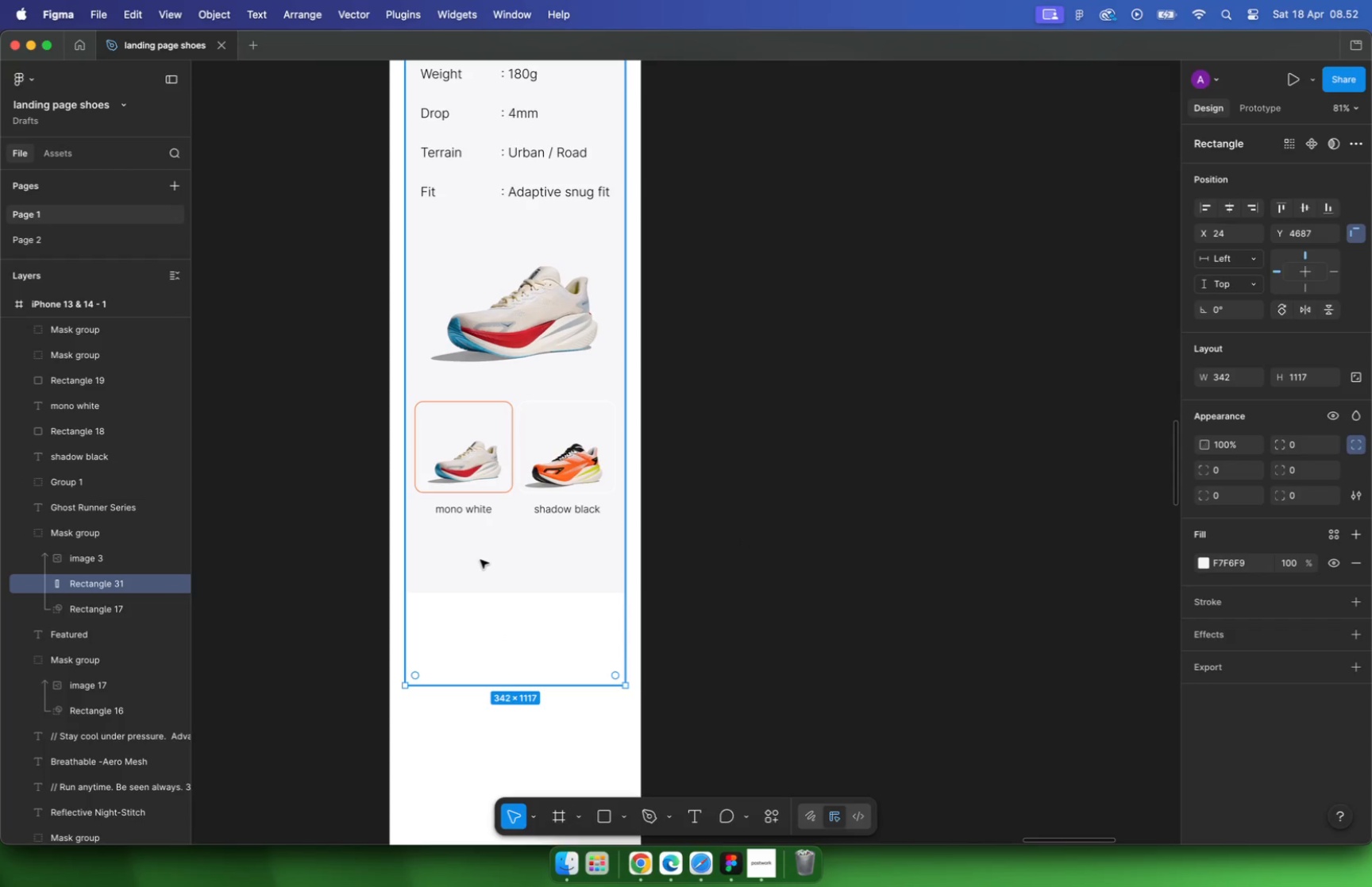 
left_click([91, 564])
 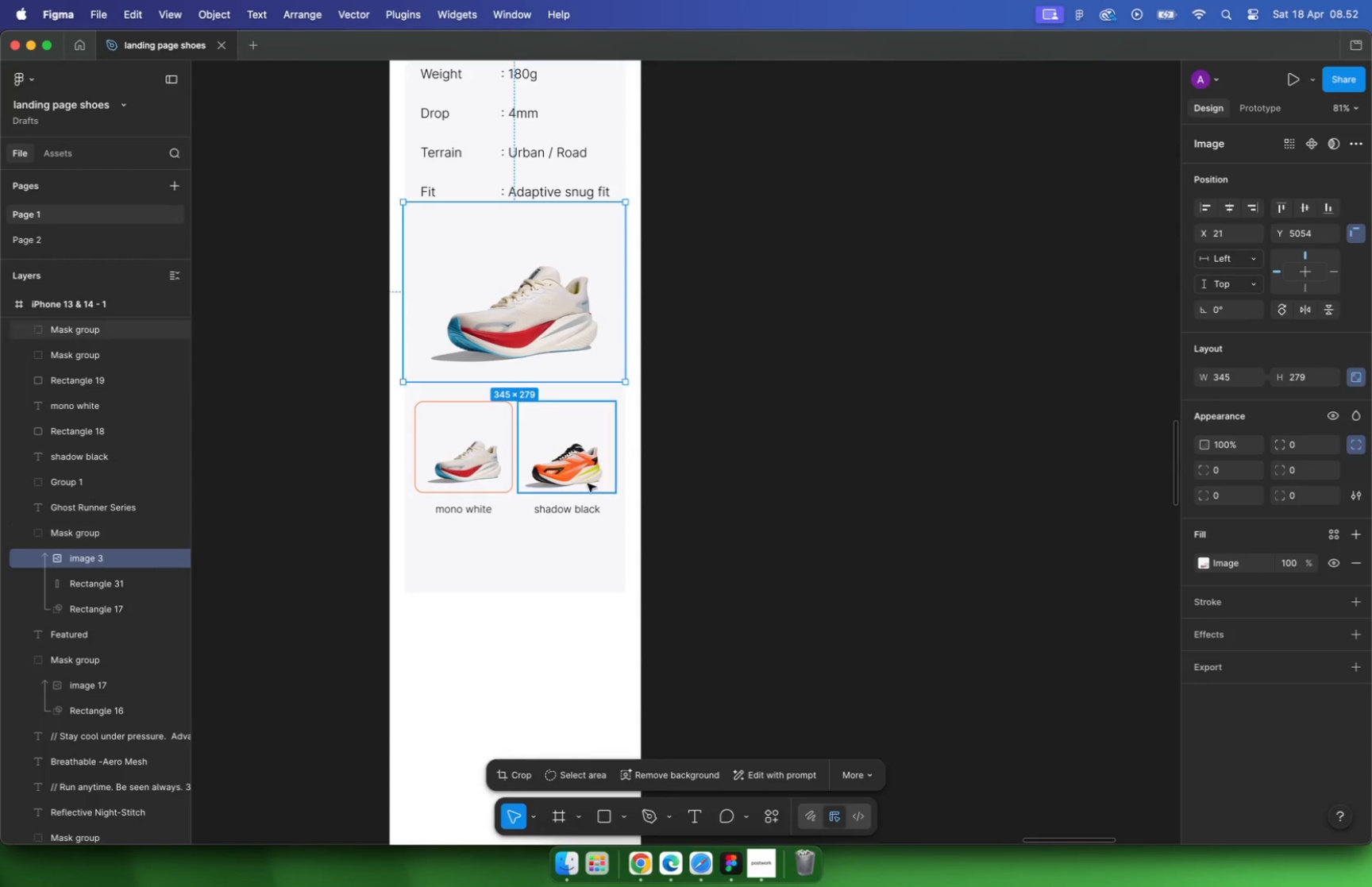 
left_click([756, 459])
 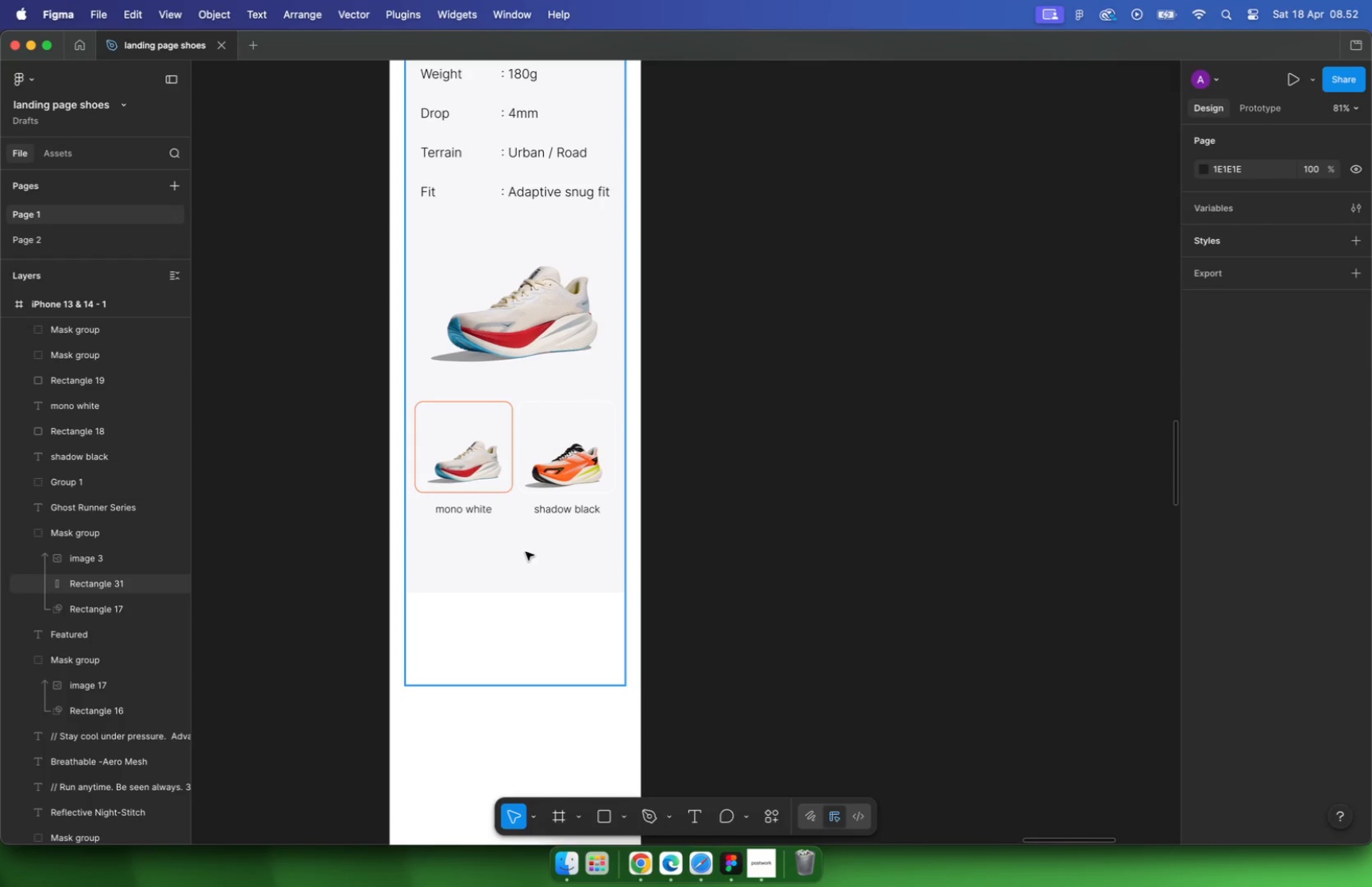 
hold_key(key=CommandLeft, duration=0.92)
left_click([526, 552])
 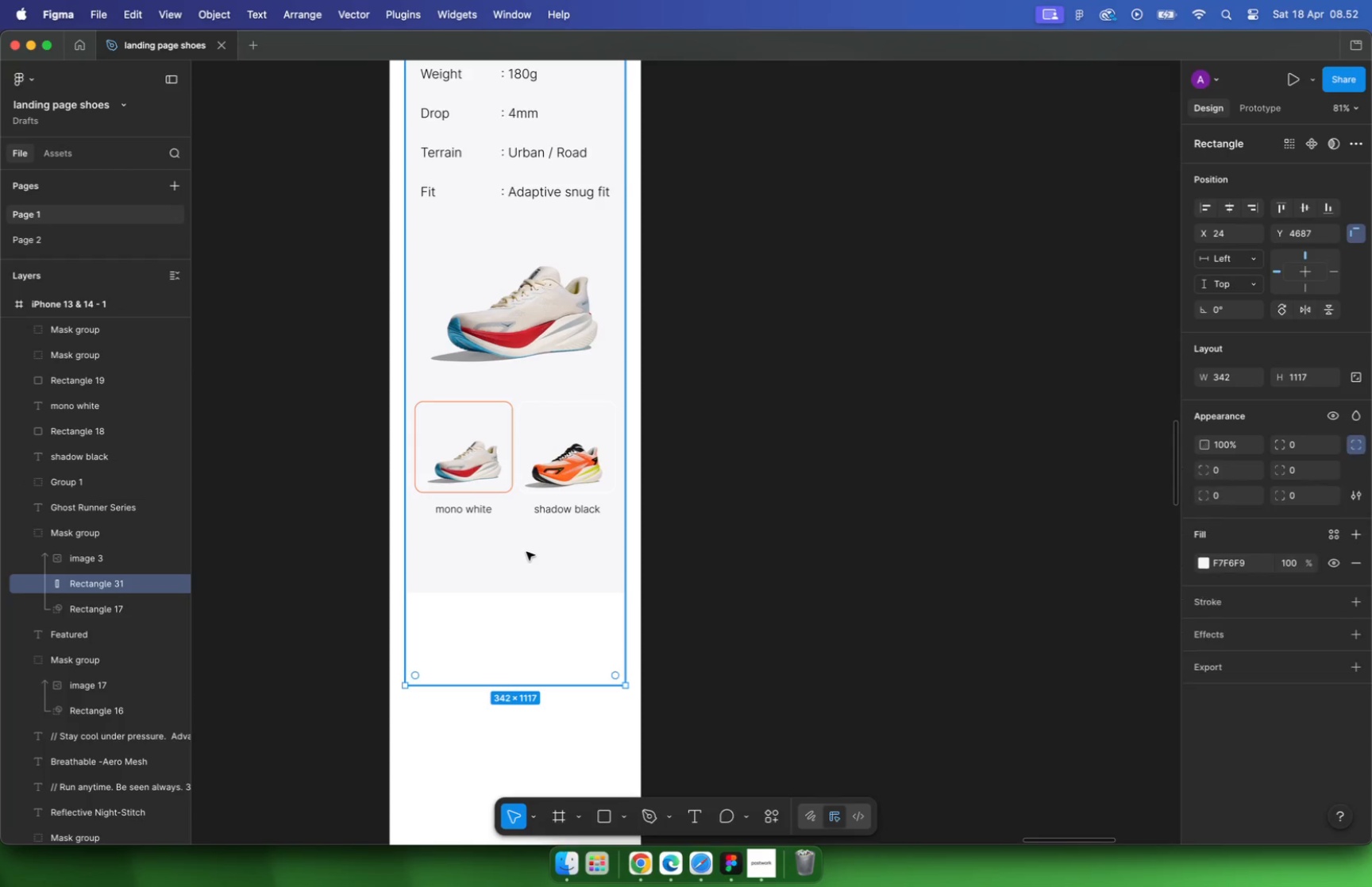 
left_click([117, 604])
 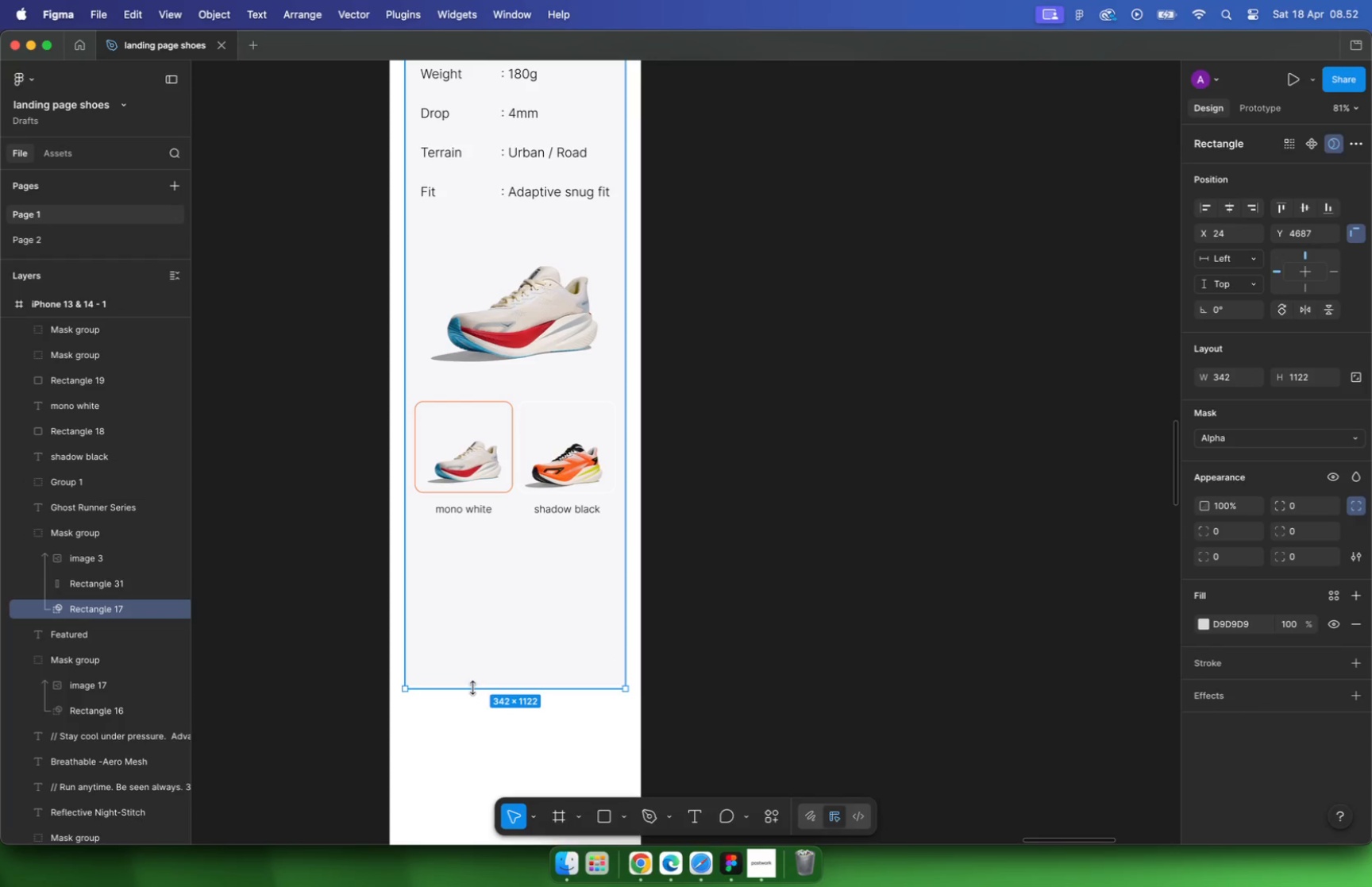 
left_click_drag(start_coordinate=[468, 591], to_coordinate=[472, 686])
 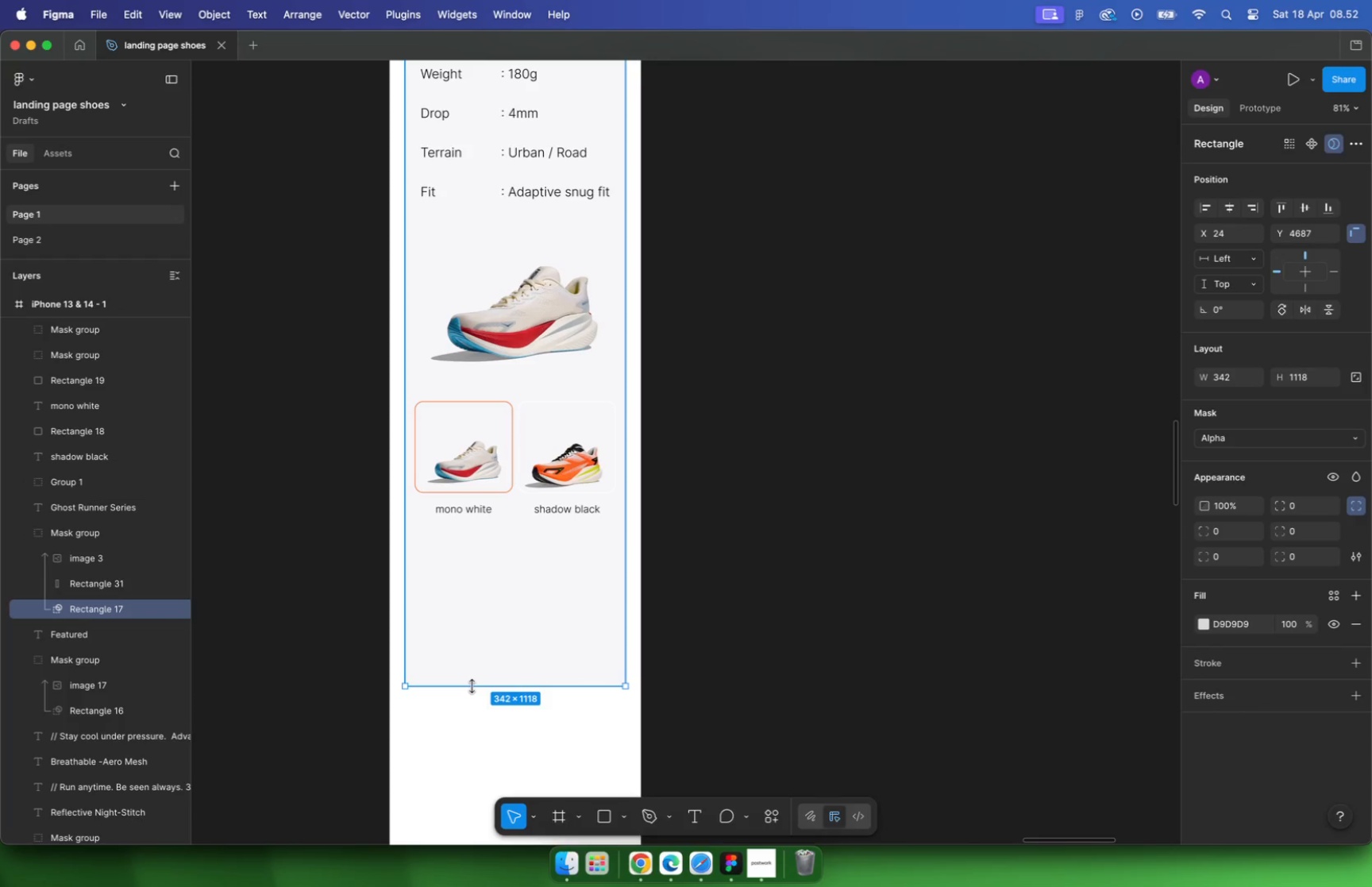 
hold_key(key=CommandLeft, duration=4.64)
 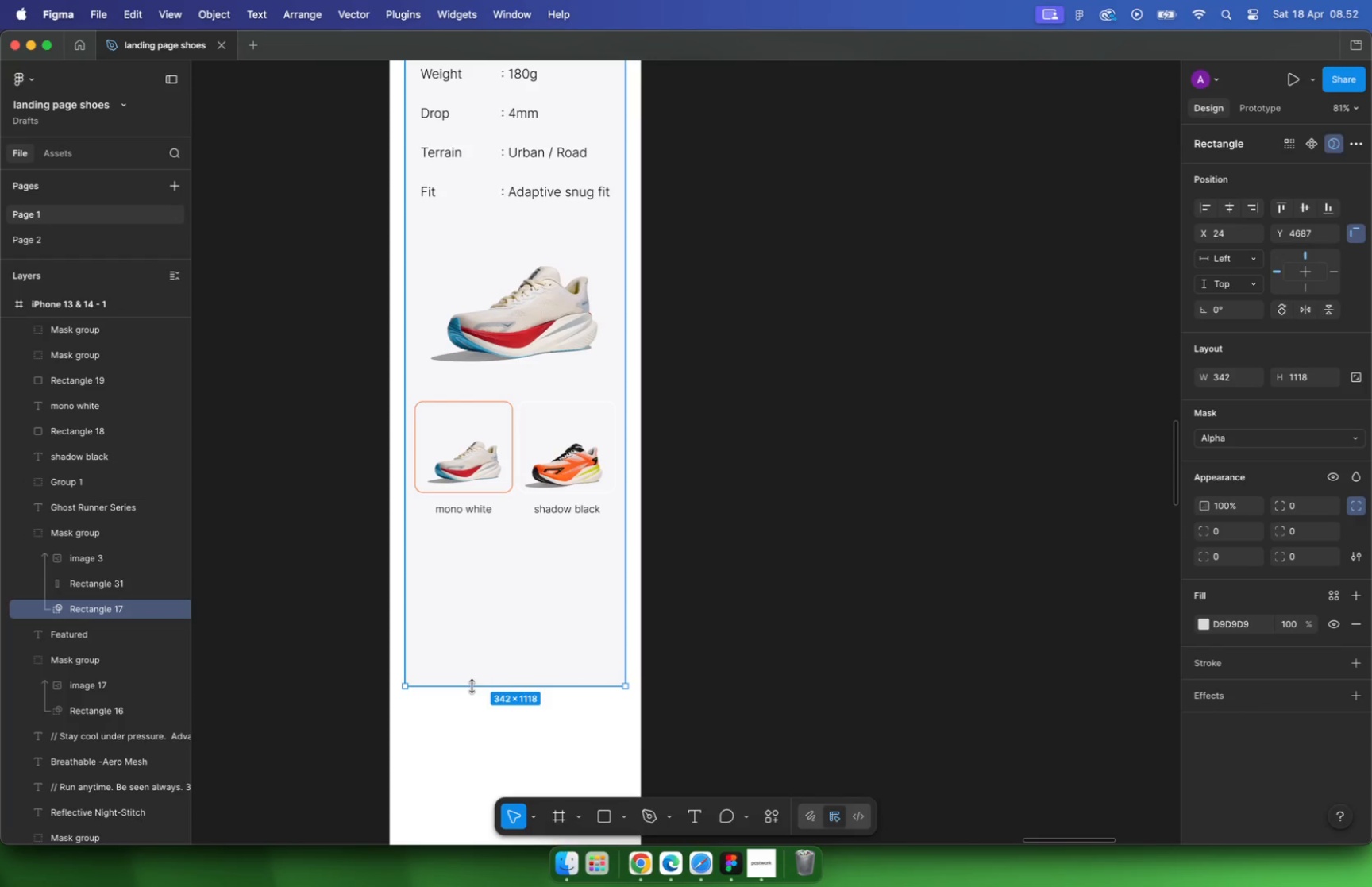 
left_click([783, 531])
 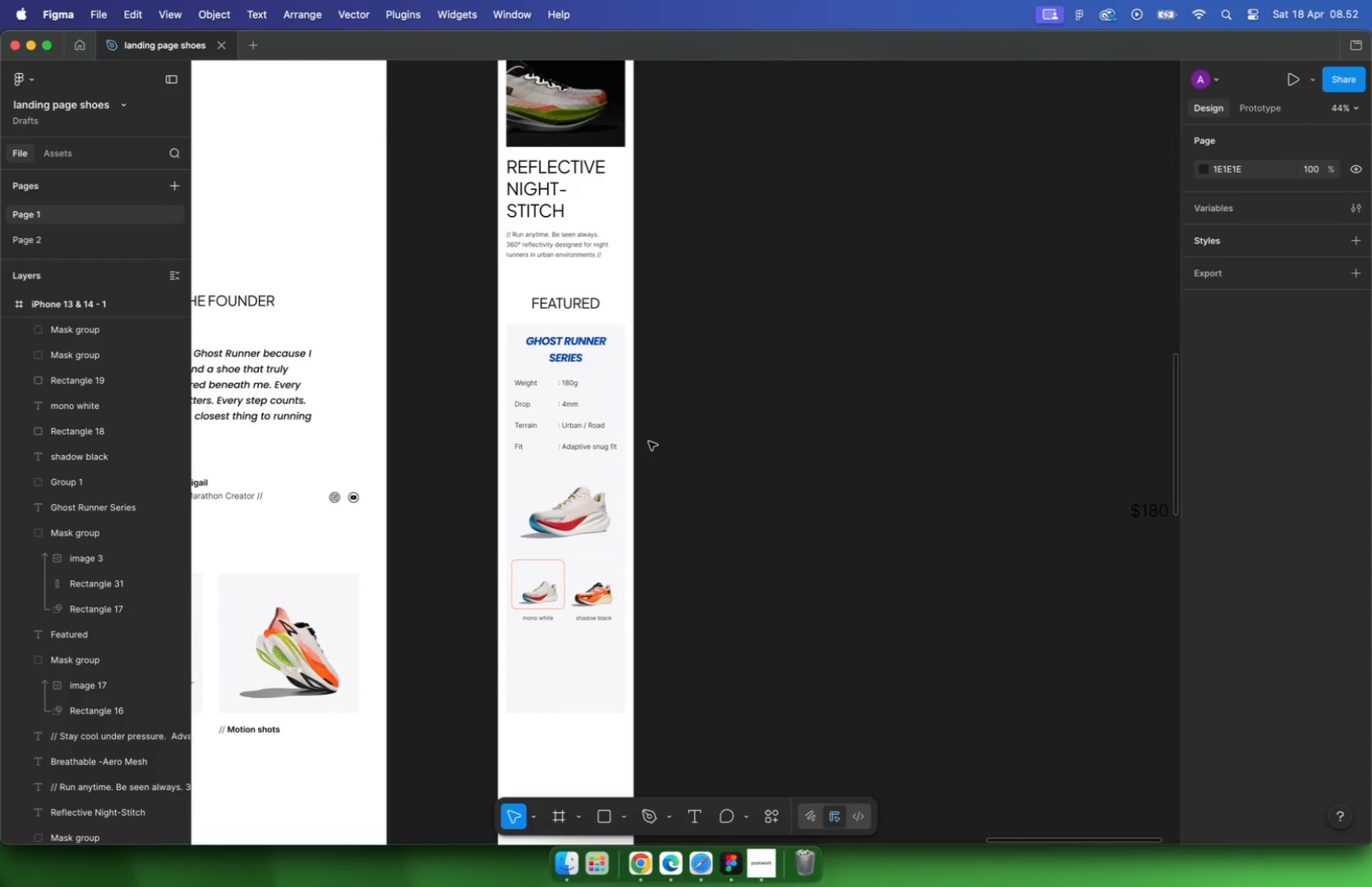 
hold_key(key=CommandLeft, duration=5.81)
scroll: coordinate [681, 551], scroll_direction: down, amount: 16.0
 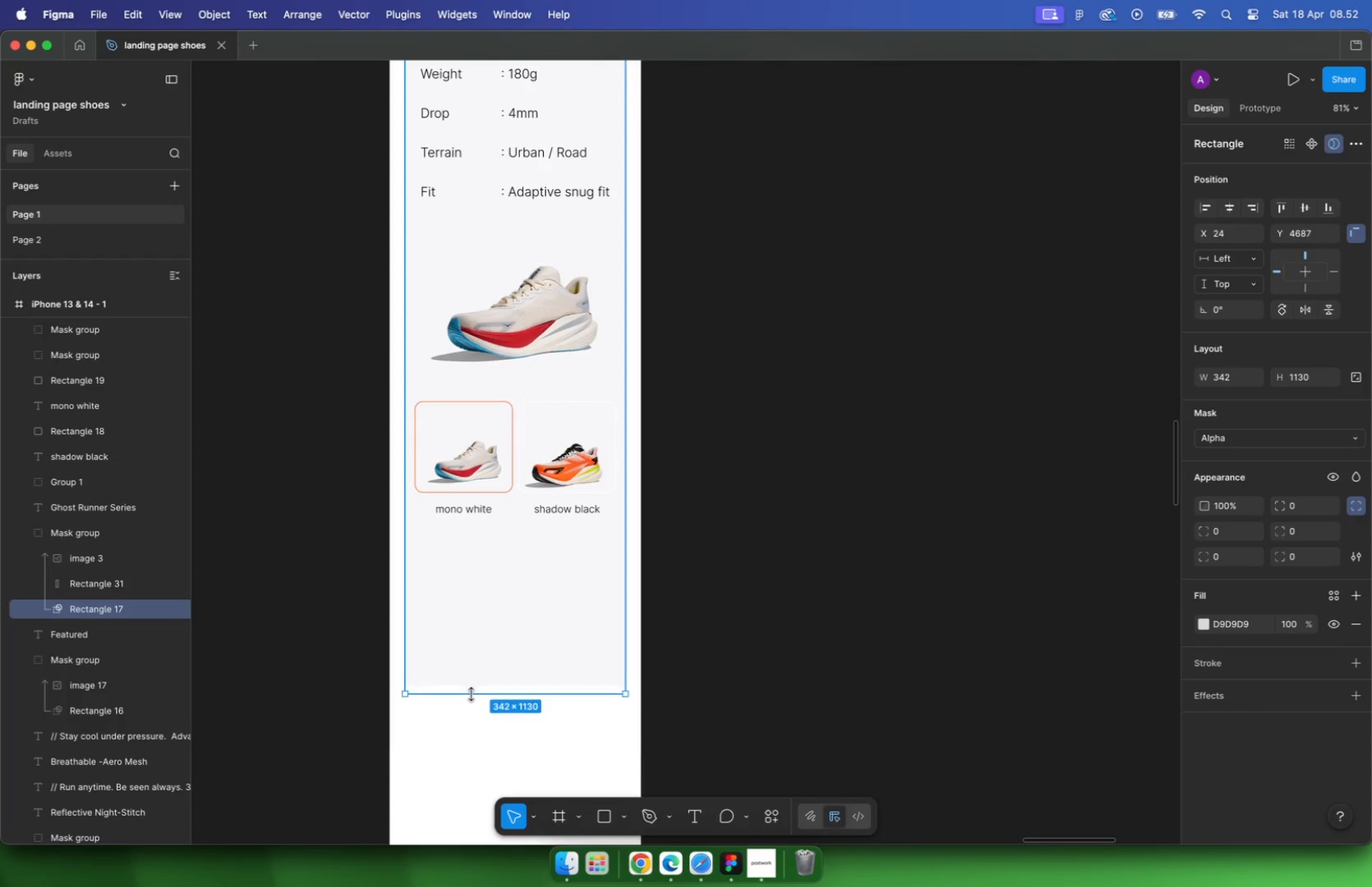 
scroll: coordinate [728, 388], scroll_direction: up, amount: 5.0
 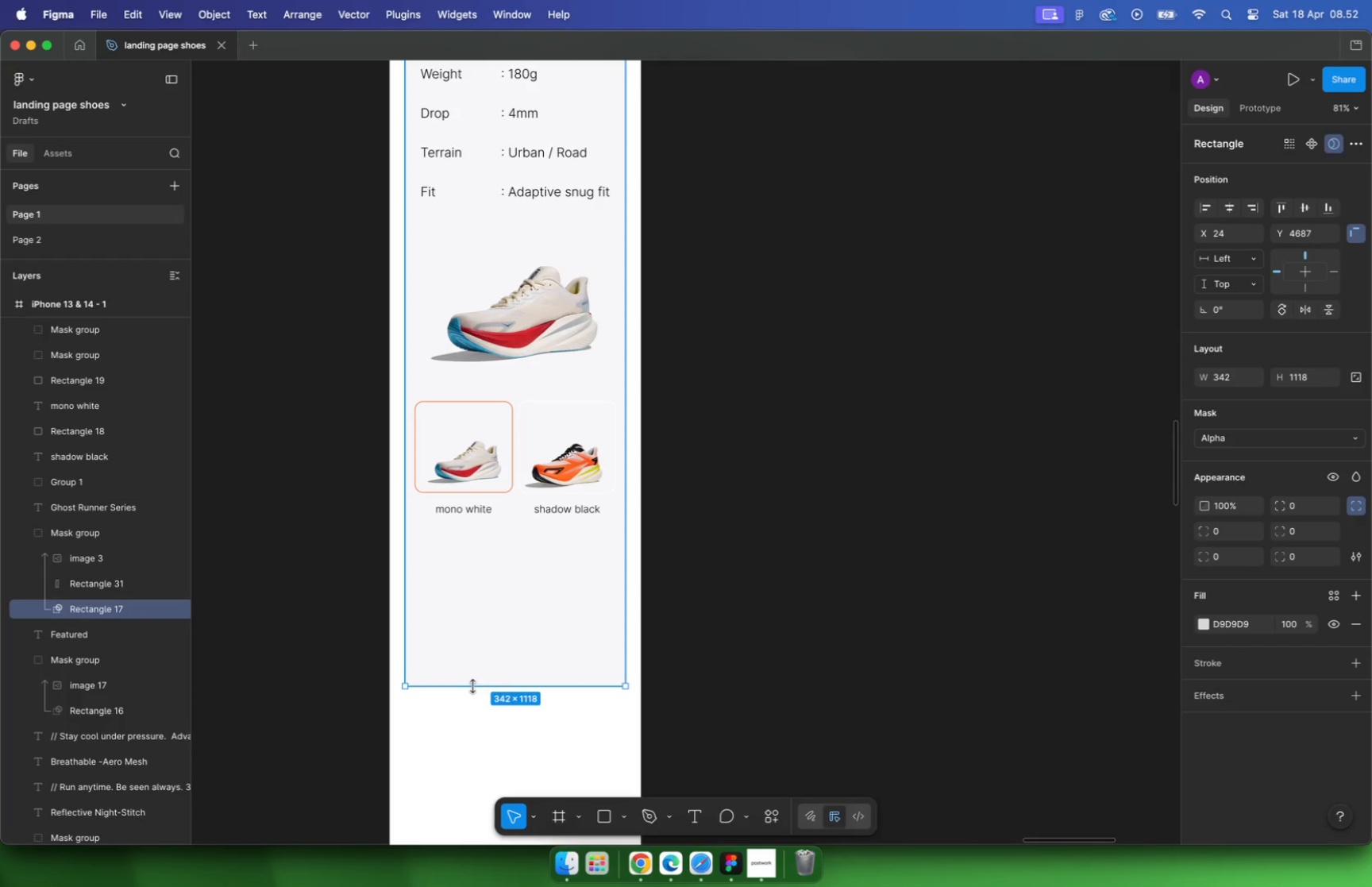 
left_click([572, 512])
 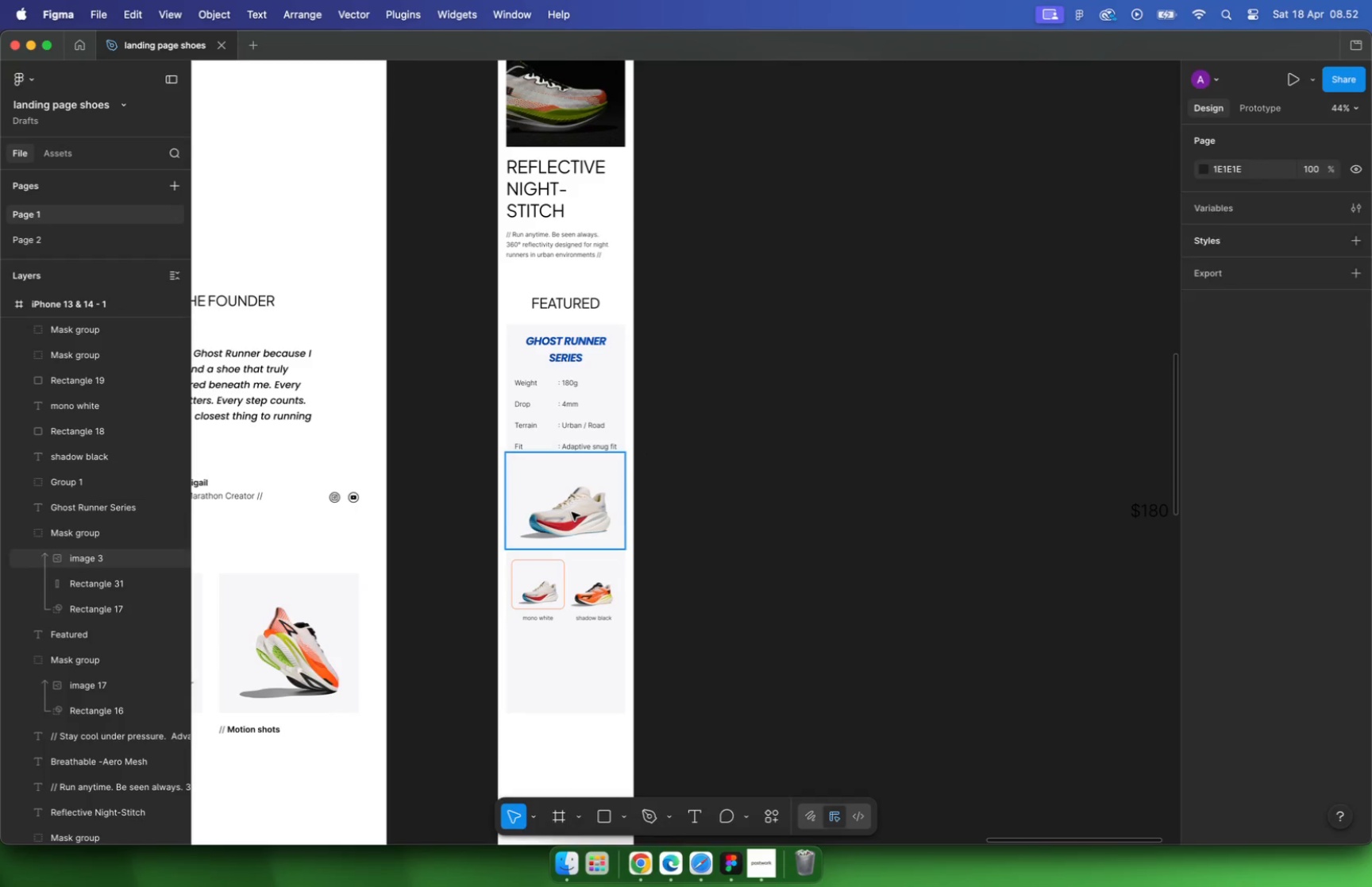 
scroll: coordinate [568, 501], scroll_direction: up, amount: 16.0
 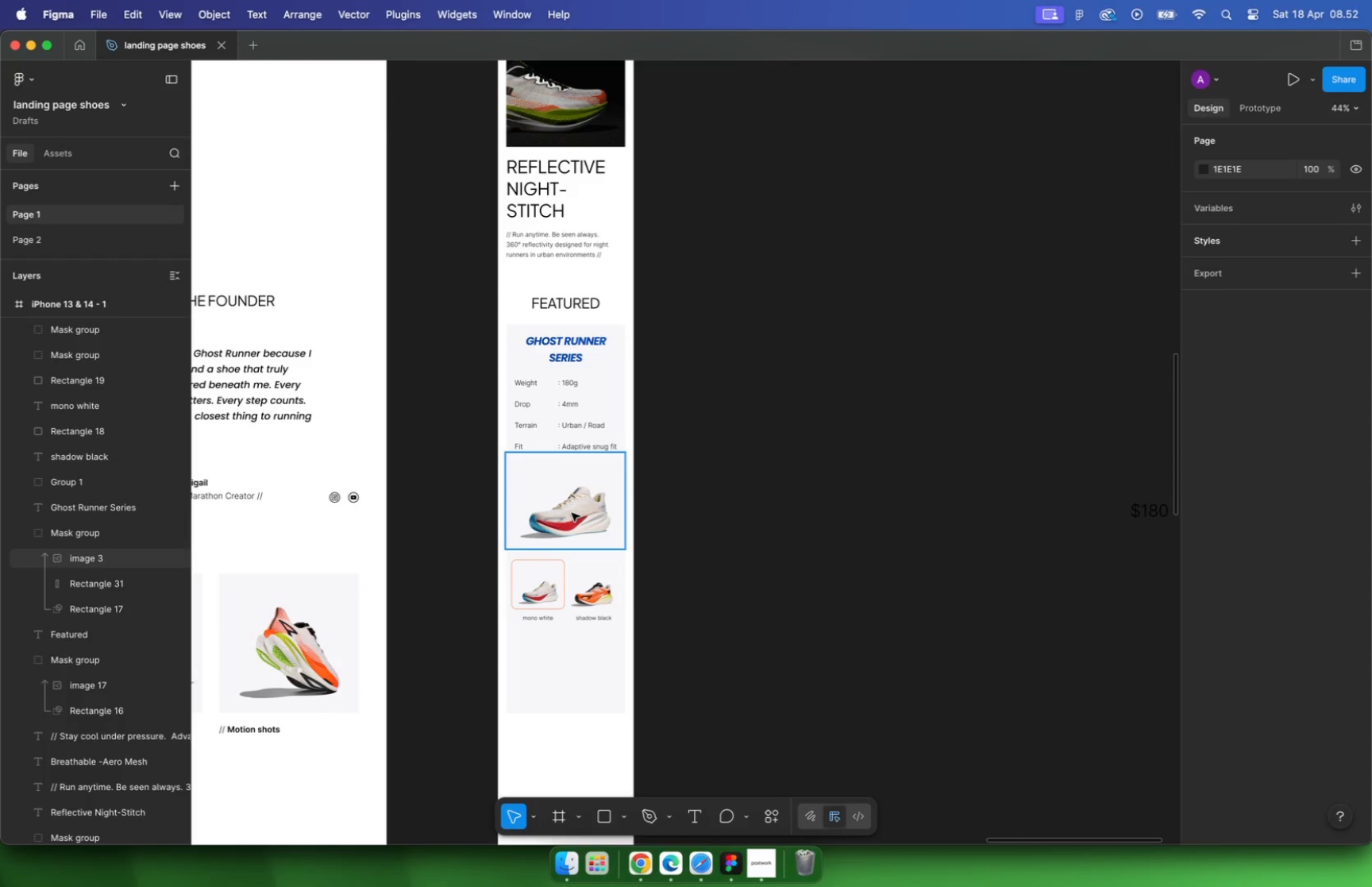 
hold_key(key=CommandLeft, duration=1.24)
scroll: coordinate [584, 554], scroll_direction: down, amount: 6.0
 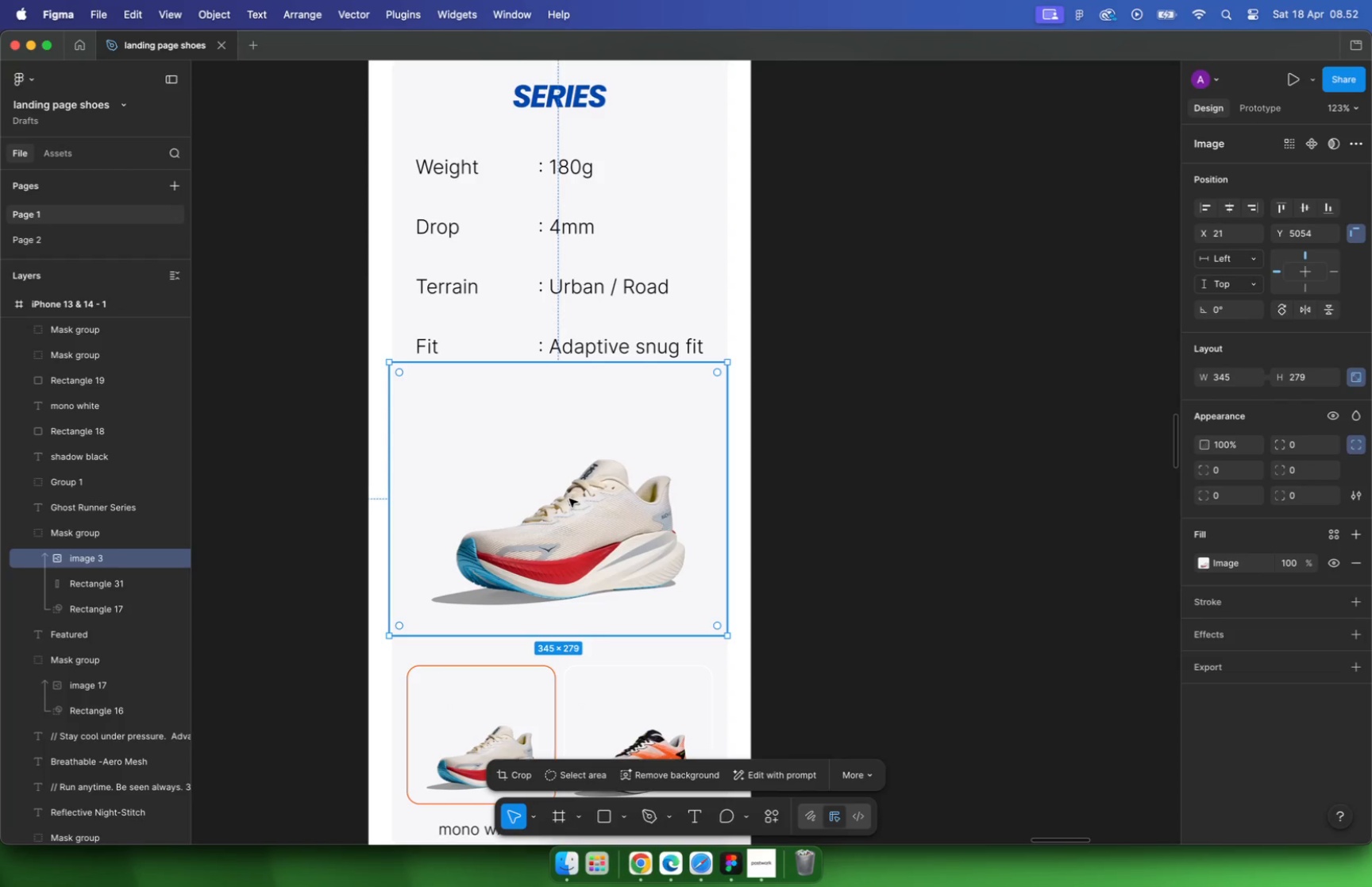 
left_click([750, 460])
 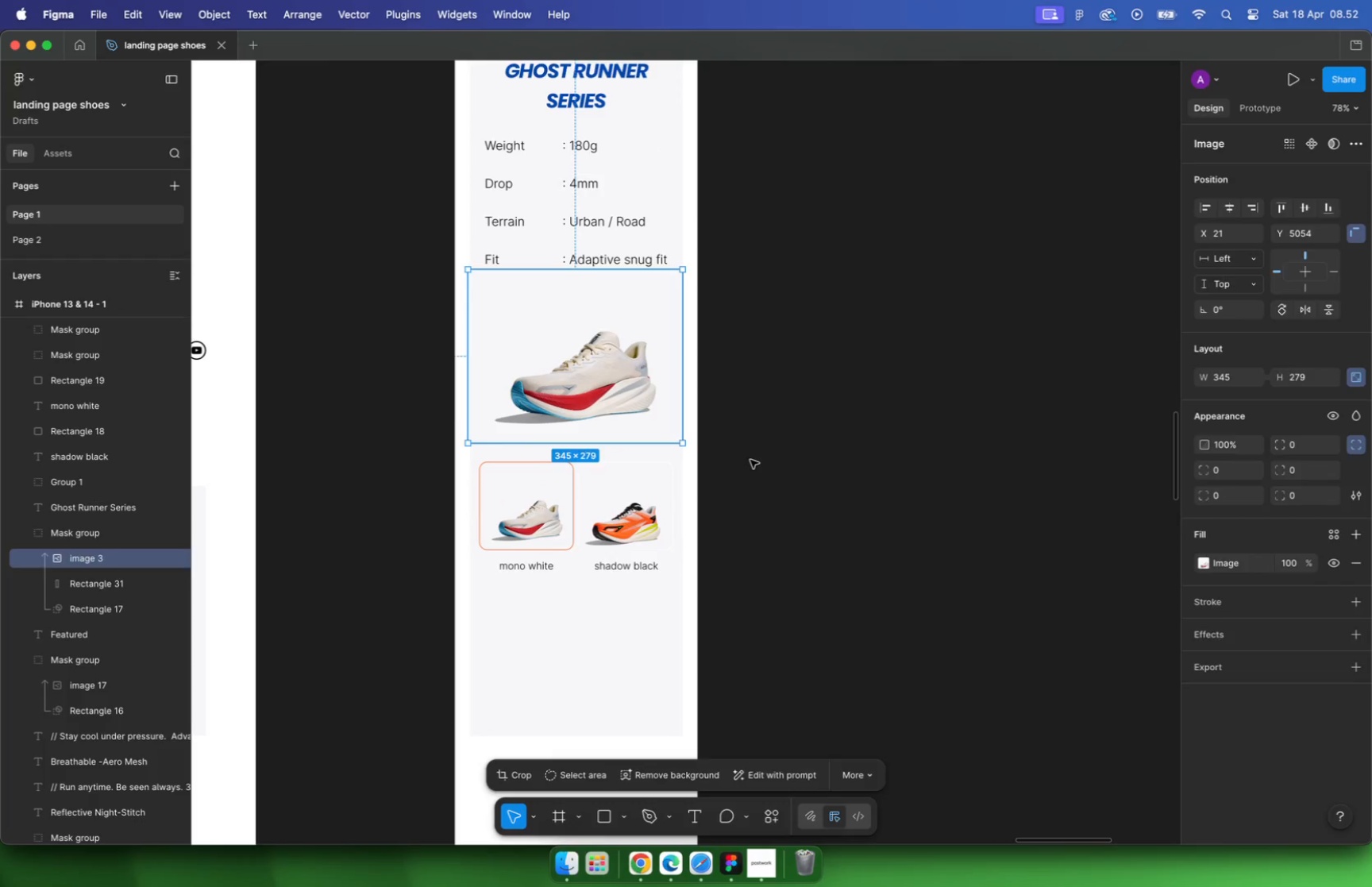 
left_click_drag(start_coordinate=[754, 453], to_coordinate=[464, 634])
 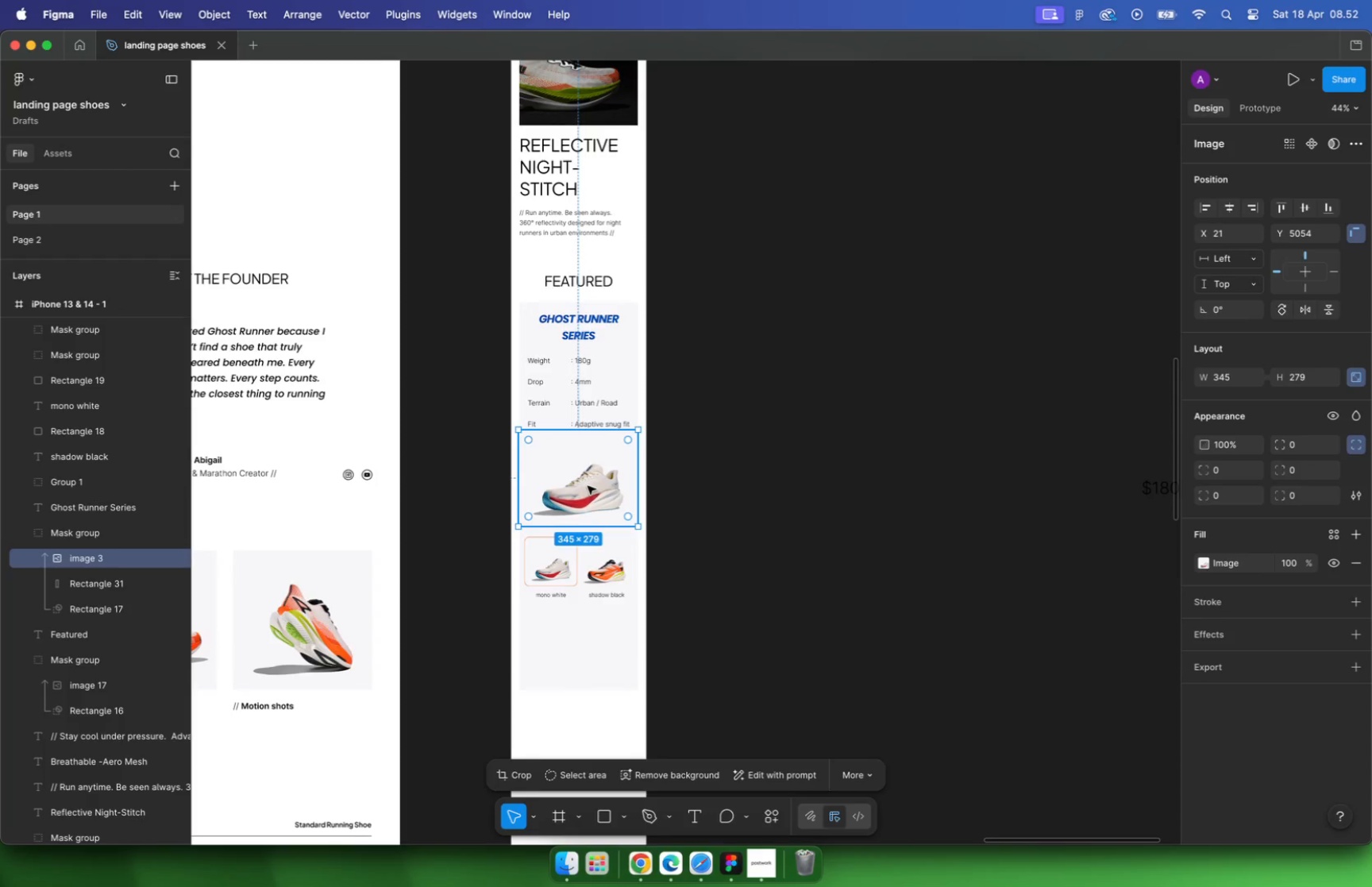 
hold_key(key=ShiftLeft, duration=0.75)
left_click([529, 627])
 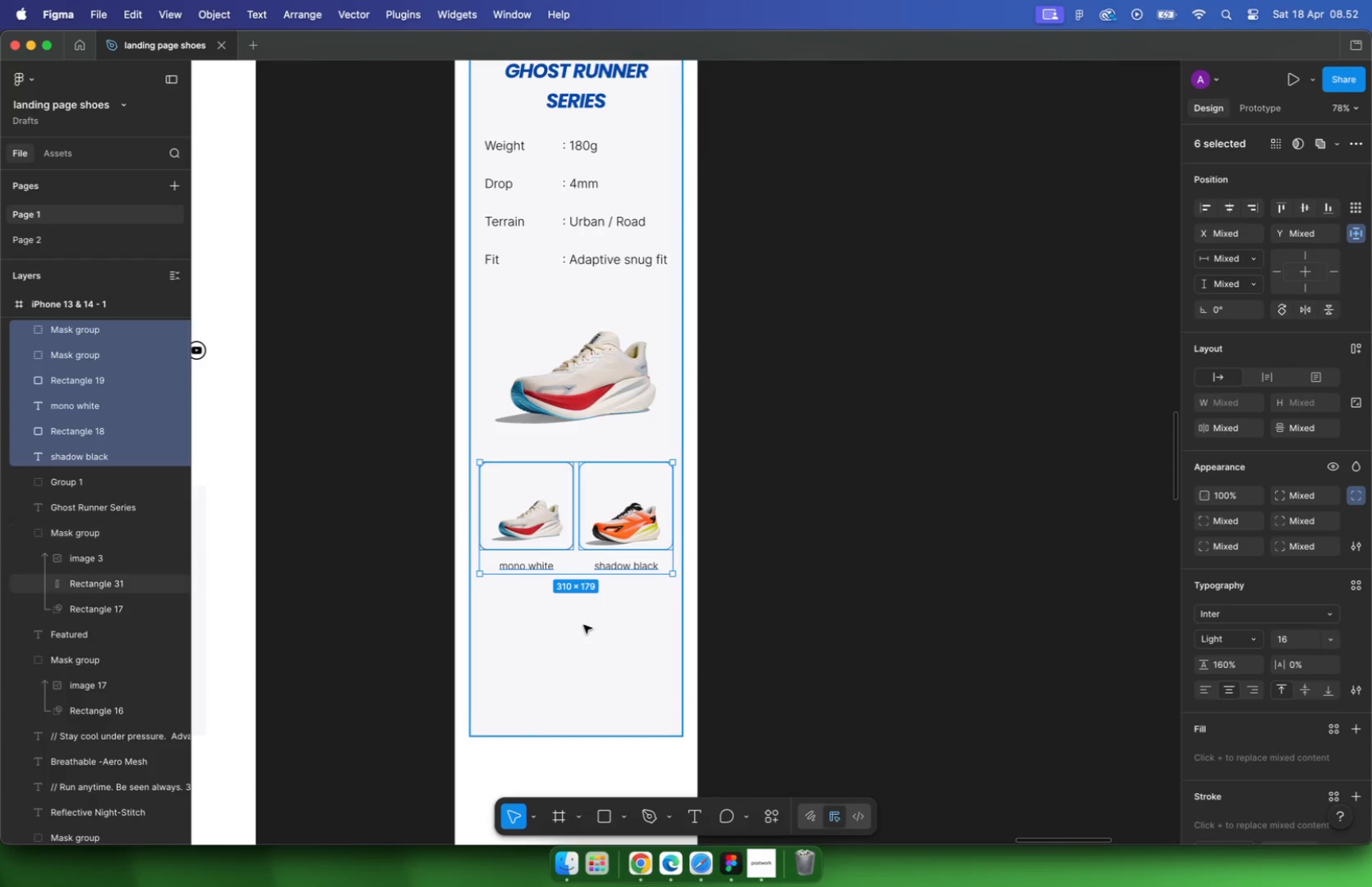 
key(Meta+G)
 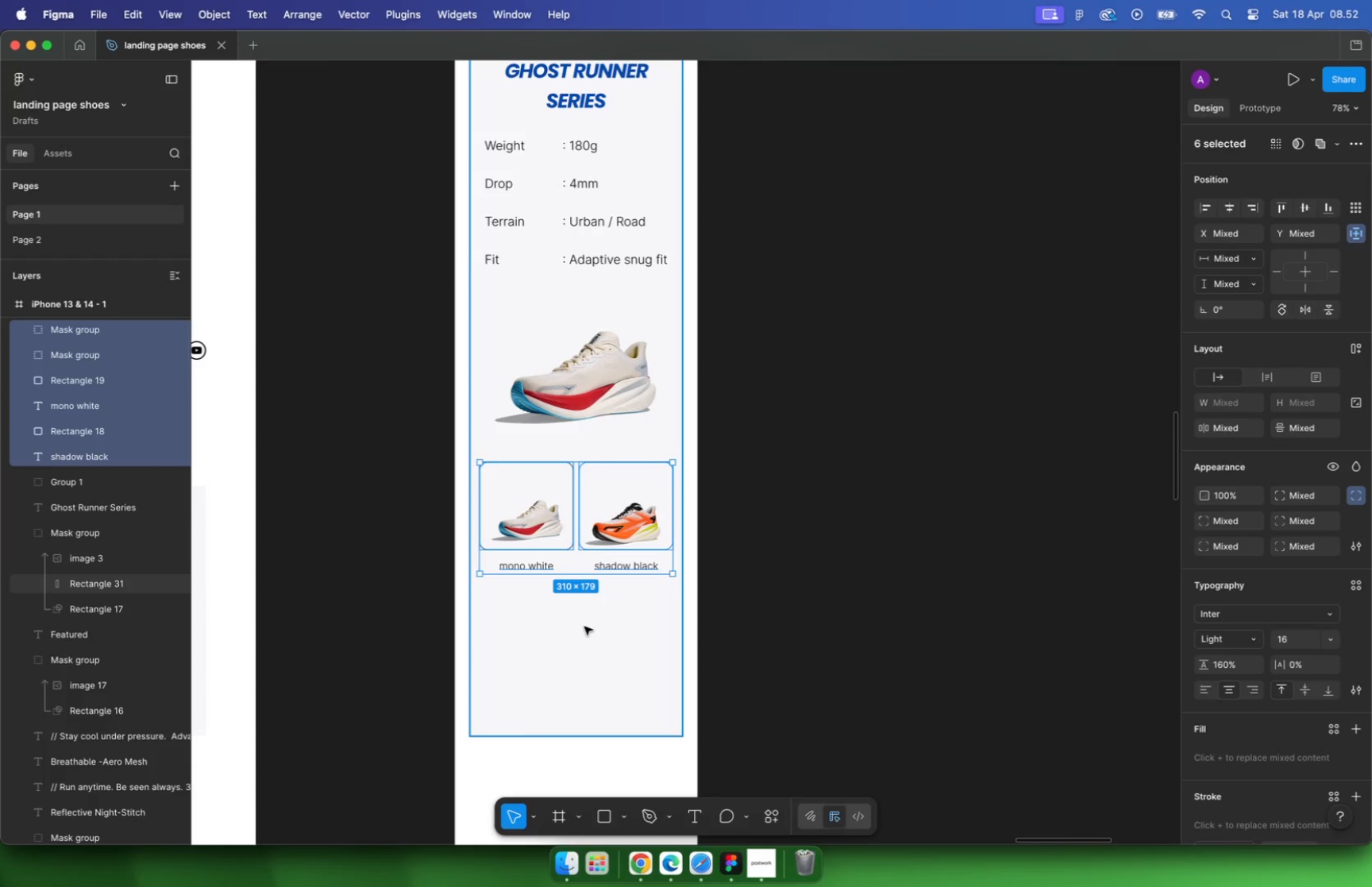 
hold_key(key=ShiftLeft, duration=0.73)
left_click_drag(start_coordinate=[616, 528], to_coordinate=[613, 569])
 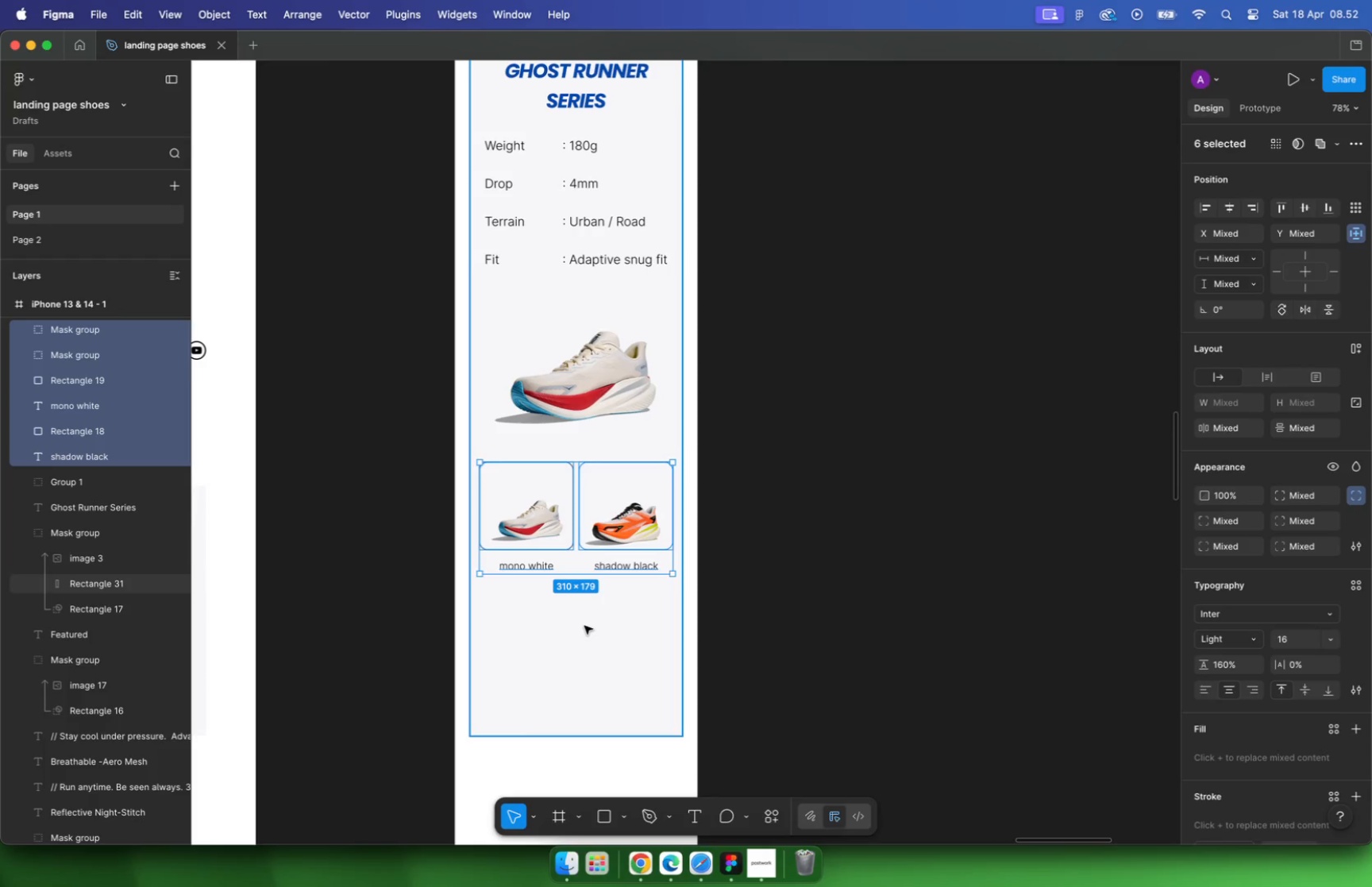 
hold_key(key=CommandLeft, duration=0.35)
left_click([628, 407])
 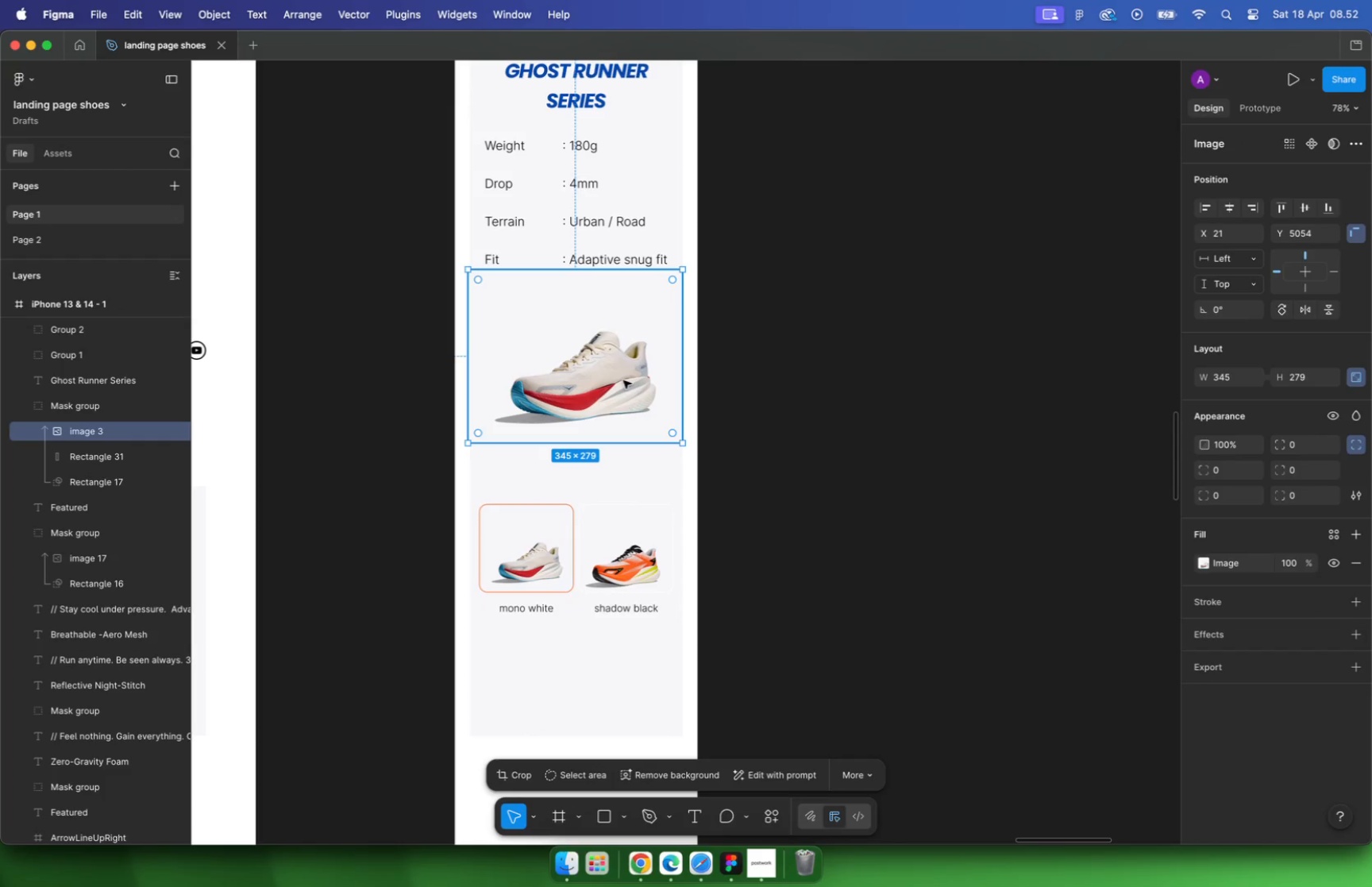 
left_click_drag(start_coordinate=[623, 379], to_coordinate=[622, 408])
 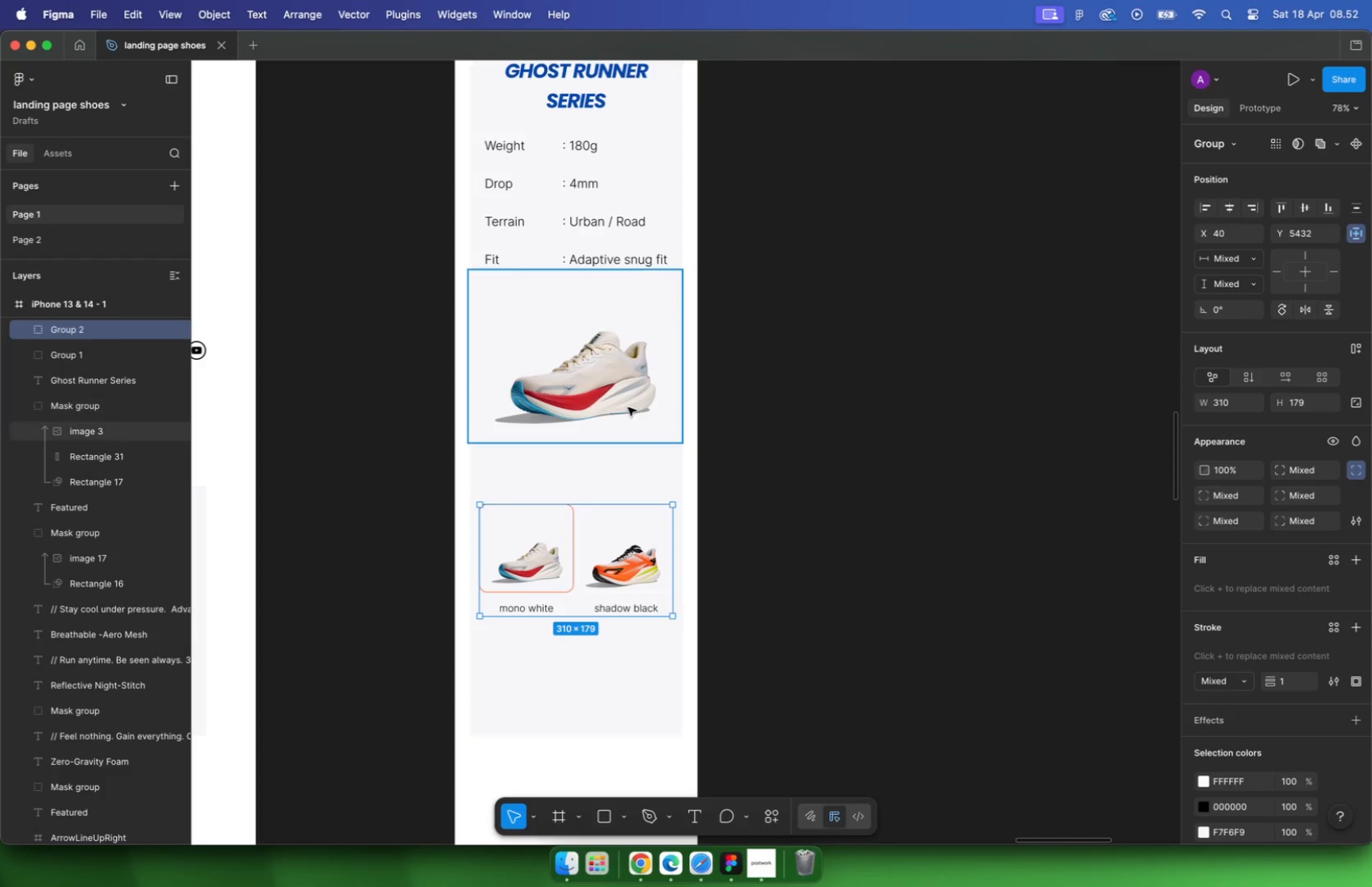 
hold_key(key=ShiftLeft, duration=1.21)
 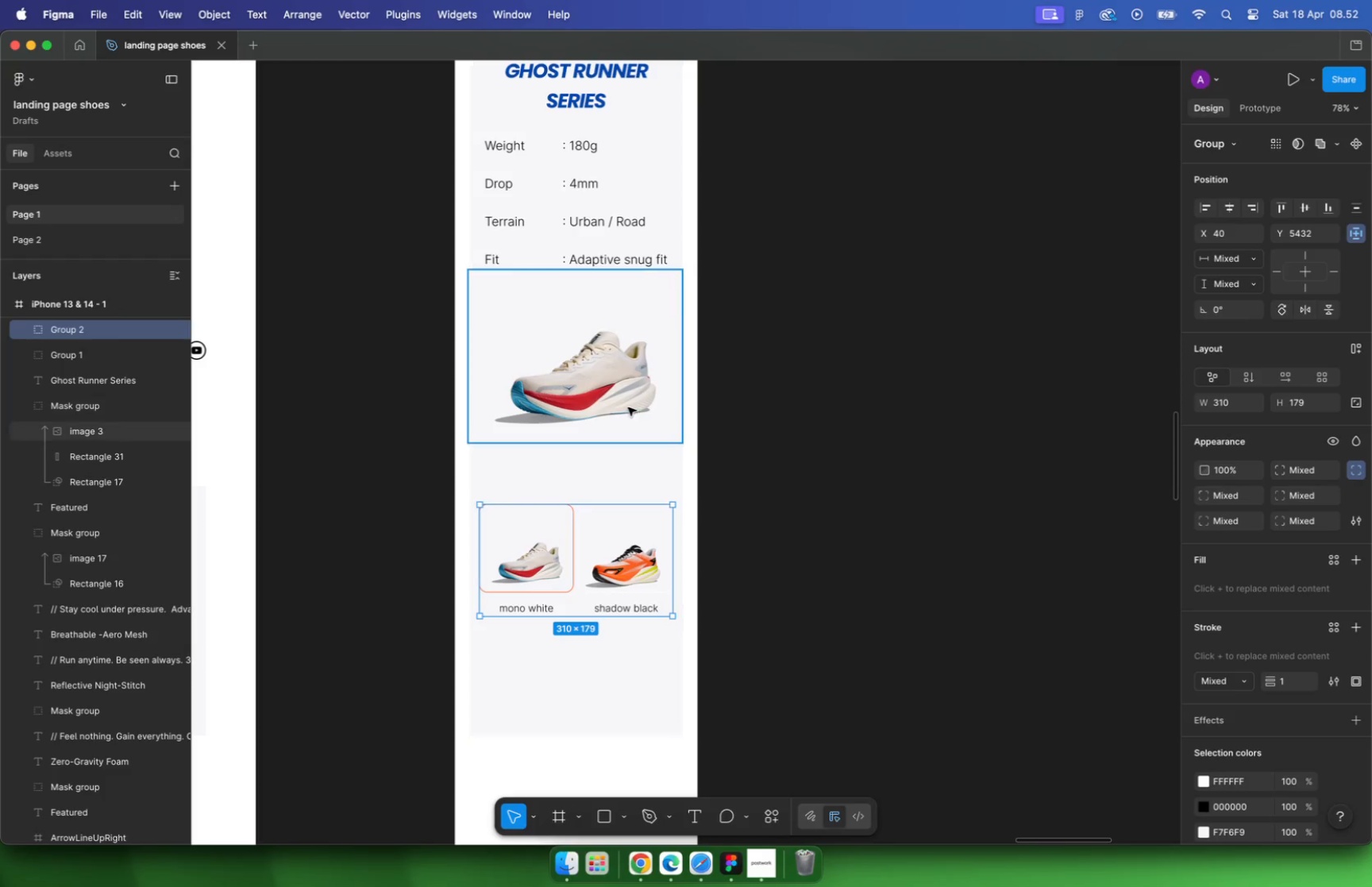 
left_click([808, 381])
 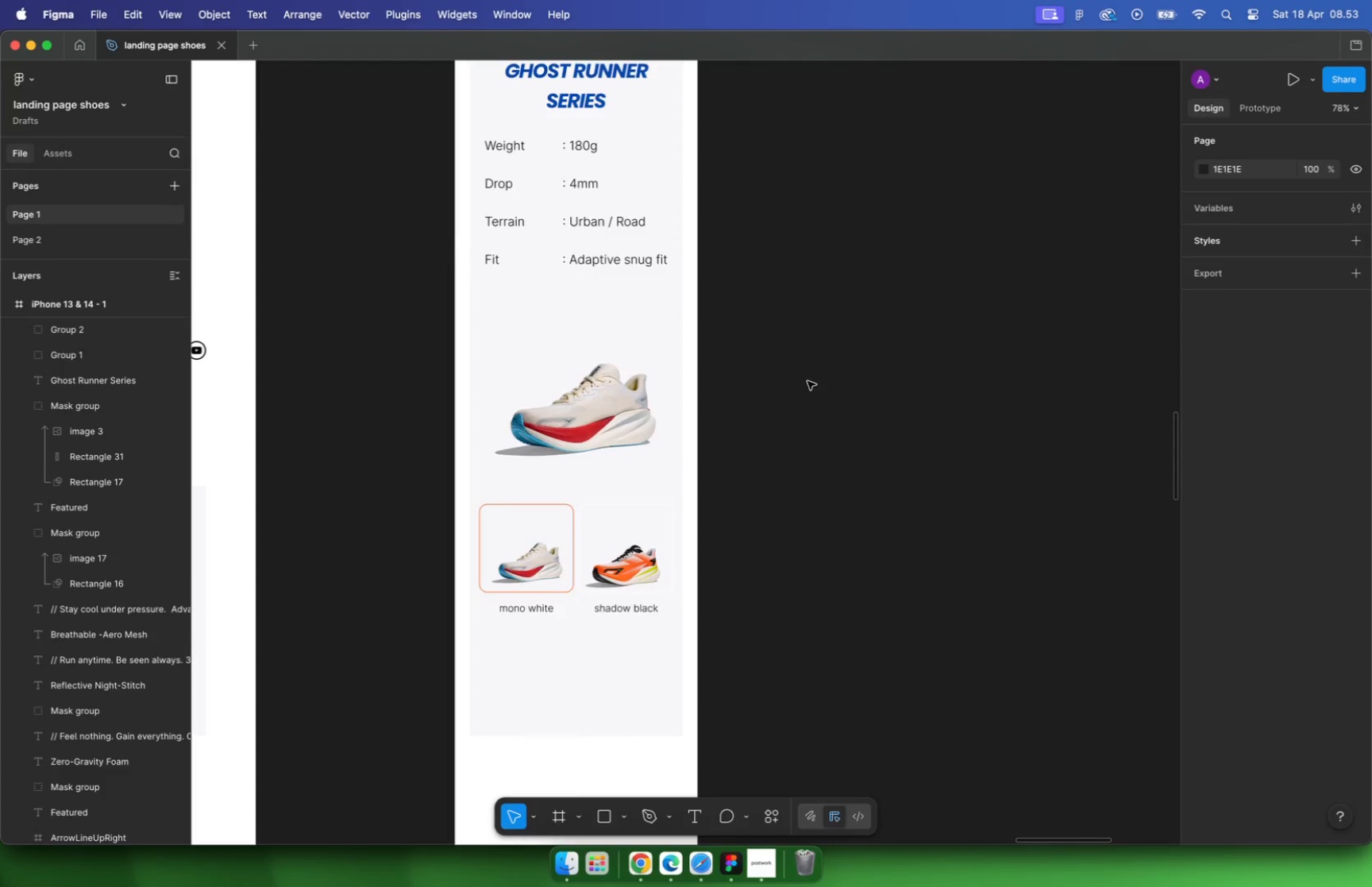 
hold_key(key=CommandLeft, duration=1.66)
scroll: coordinate [806, 381], scroll_direction: down, amount: 10.0
 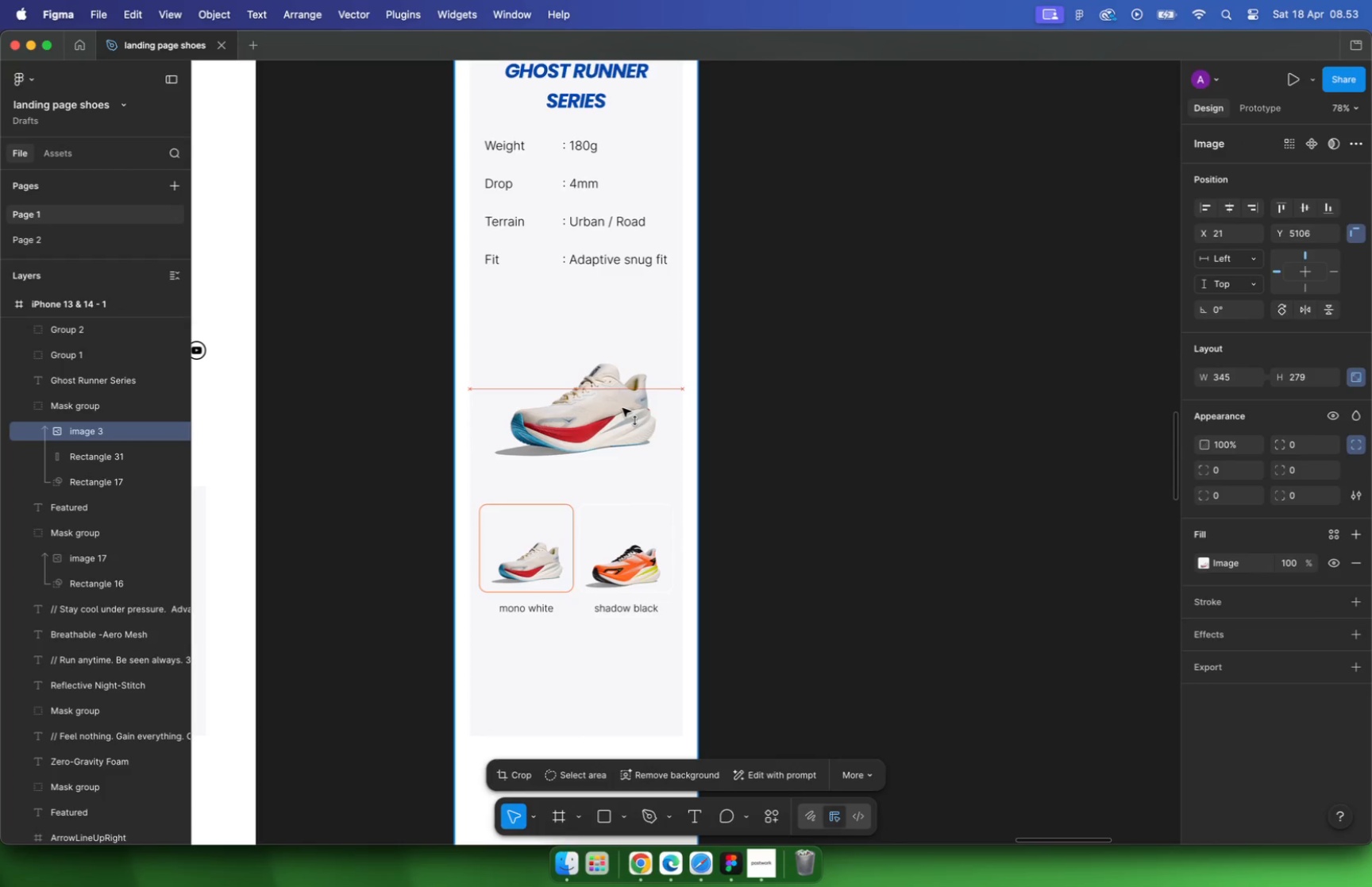 
scroll: coordinate [708, 237], scroll_direction: up, amount: 2.0
 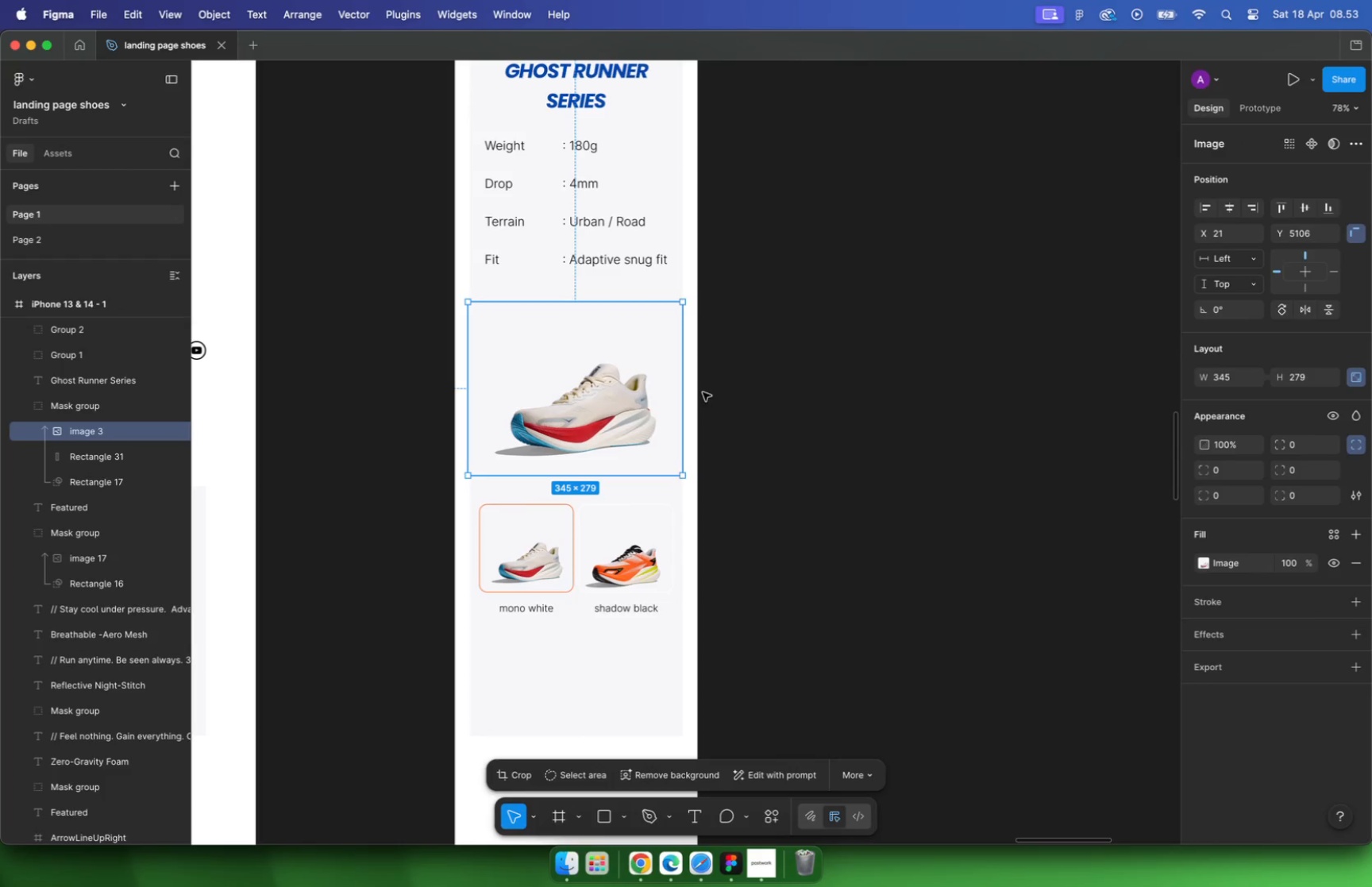 
left_click([820, 233])
 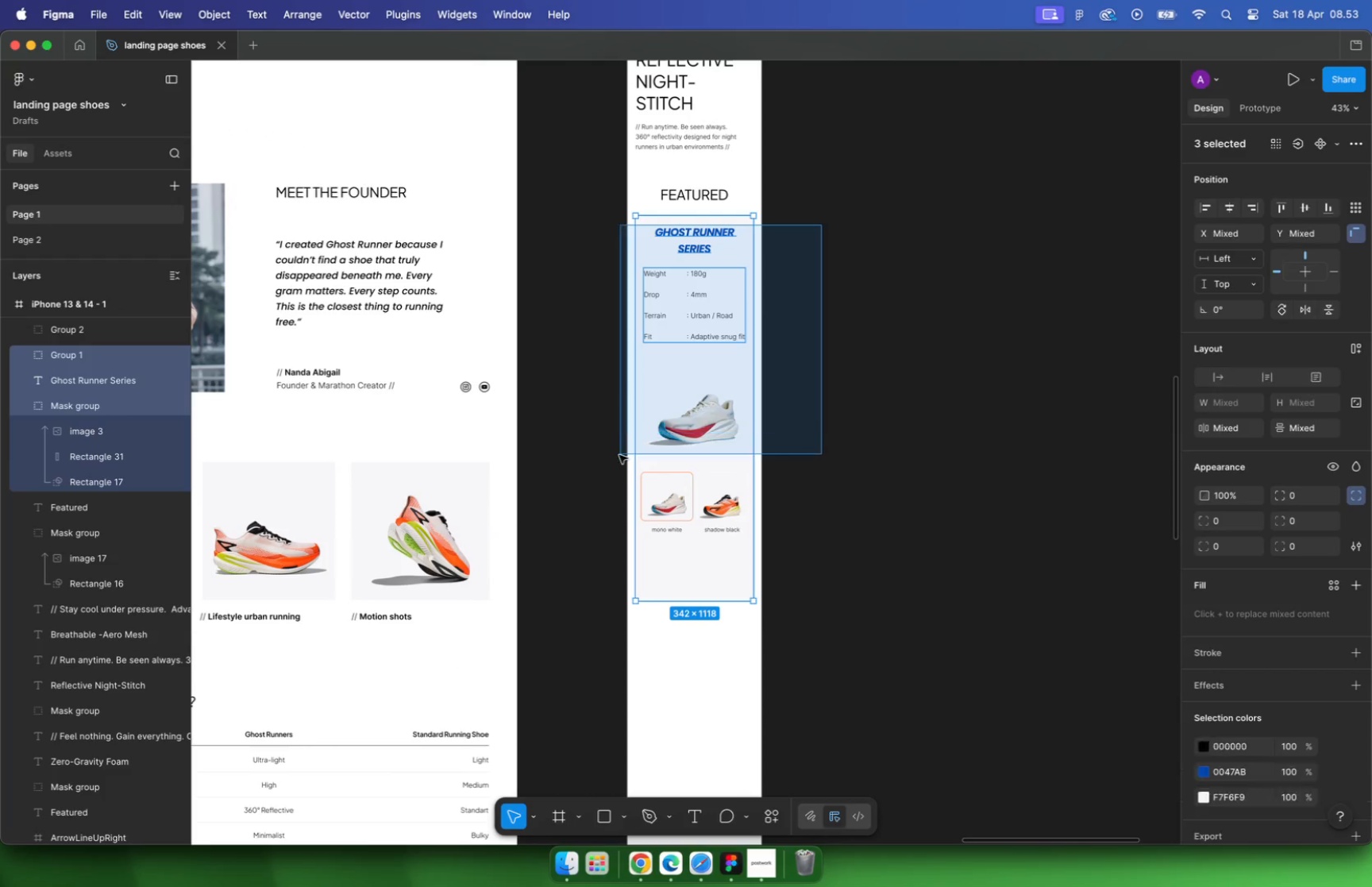 
left_click_drag(start_coordinate=[822, 224], to_coordinate=[637, 576])
 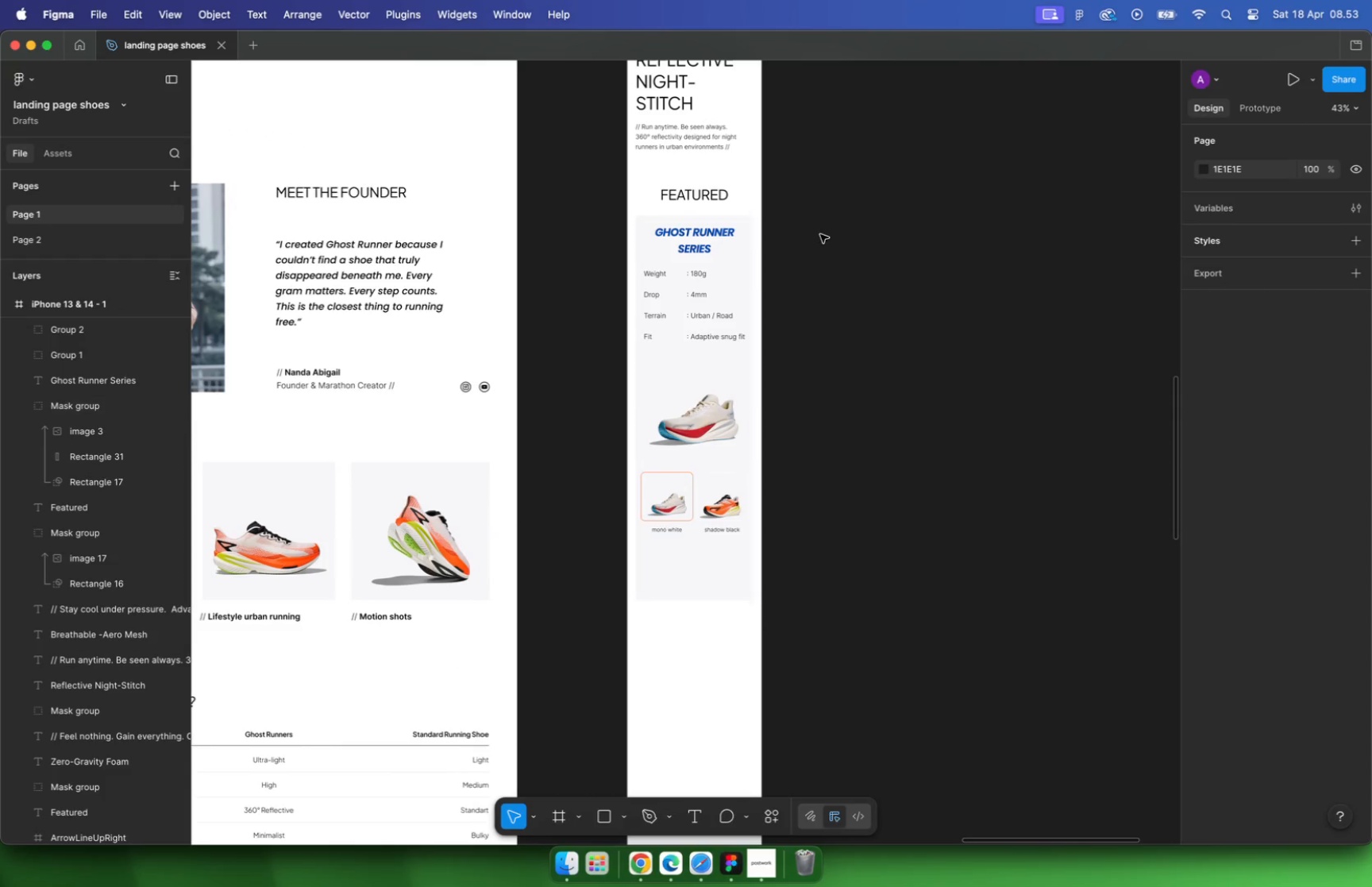 
hold_key(key=ShiftLeft, duration=0.55)
 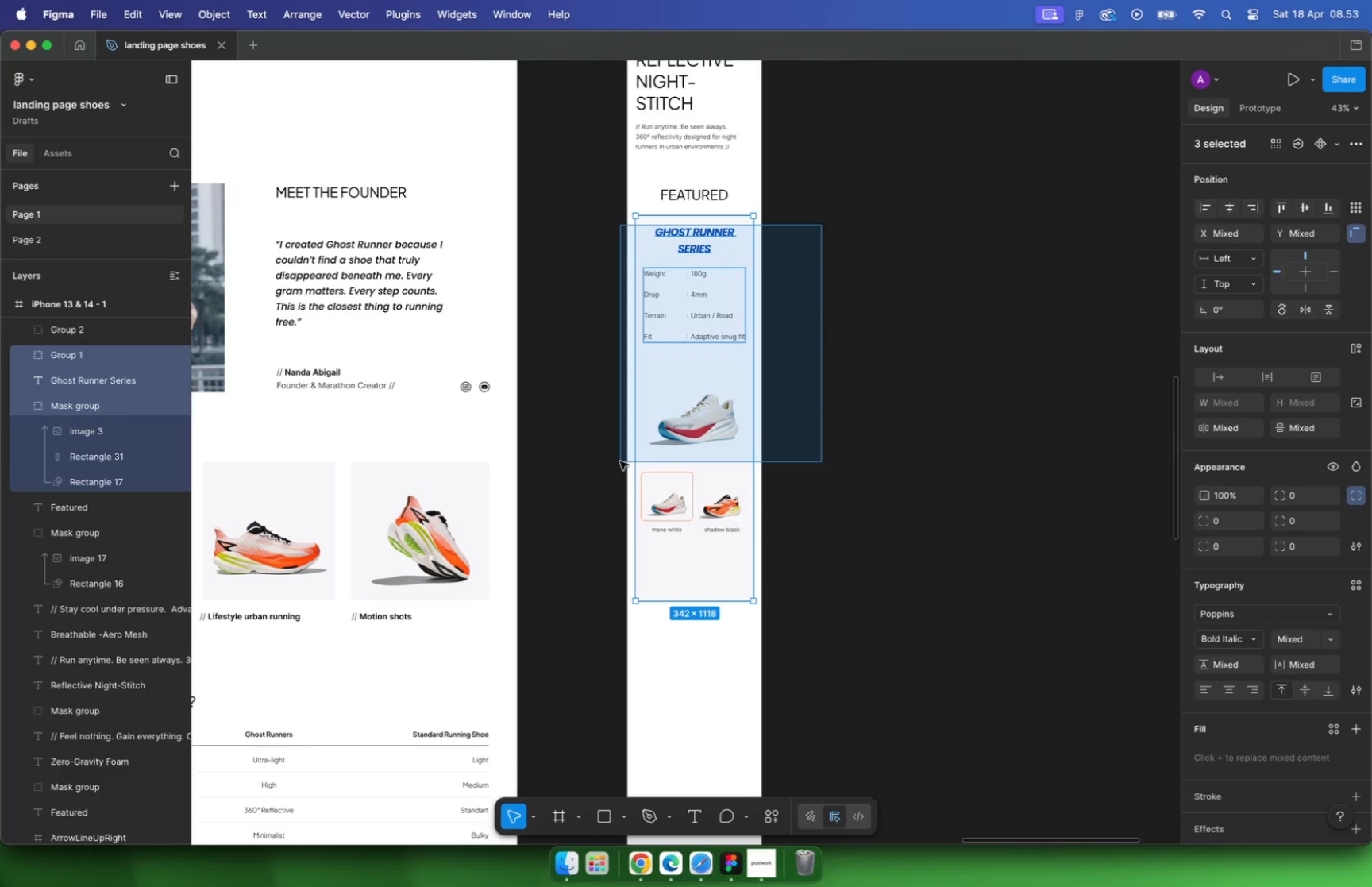 
key(Alt+Shift+ArrowUp)
 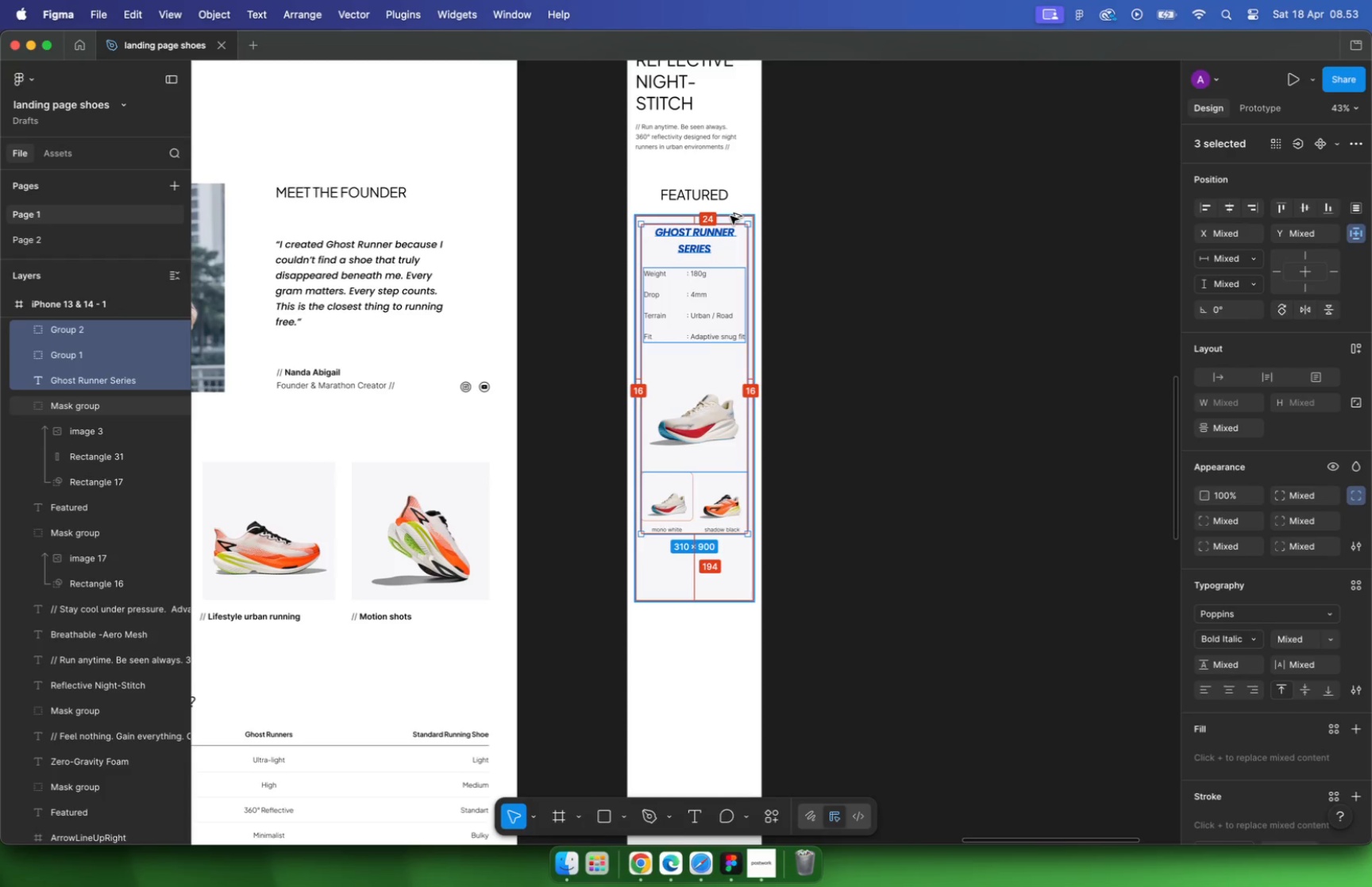 
hold_key(key=CommandLeft, duration=1.49)
scroll: coordinate [762, 261], scroll_direction: down, amount: 2.0
 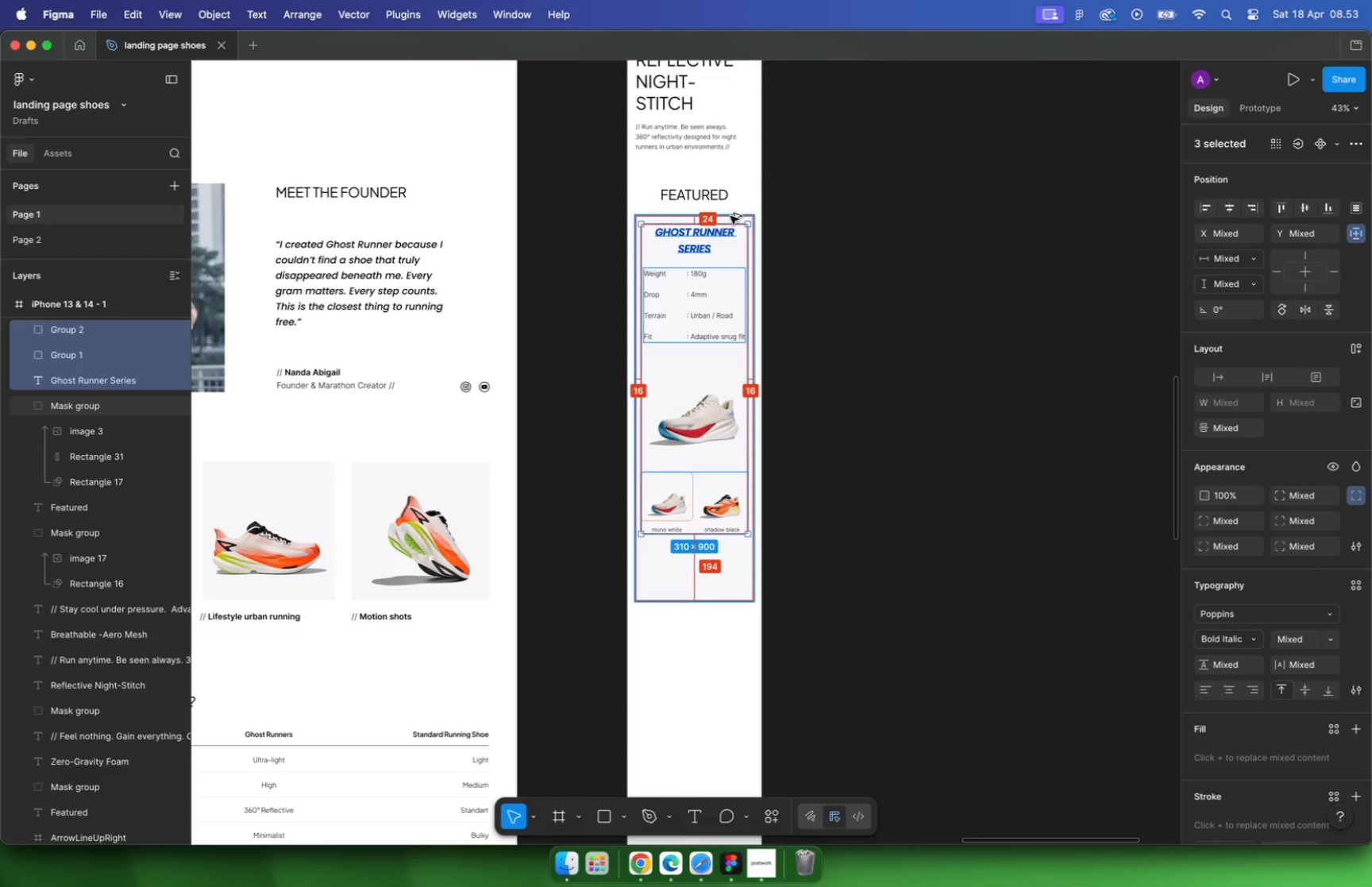 
scroll: coordinate [761, 241], scroll_direction: up, amount: 16.0
 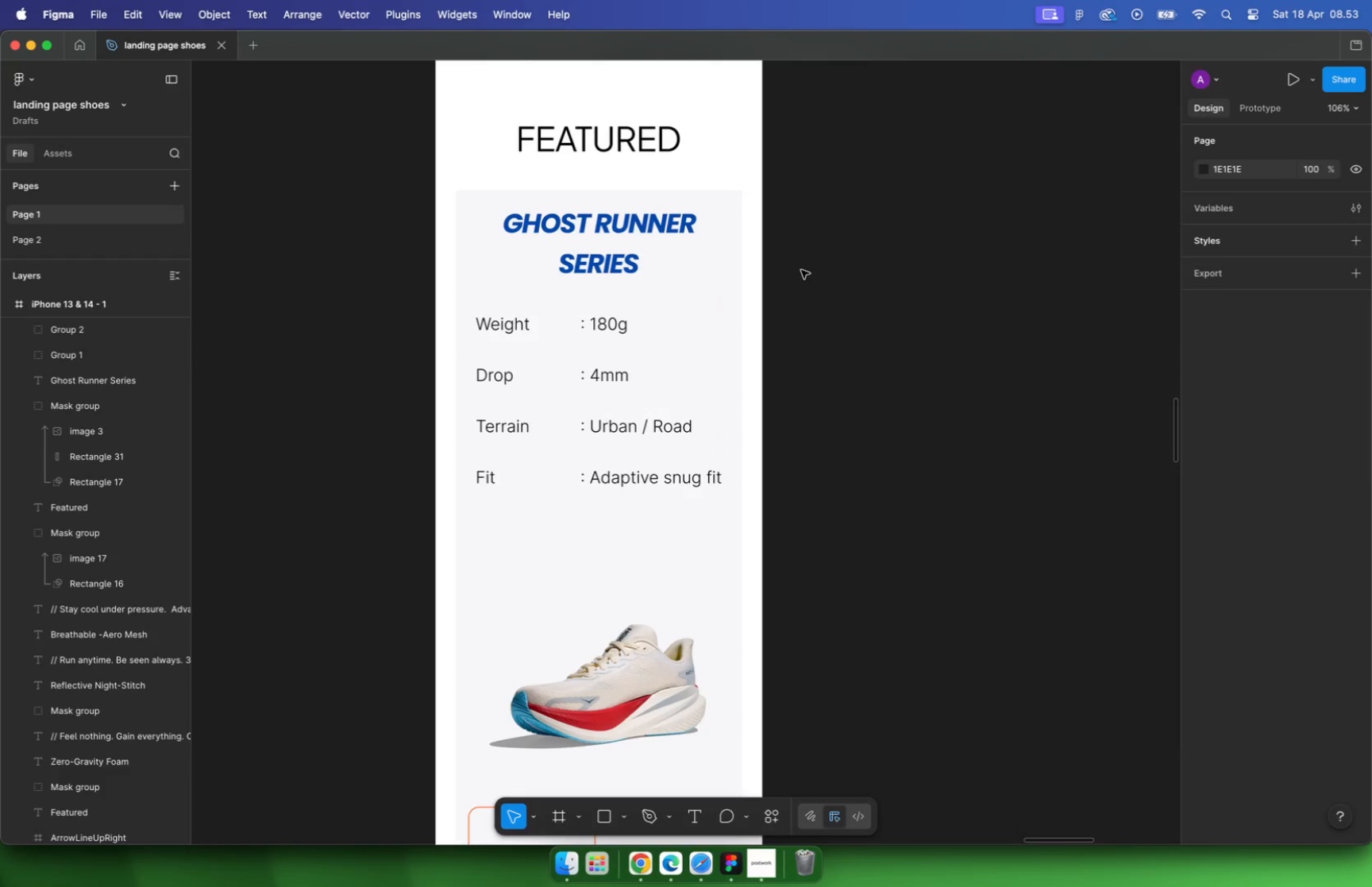 
hold_key(key=CommandLeft, duration=0.42)
 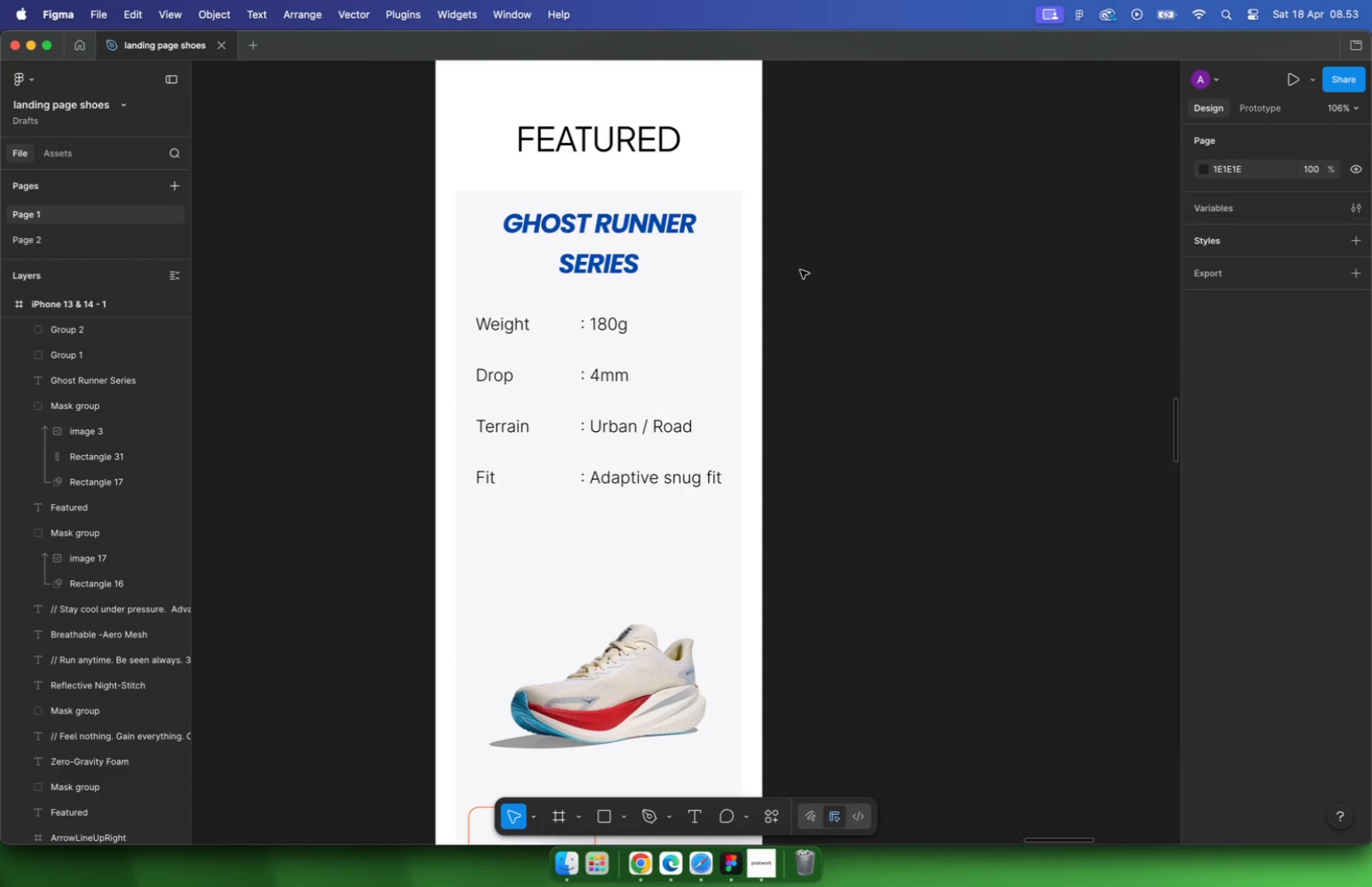 
key(Alt+Shift+ArrowDown)
 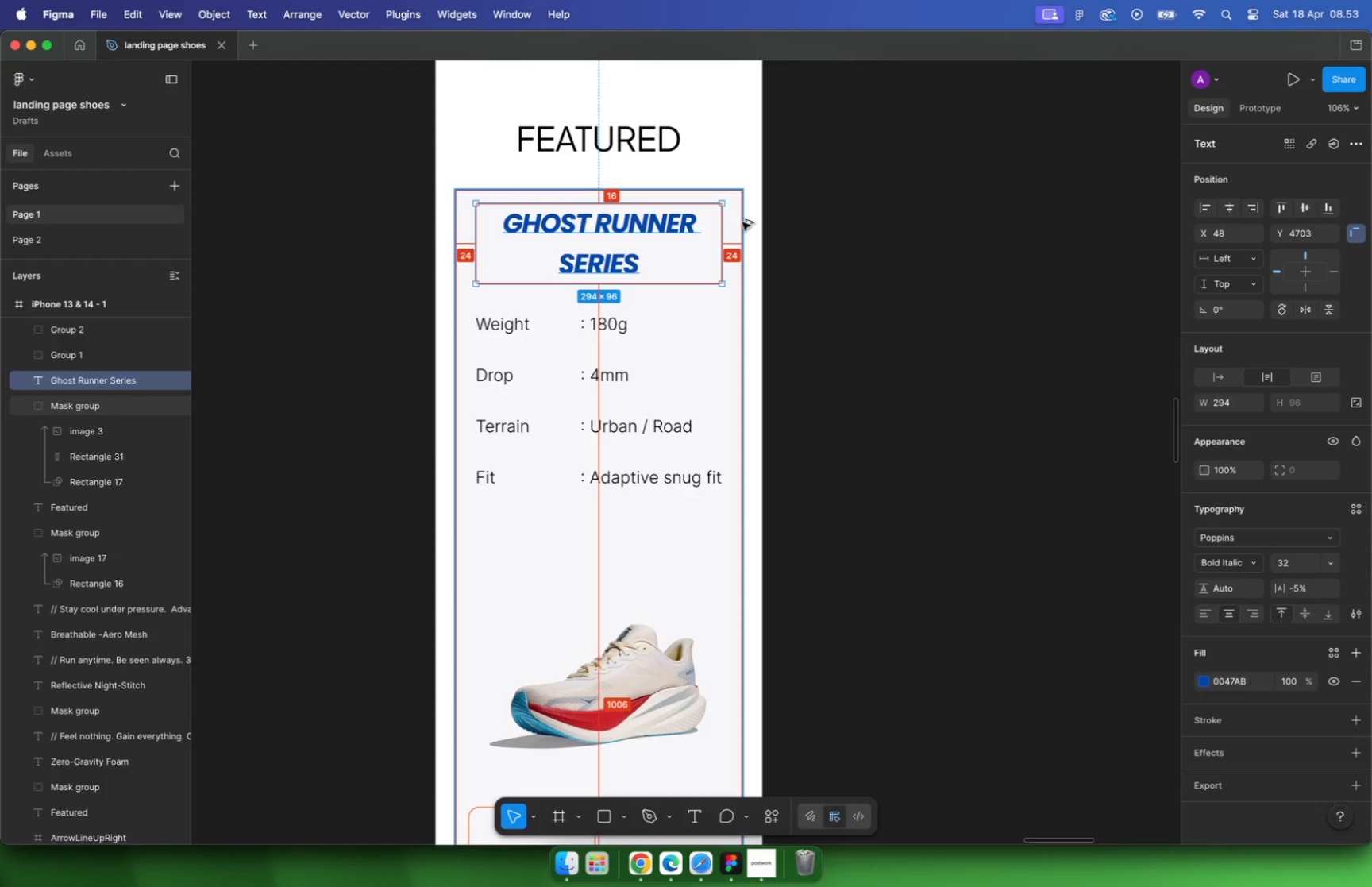 
left_click([620, 372])
 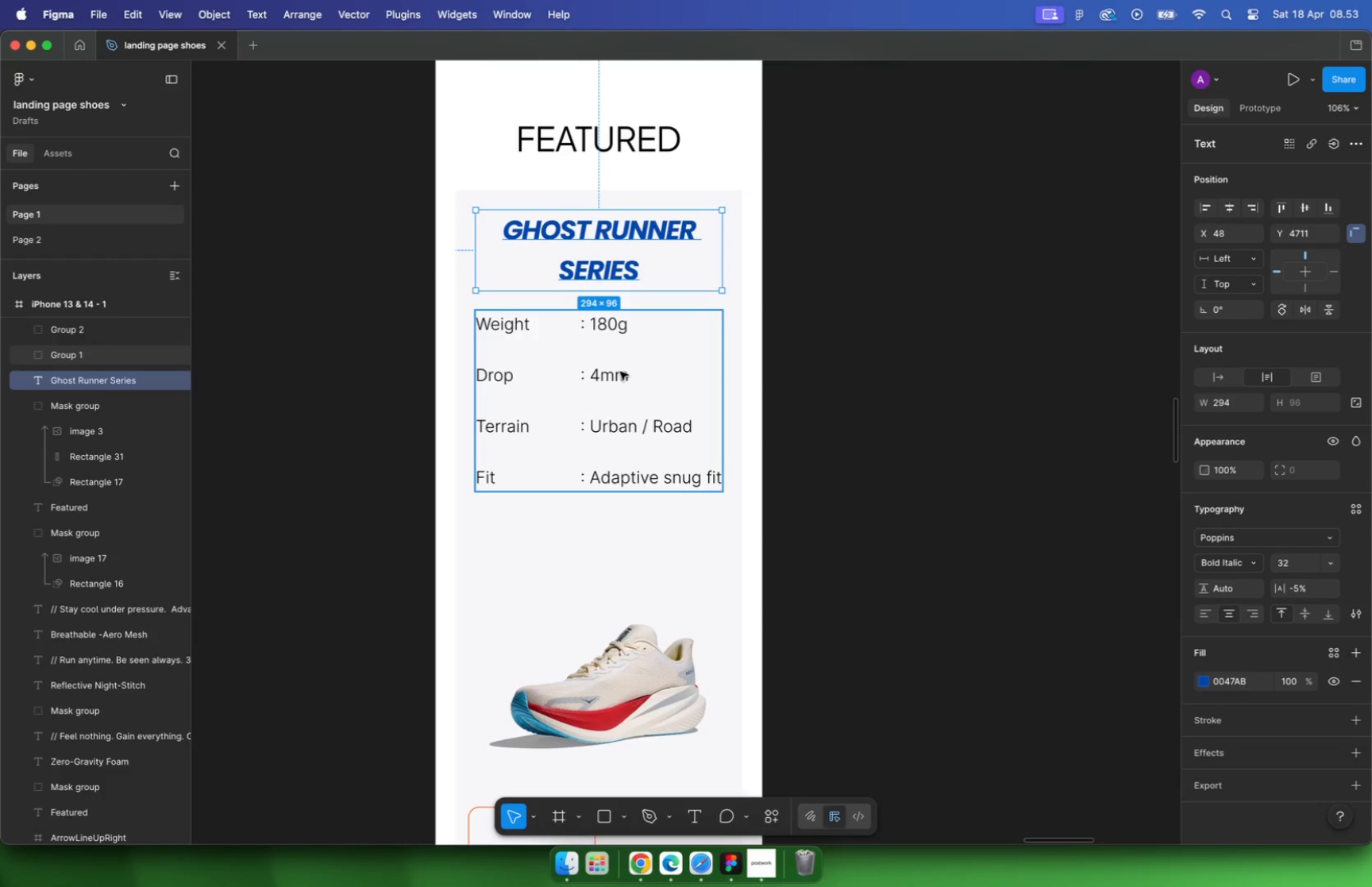 
hold_key(key=OptionLeft, duration=1.49)
 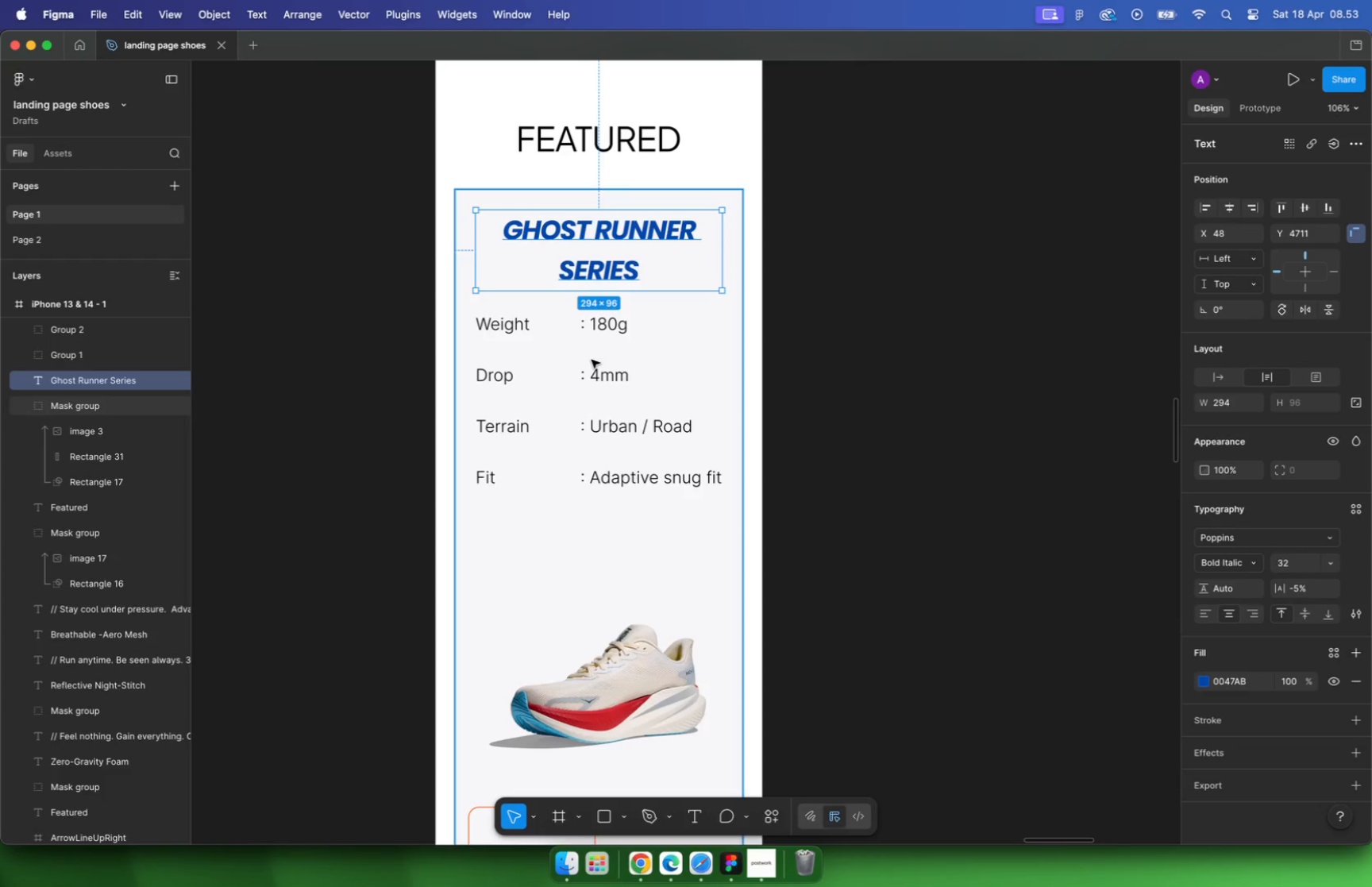 
hold_key(key=CommandLeft, duration=1.55)
scroll: coordinate [581, 472], scroll_direction: down, amount: 10.0
 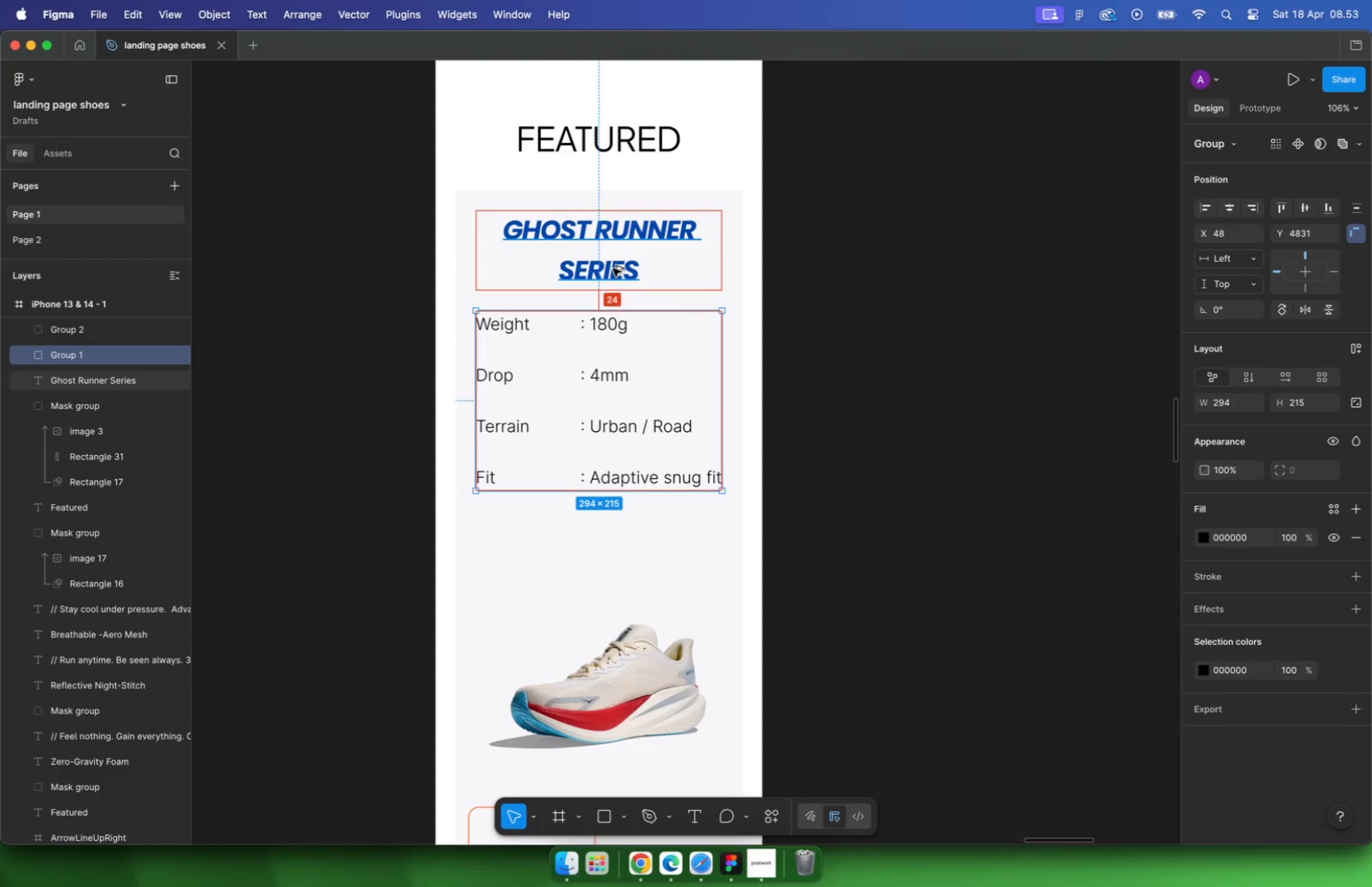 
left_click([582, 476])
 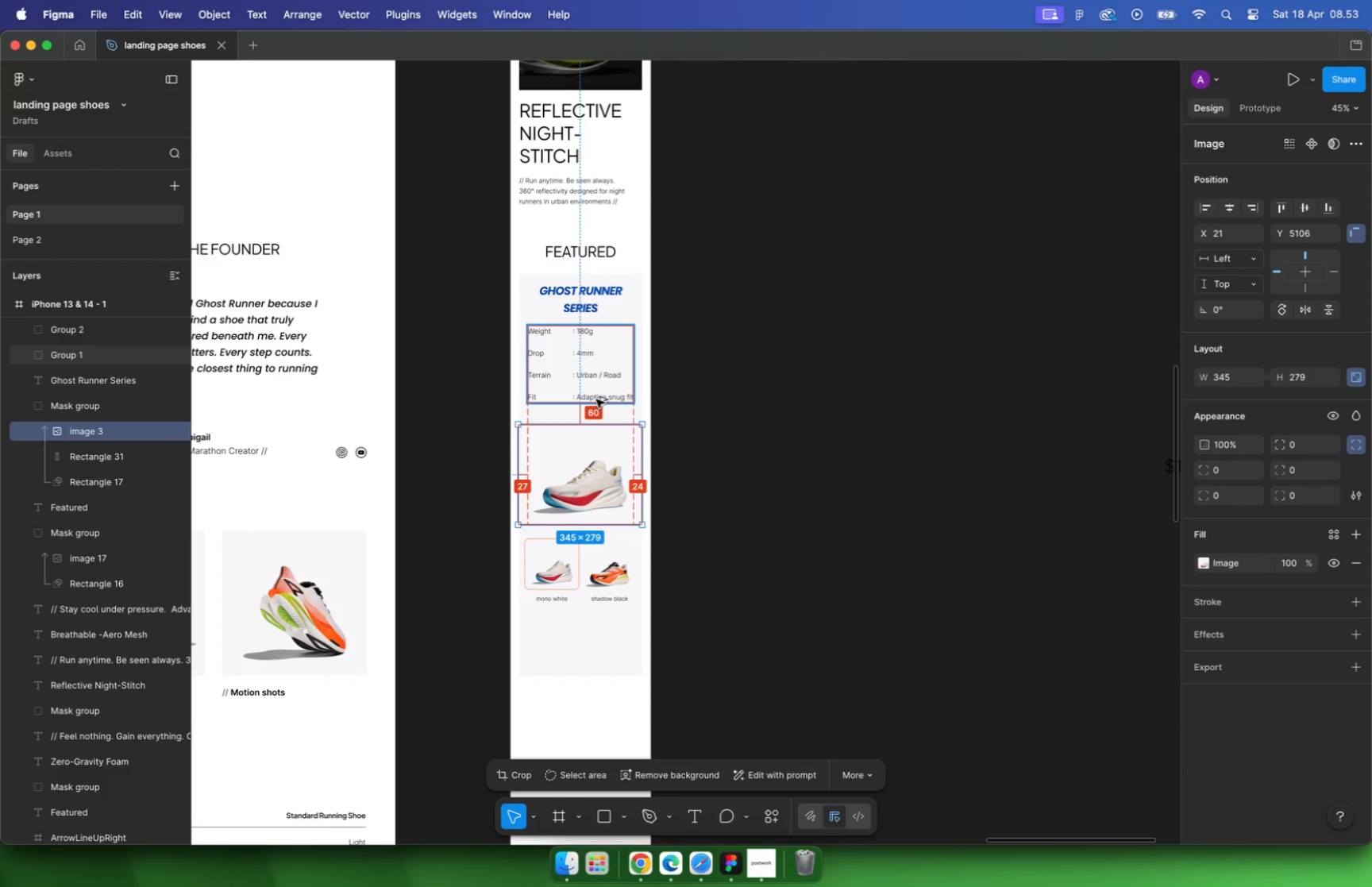 
key(Alt+ArrowDown)
 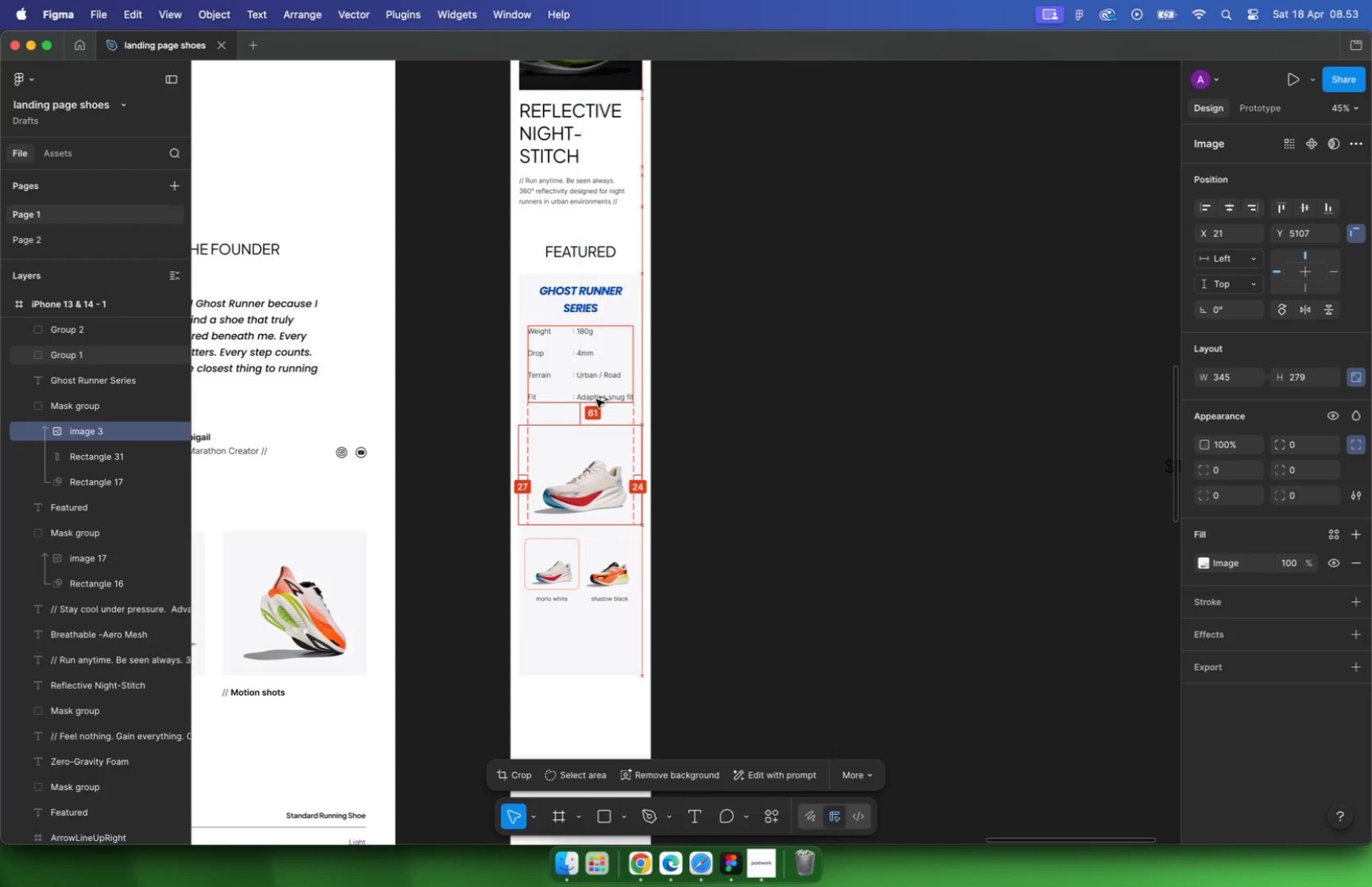 
key(Alt+ArrowDown)
 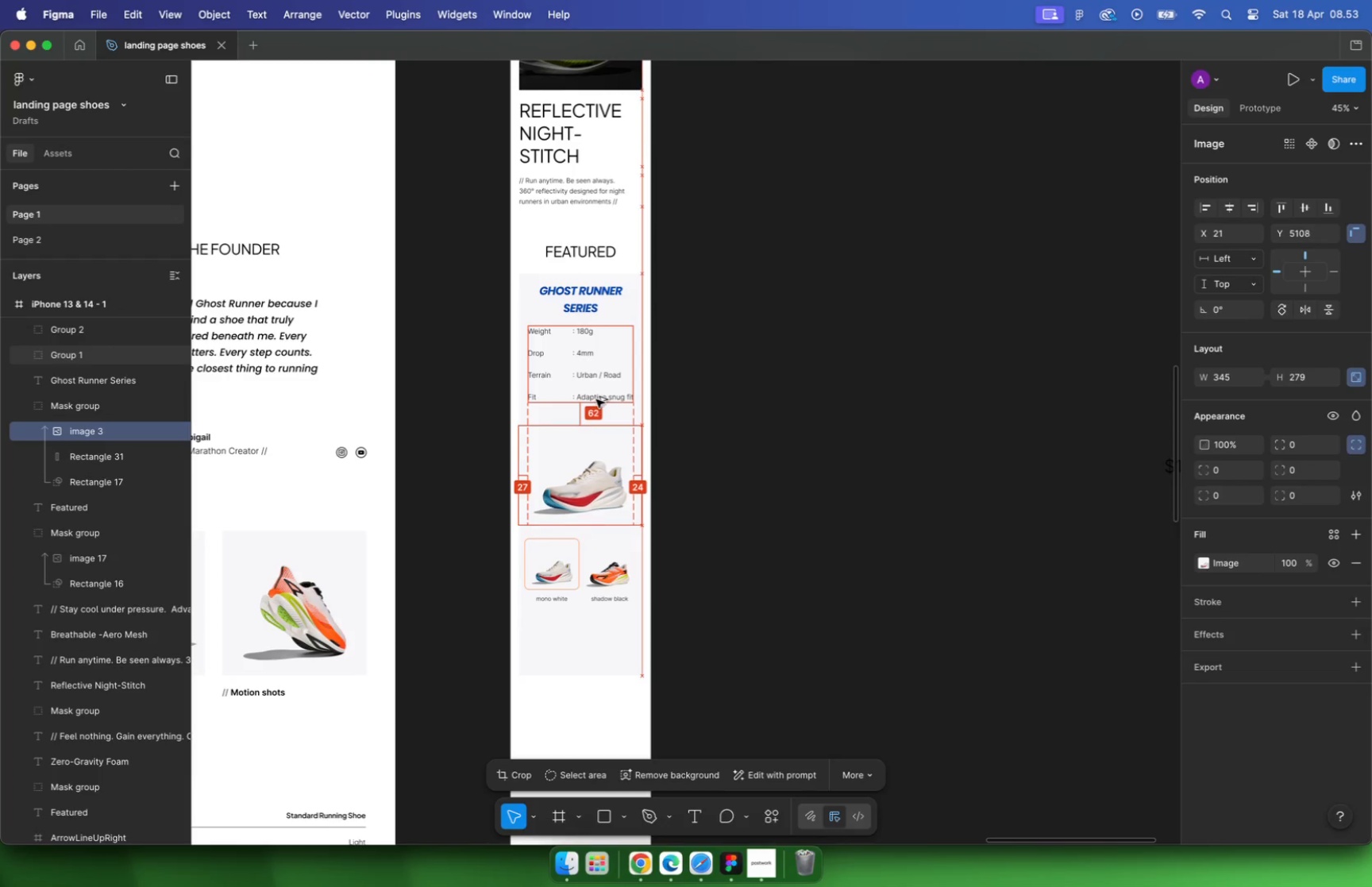 
key(Alt+ArrowDown)
 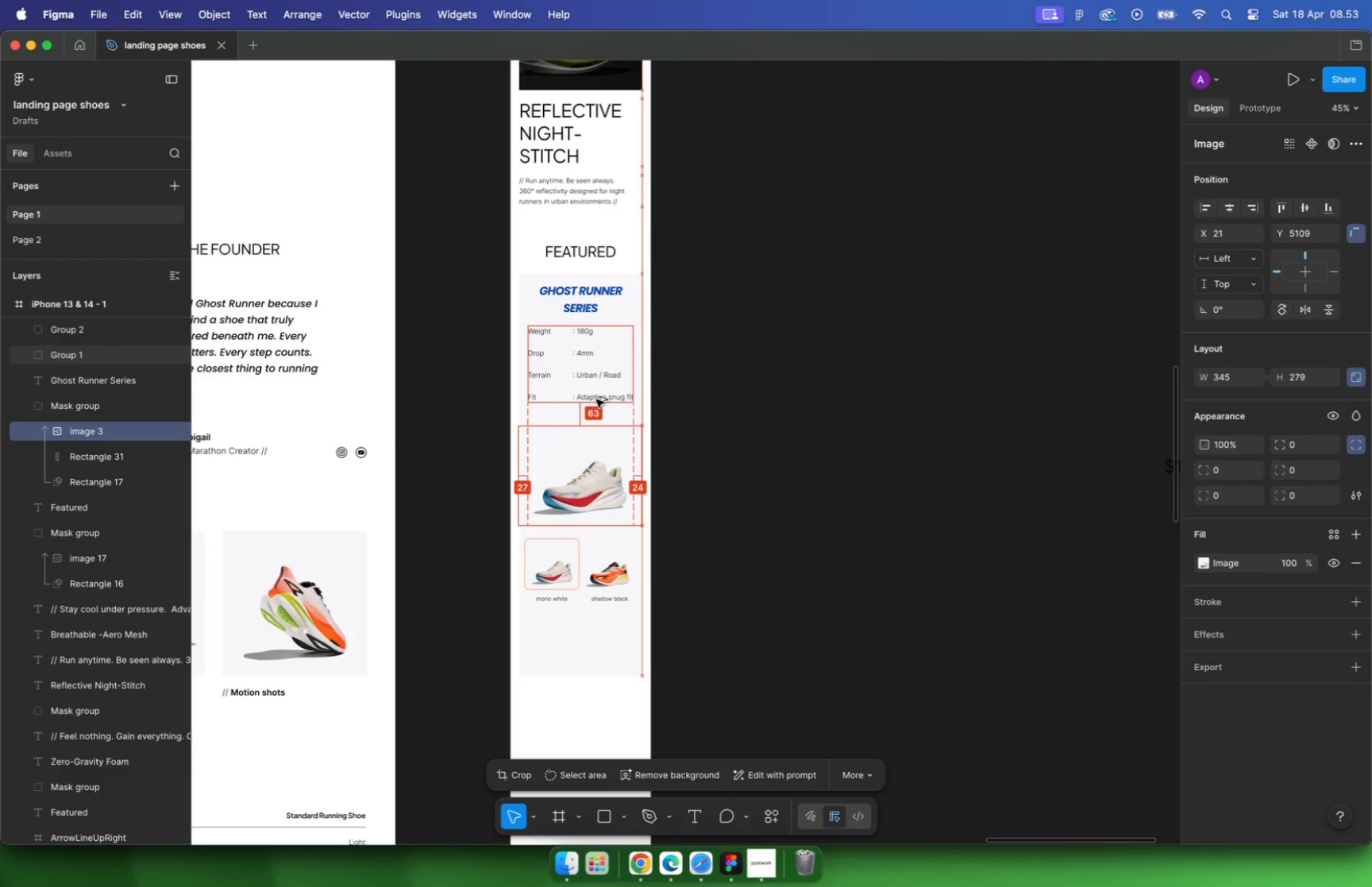 
key(Alt+ArrowDown)
 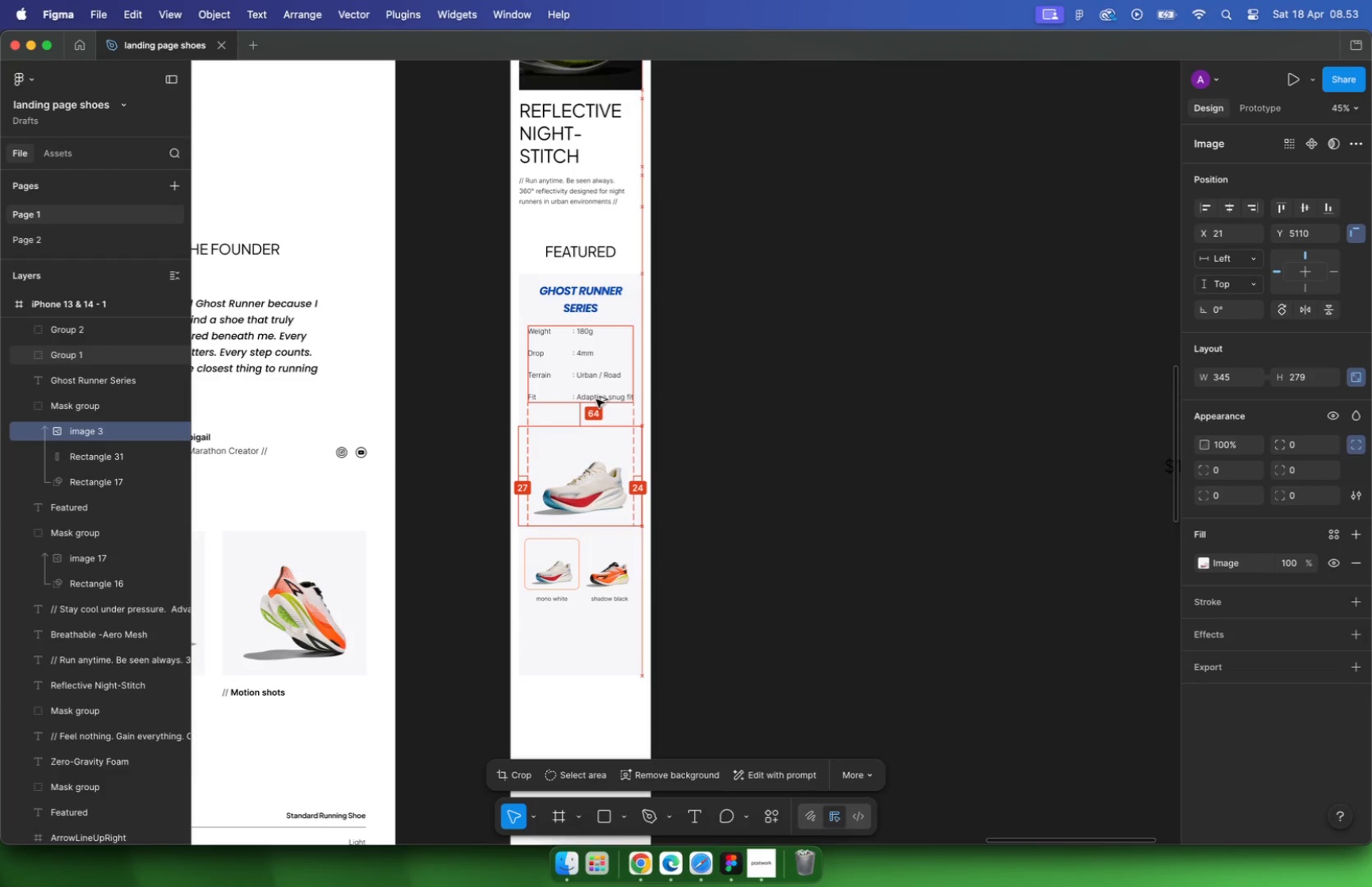 
key(Alt+ArrowDown)
 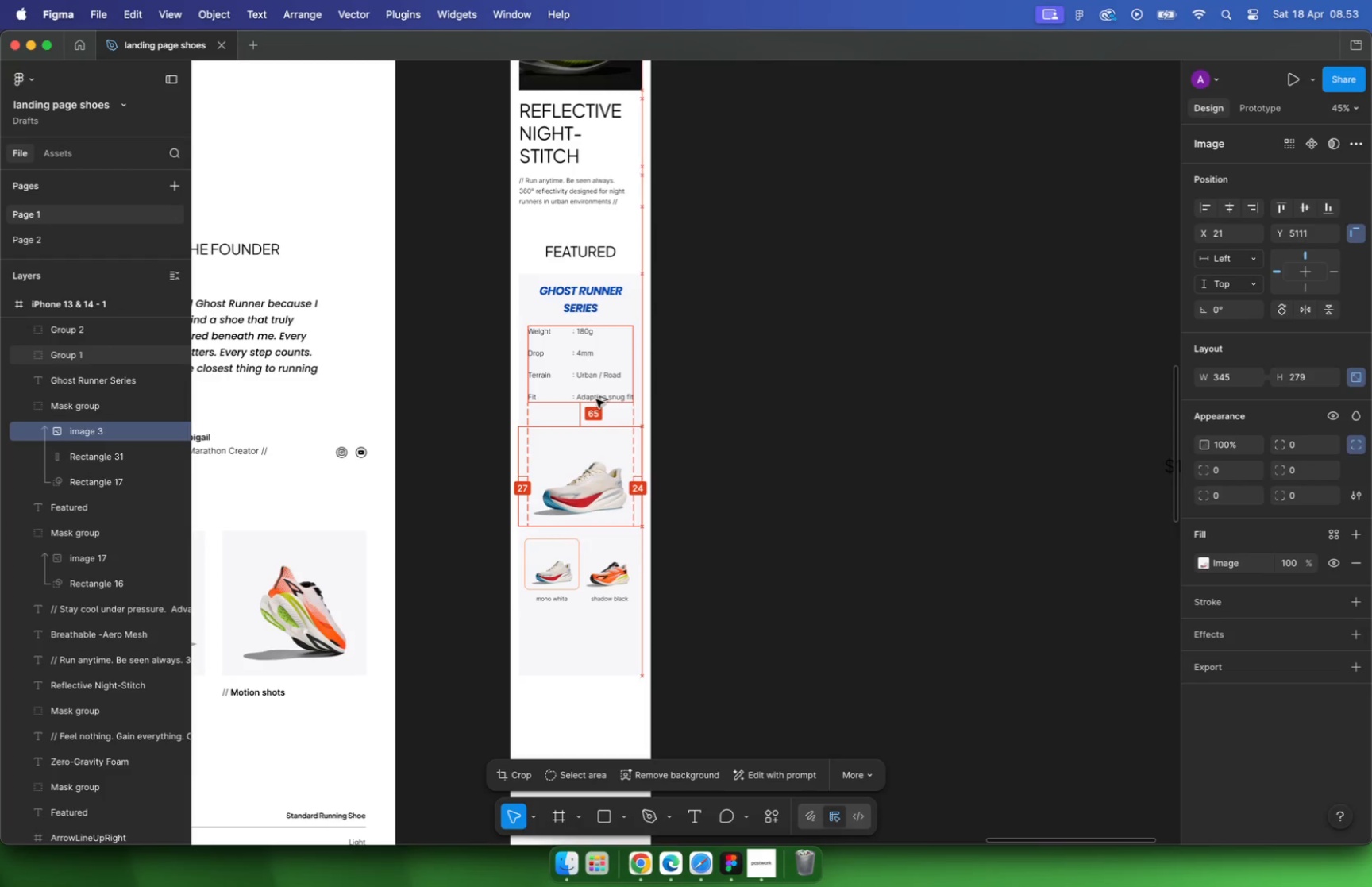 
key(Alt+Shift+ArrowUp)
 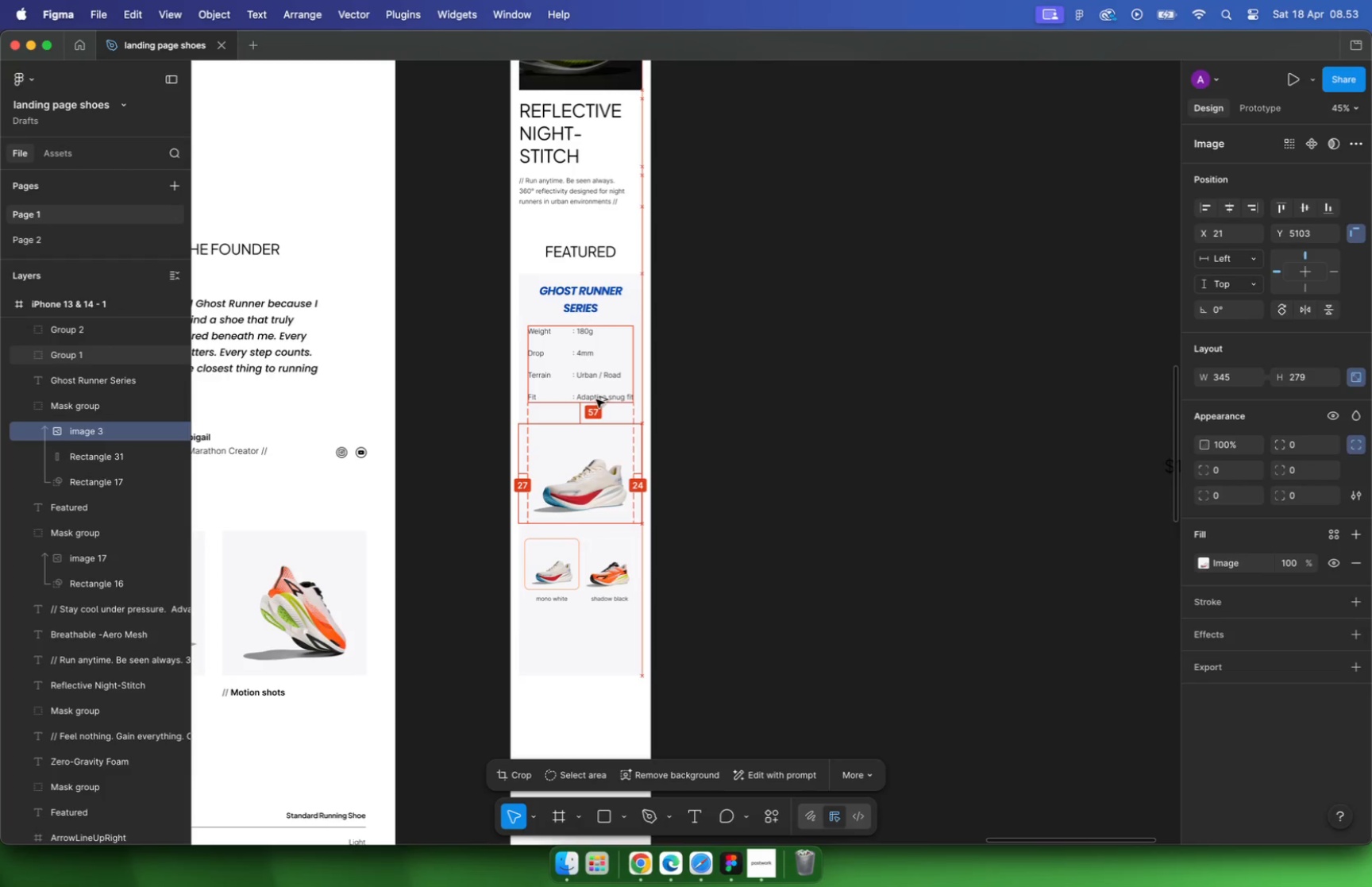 
key(Alt+ArrowDown)
 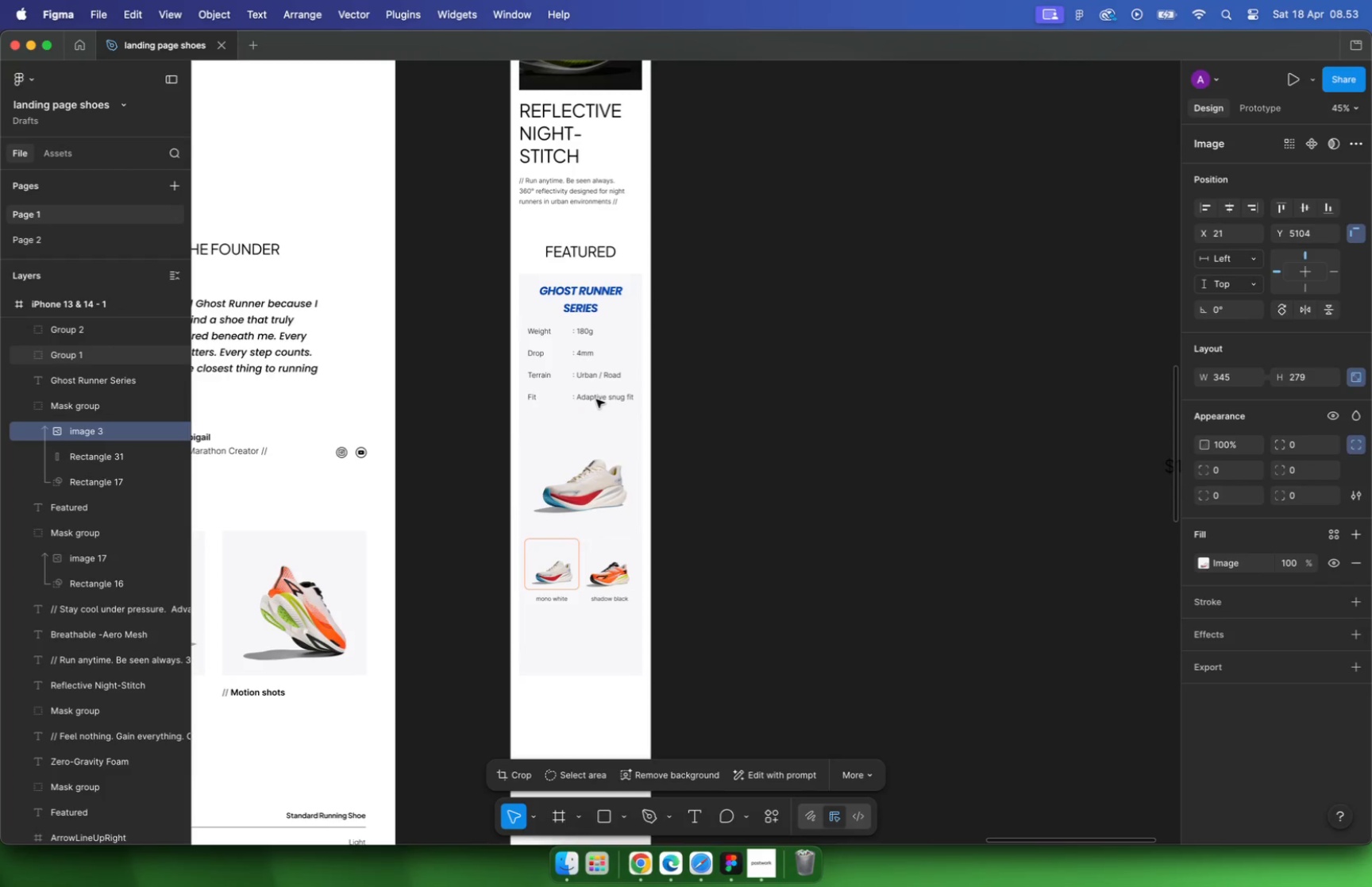 
key(Meta+CommandLeft)
 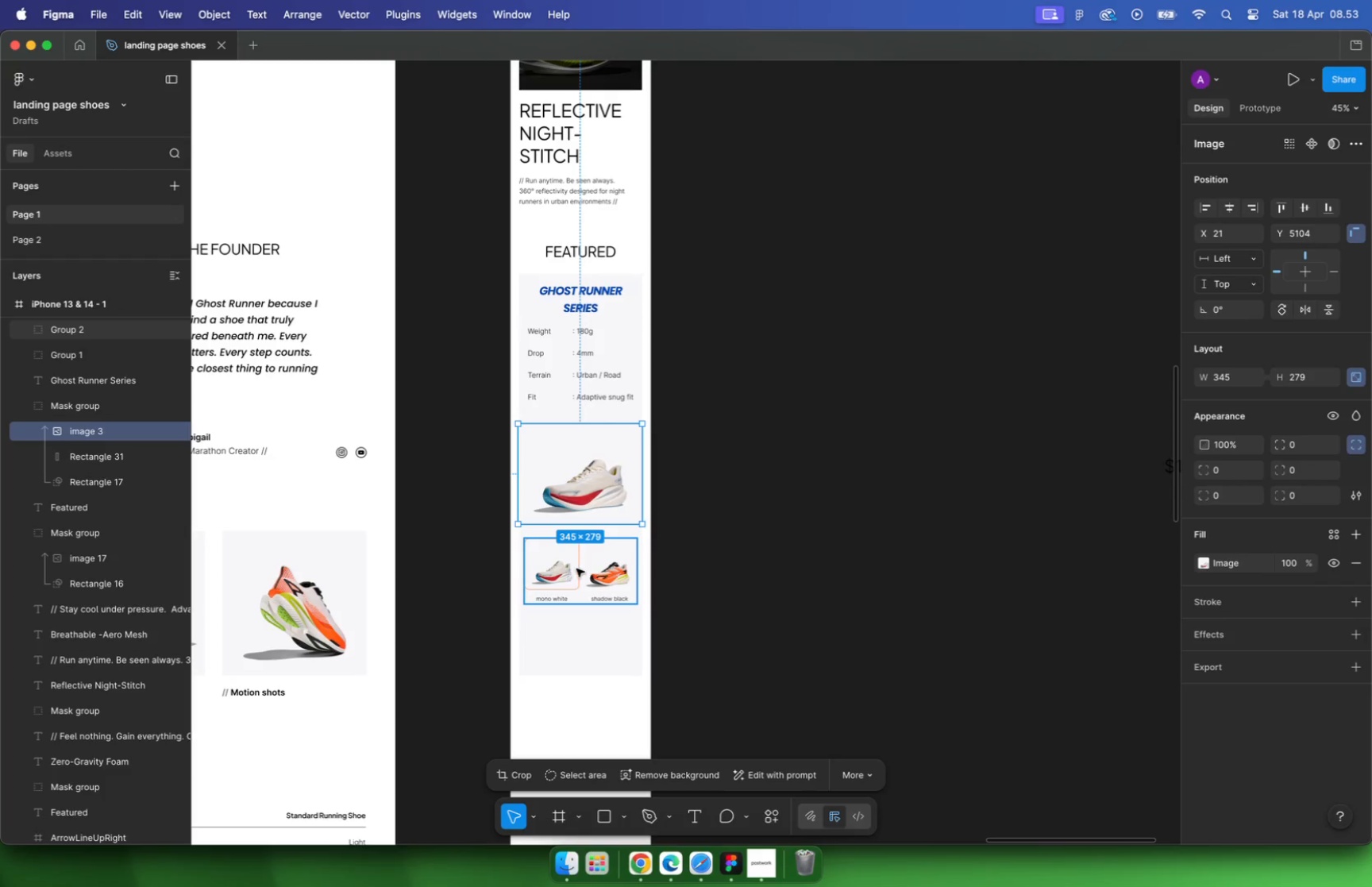 
left_click([592, 565])
 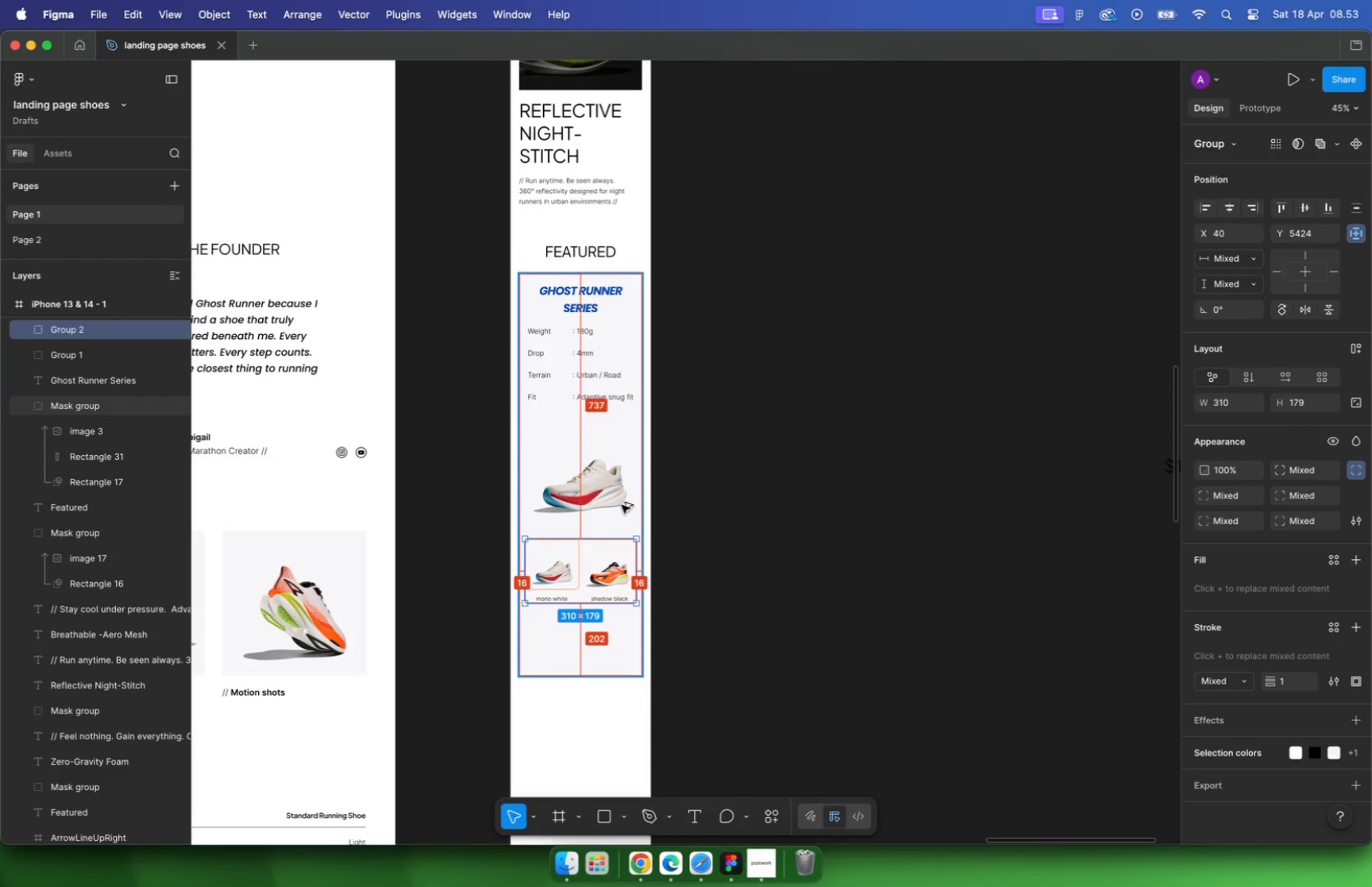 
hold_key(key=OptionLeft, duration=0.9)
 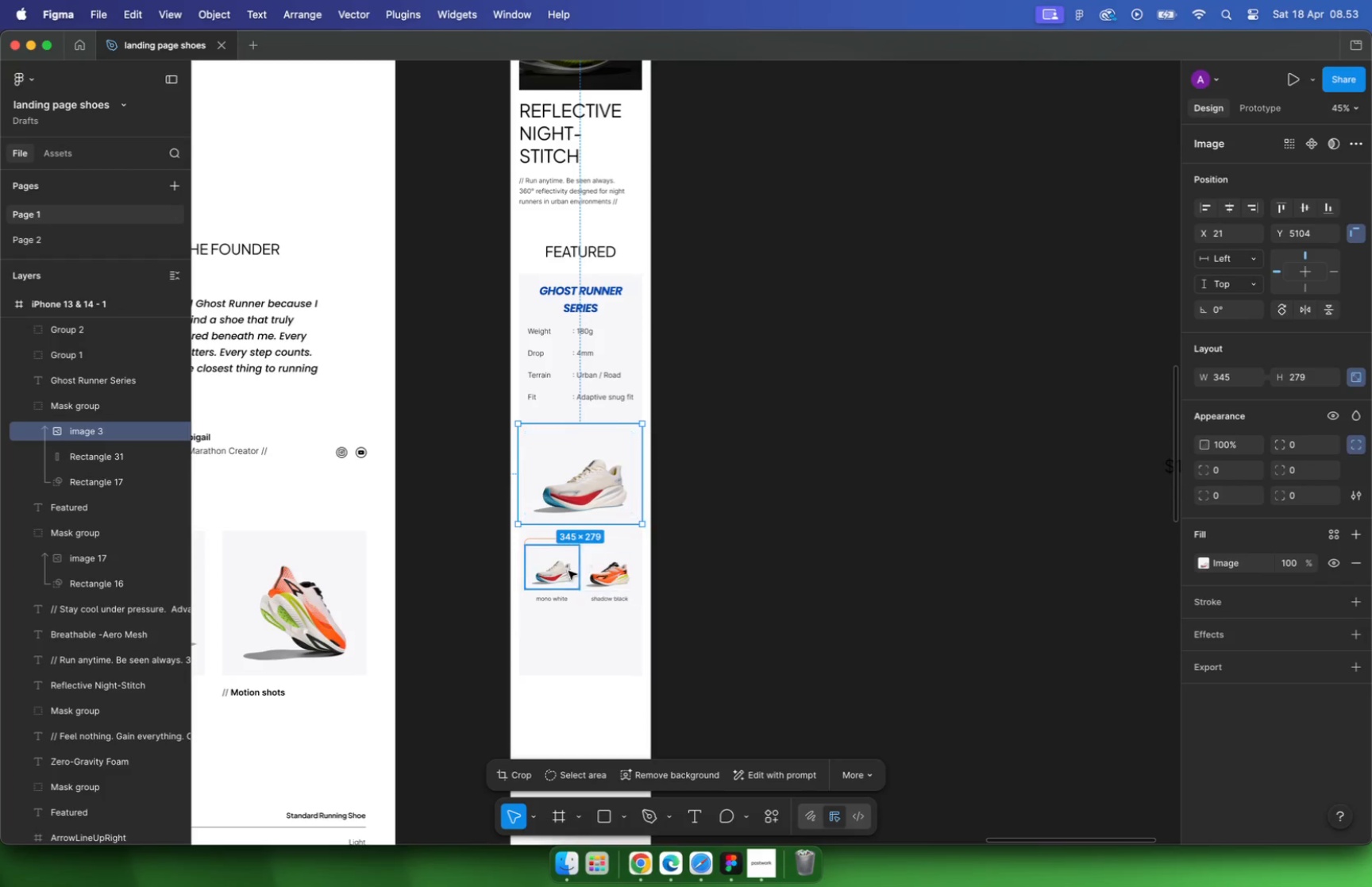 
left_click([596, 504])
 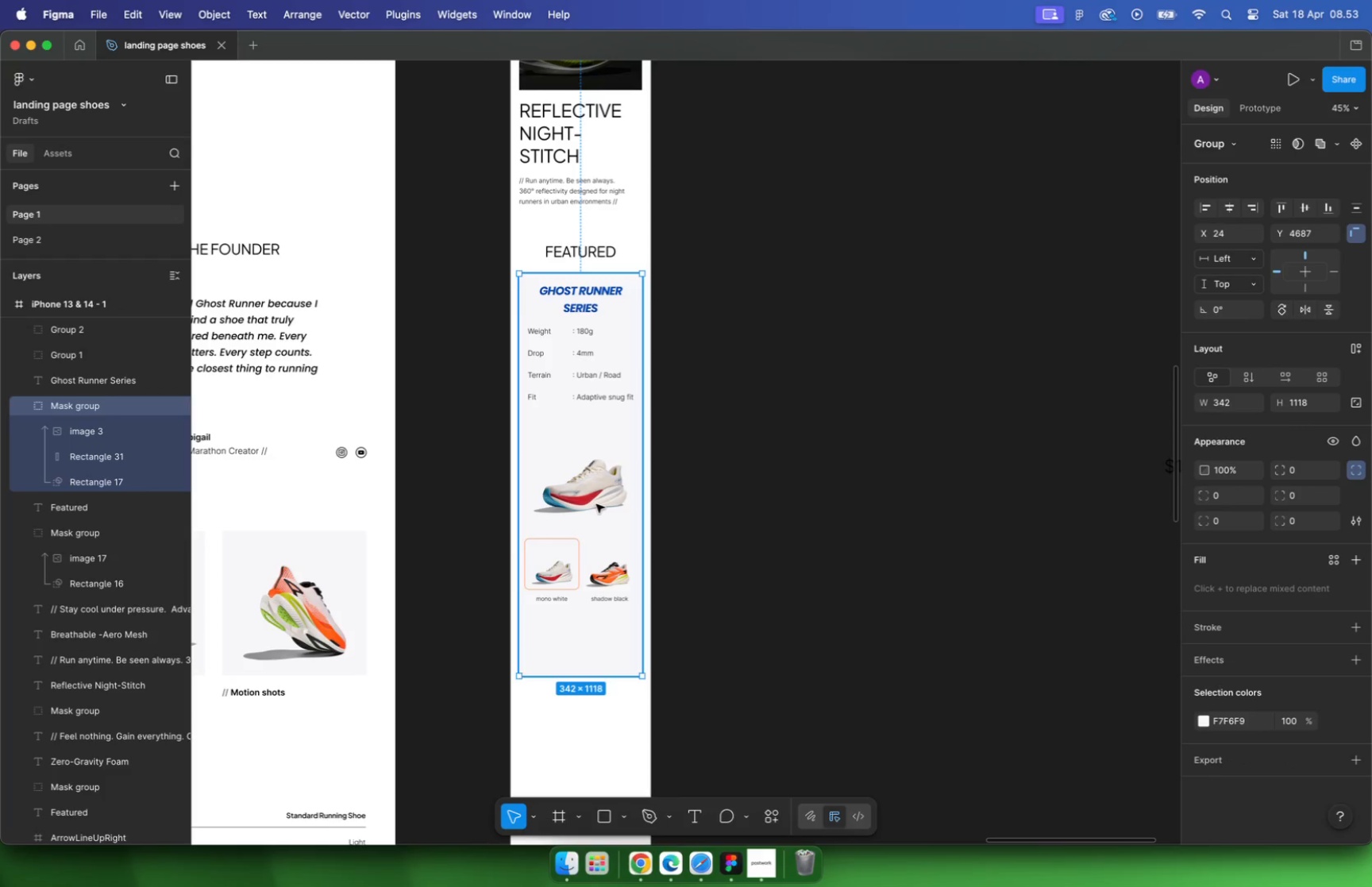 
double_click([596, 504])
 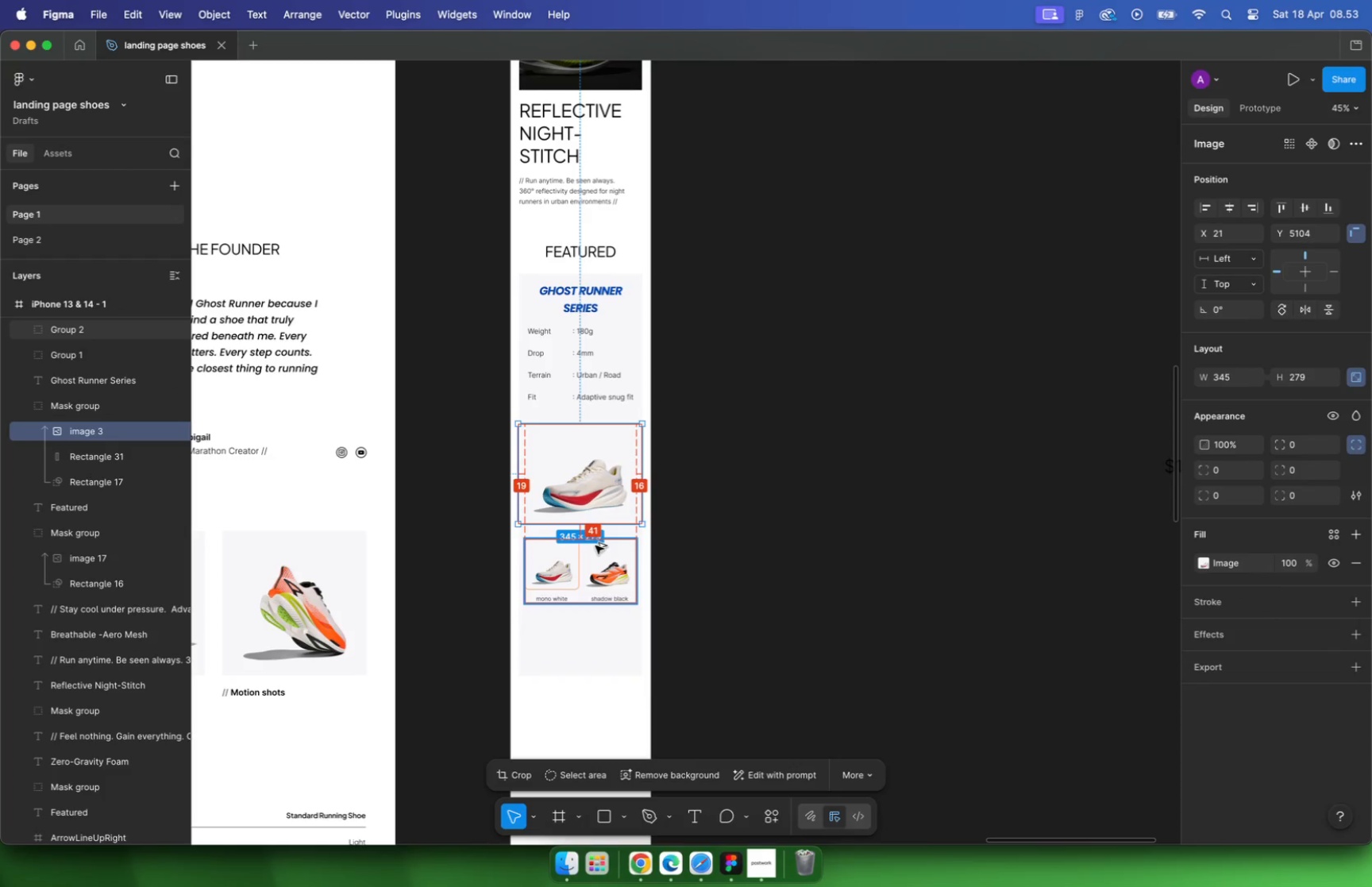 
hold_key(key=OptionLeft, duration=0.81)
 